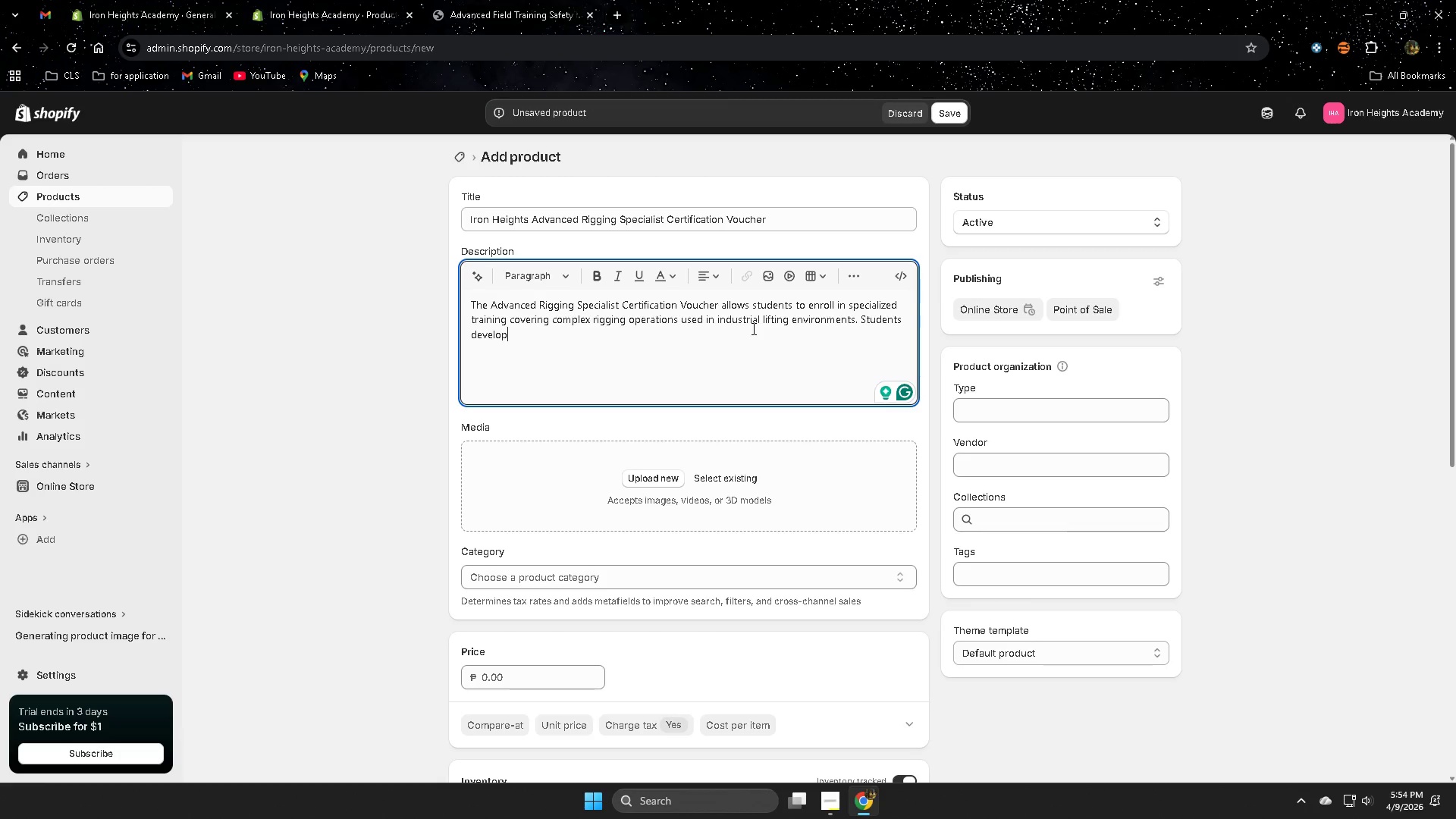 
type( advanced)
 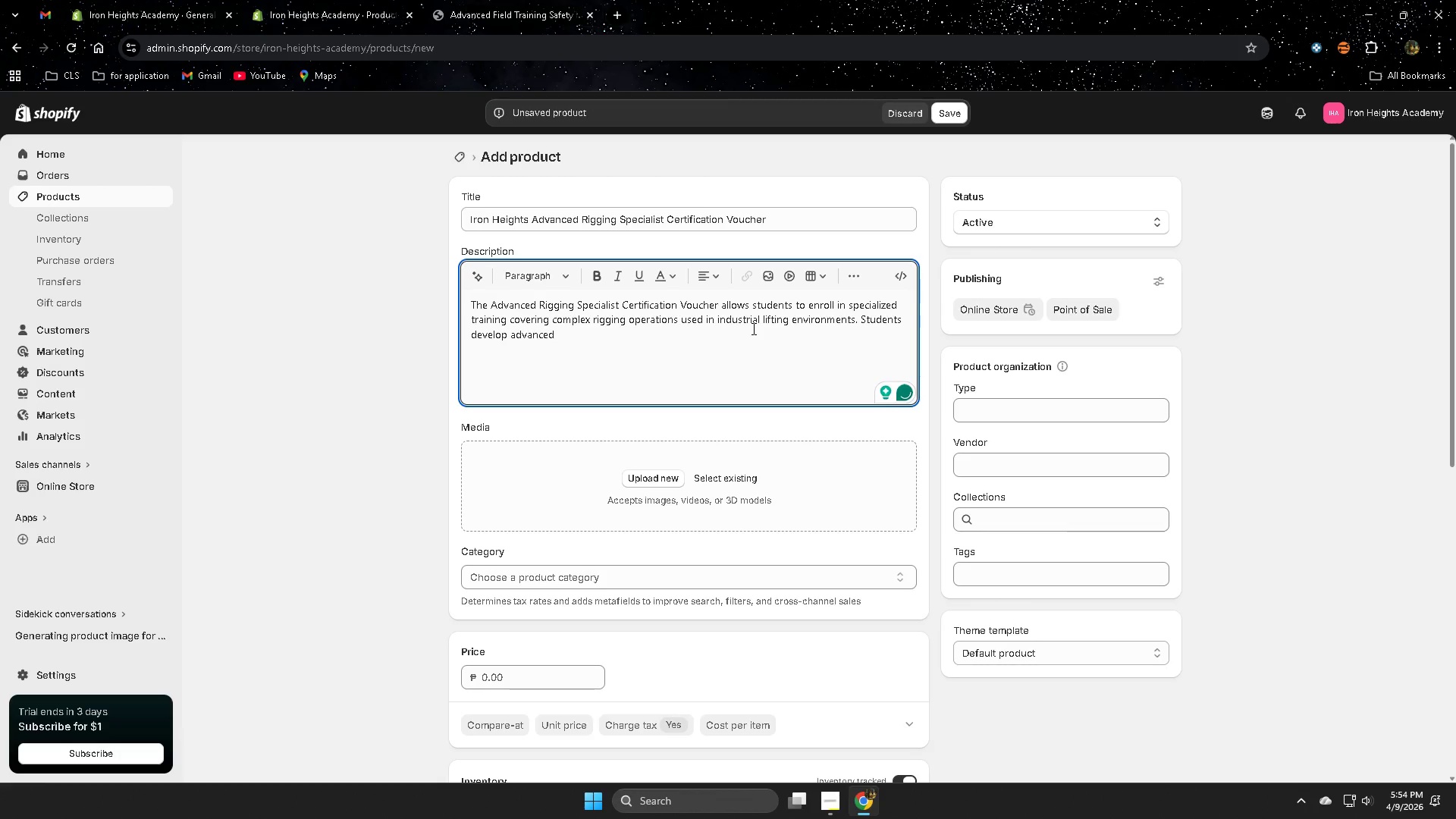 
wait(5.09)
 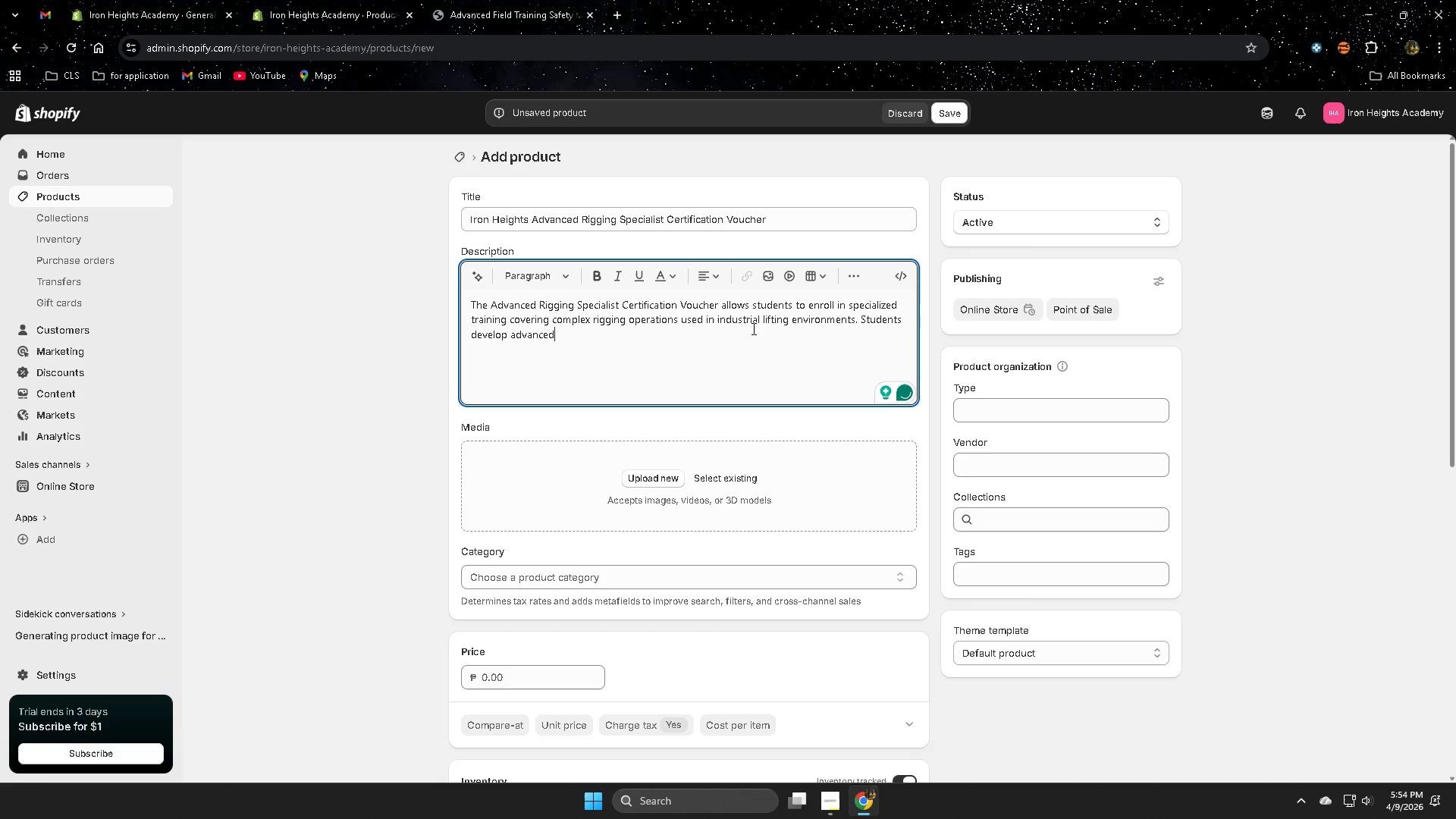 
type( skills )
 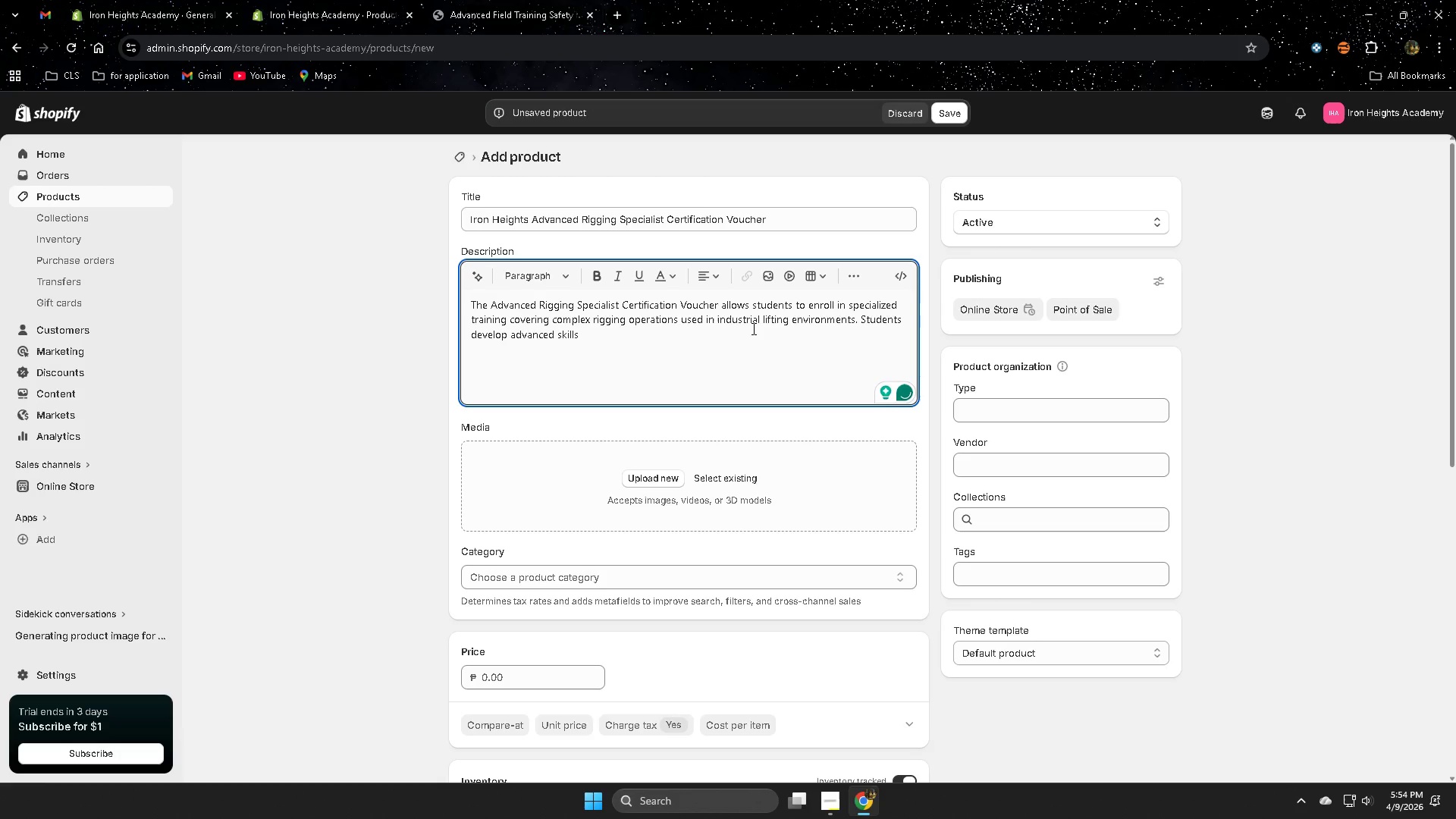 
wait(6.47)
 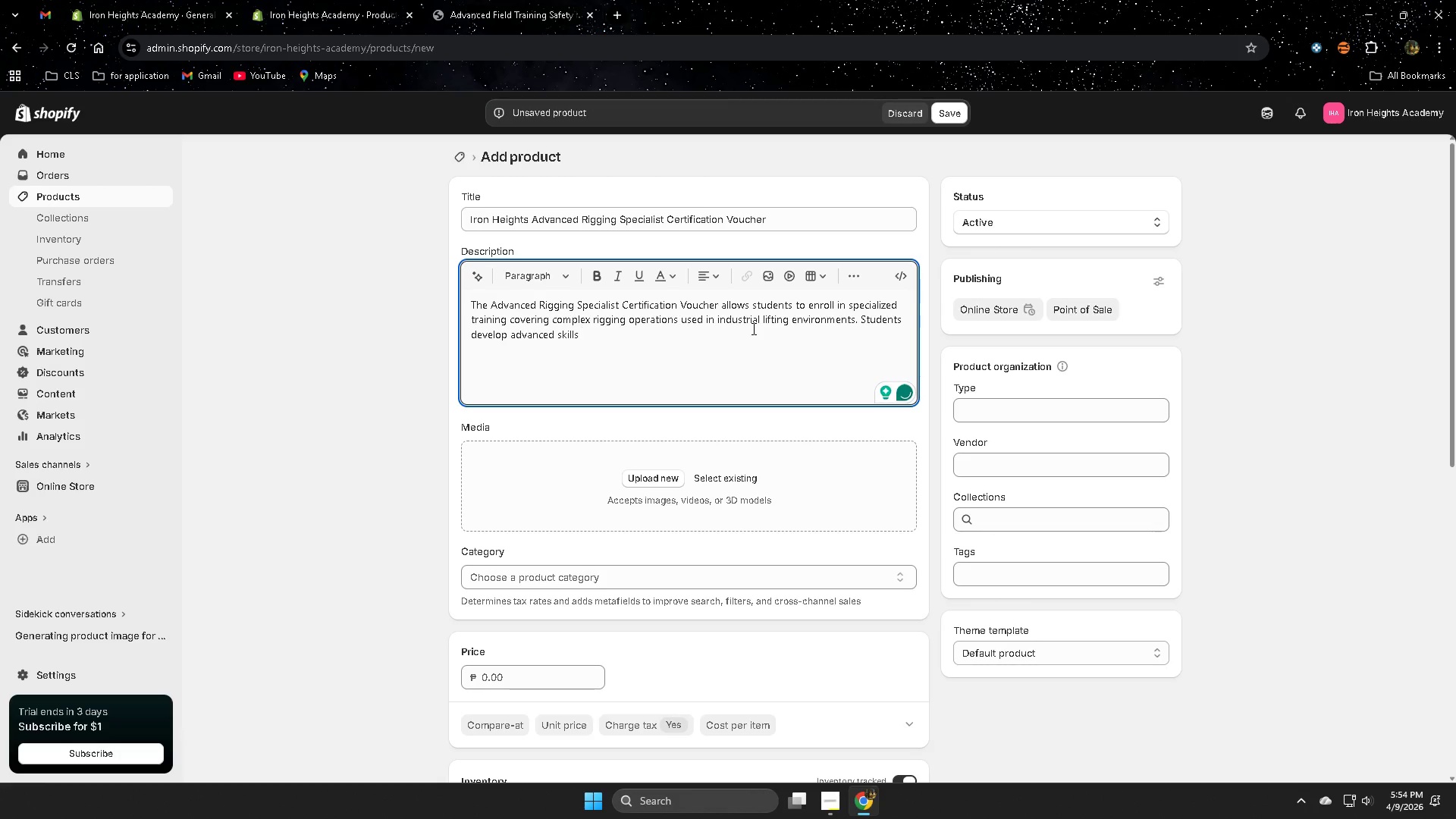 
key(VolumeDown)
 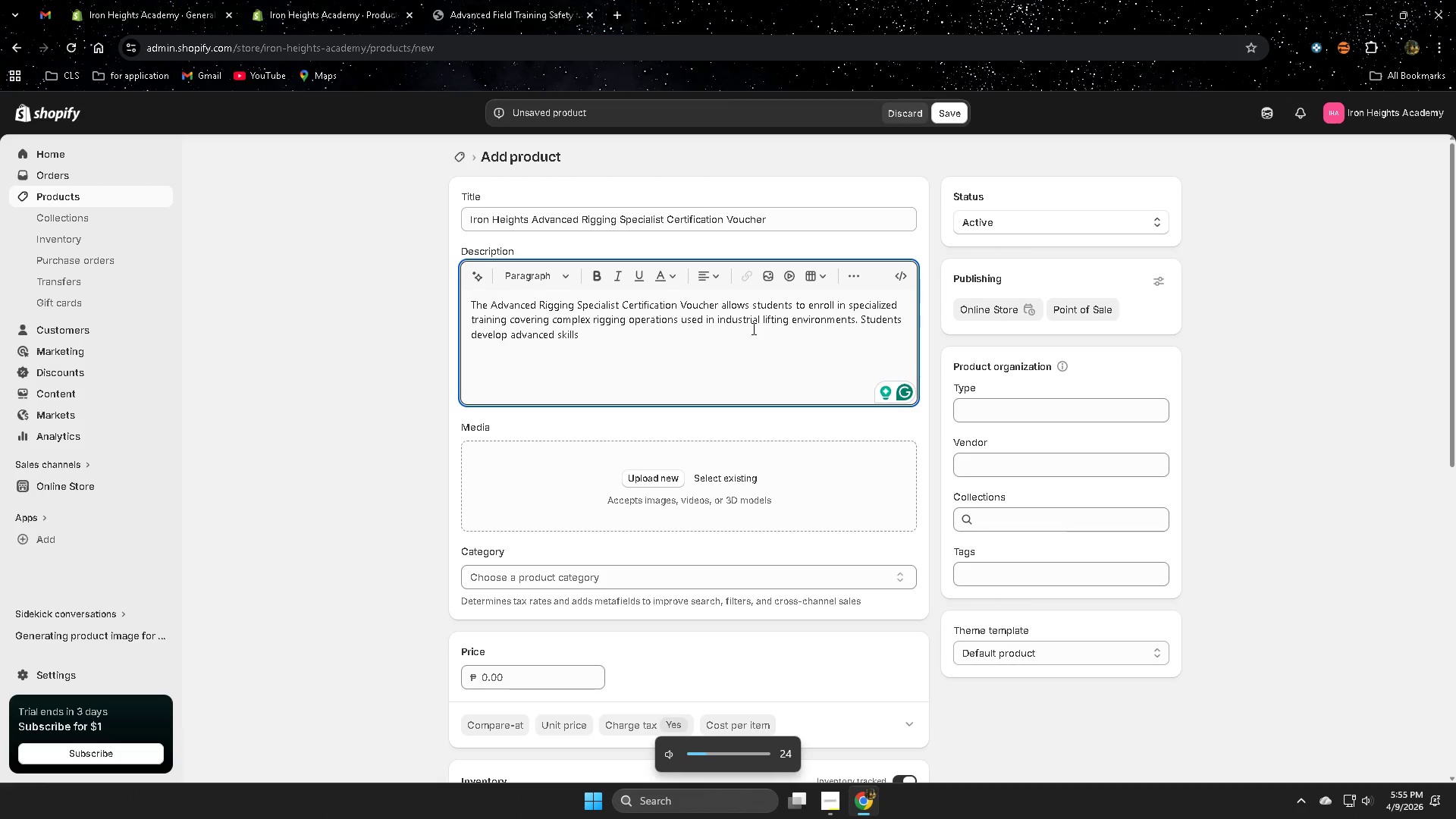 
key(VolumeUp)
 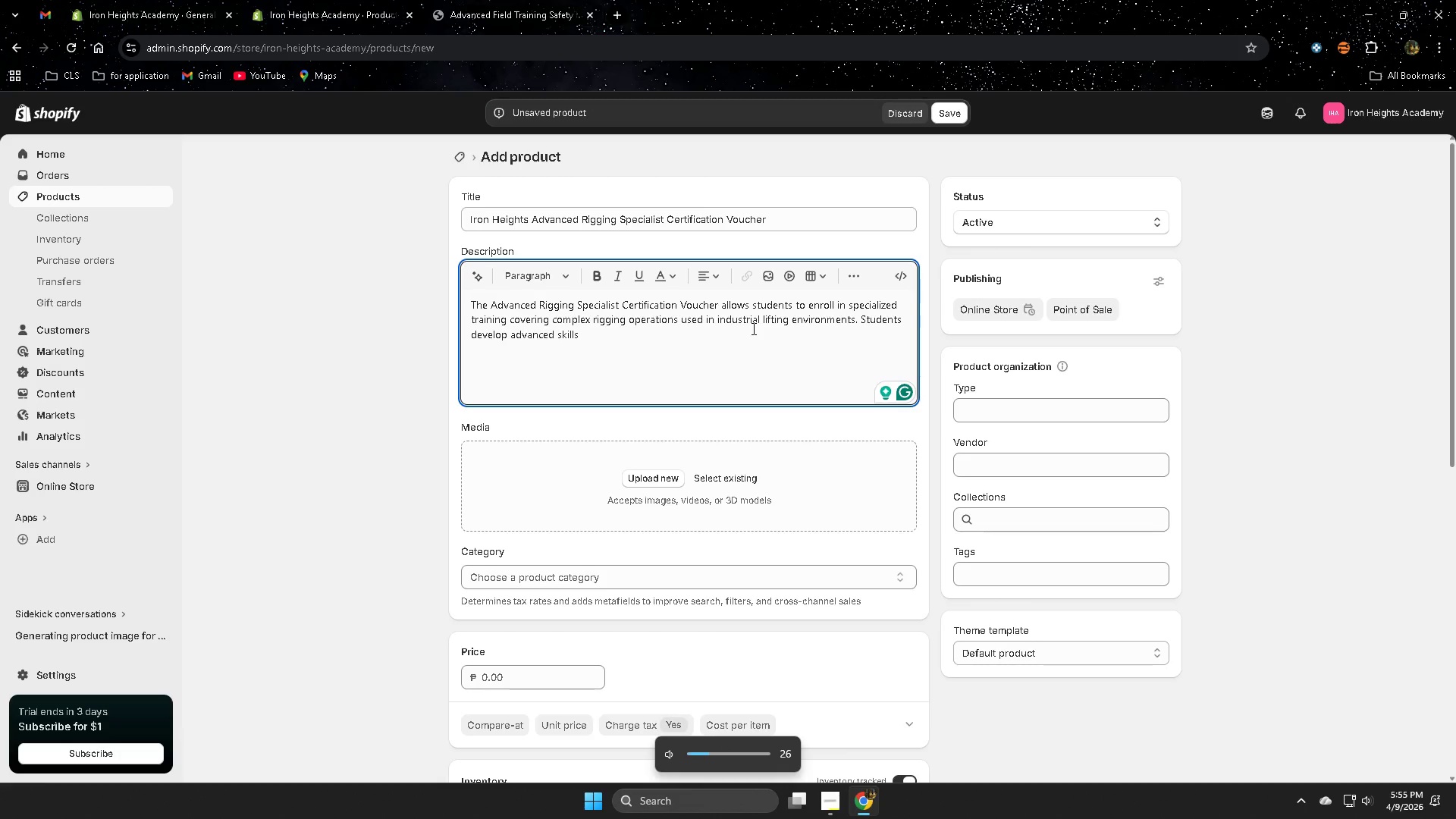 
key(VolumeDown)
 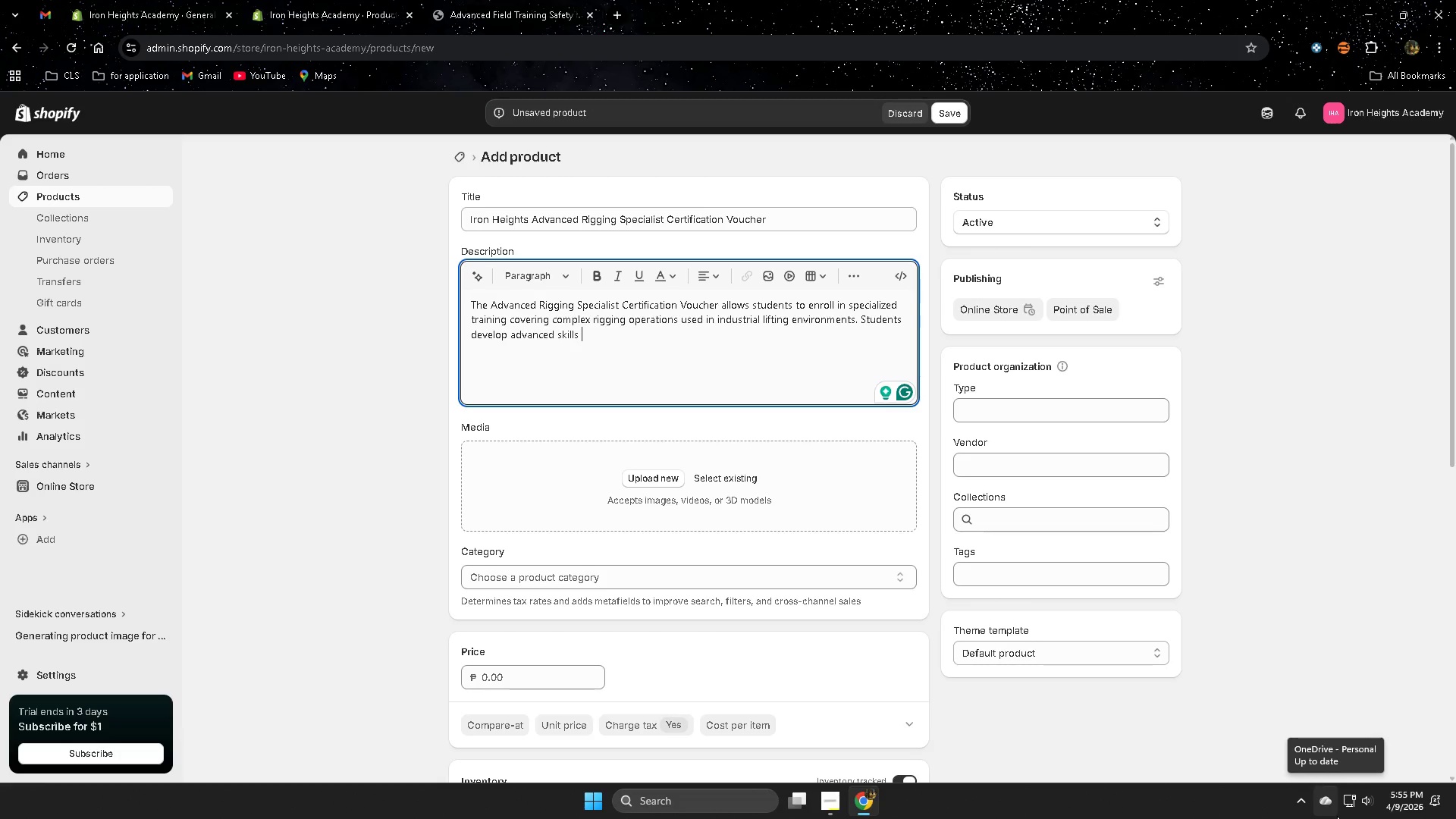 
wait(27.11)
 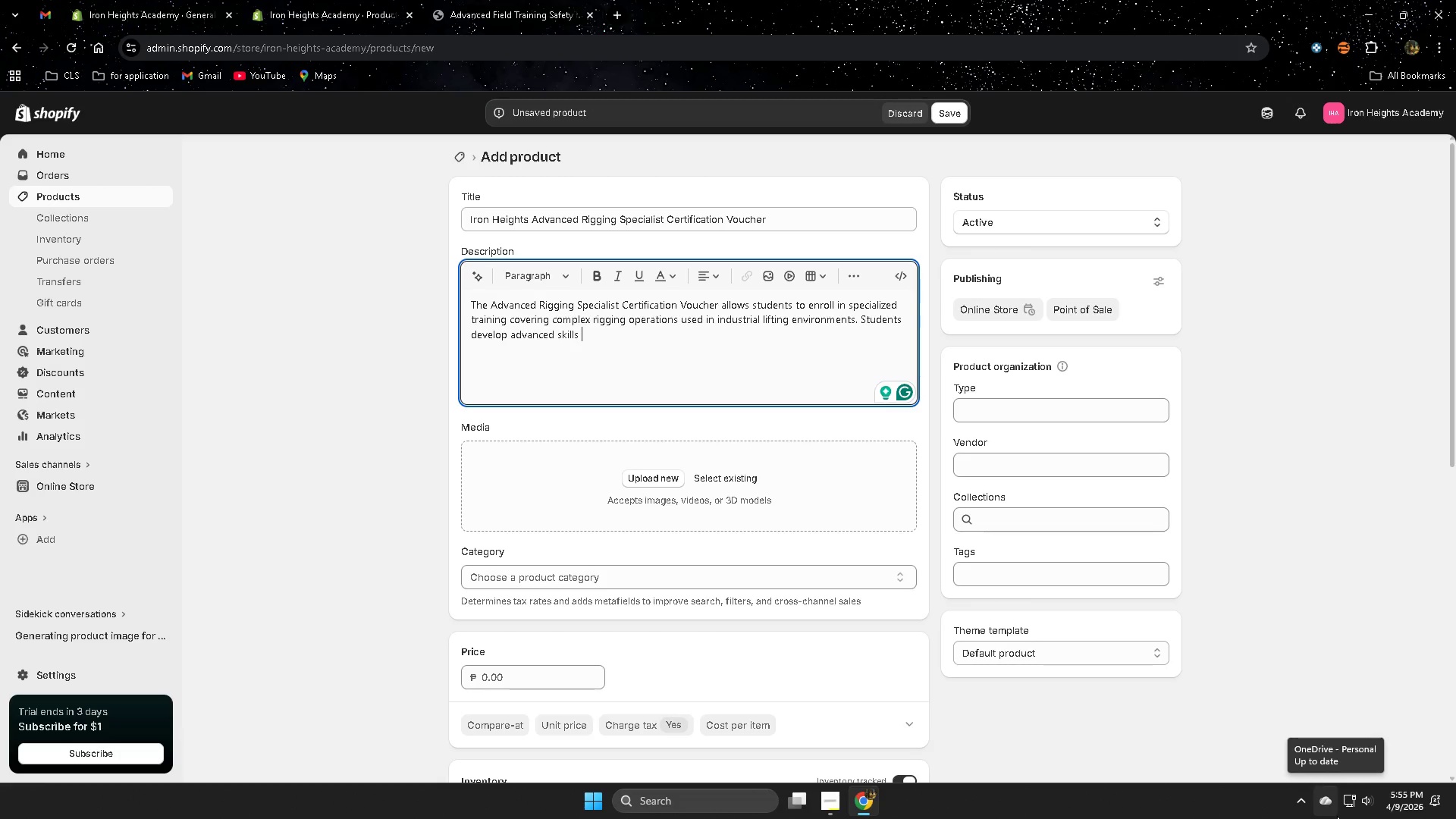 
key(VolumeDown)
 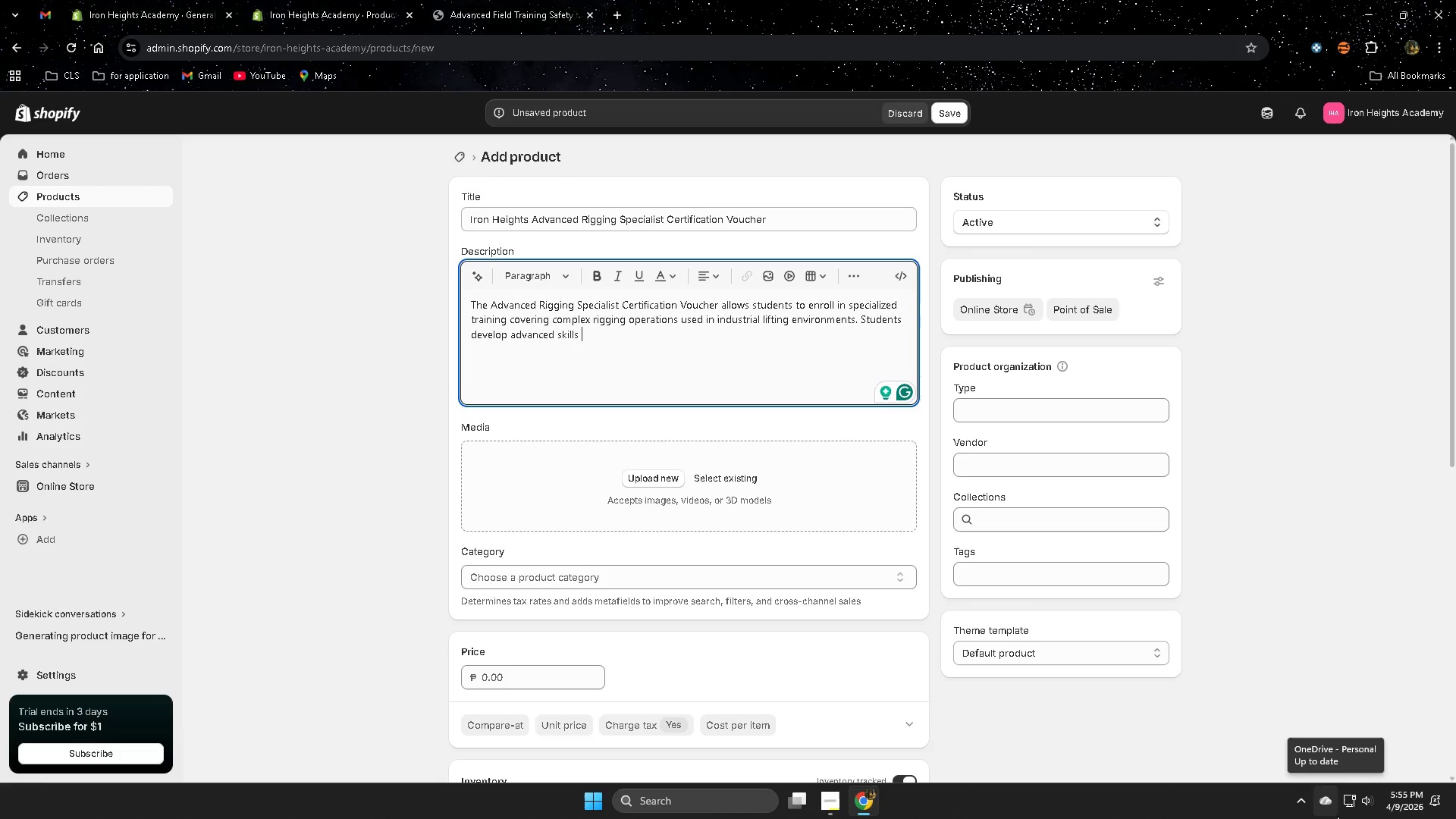 
wait(6.01)
 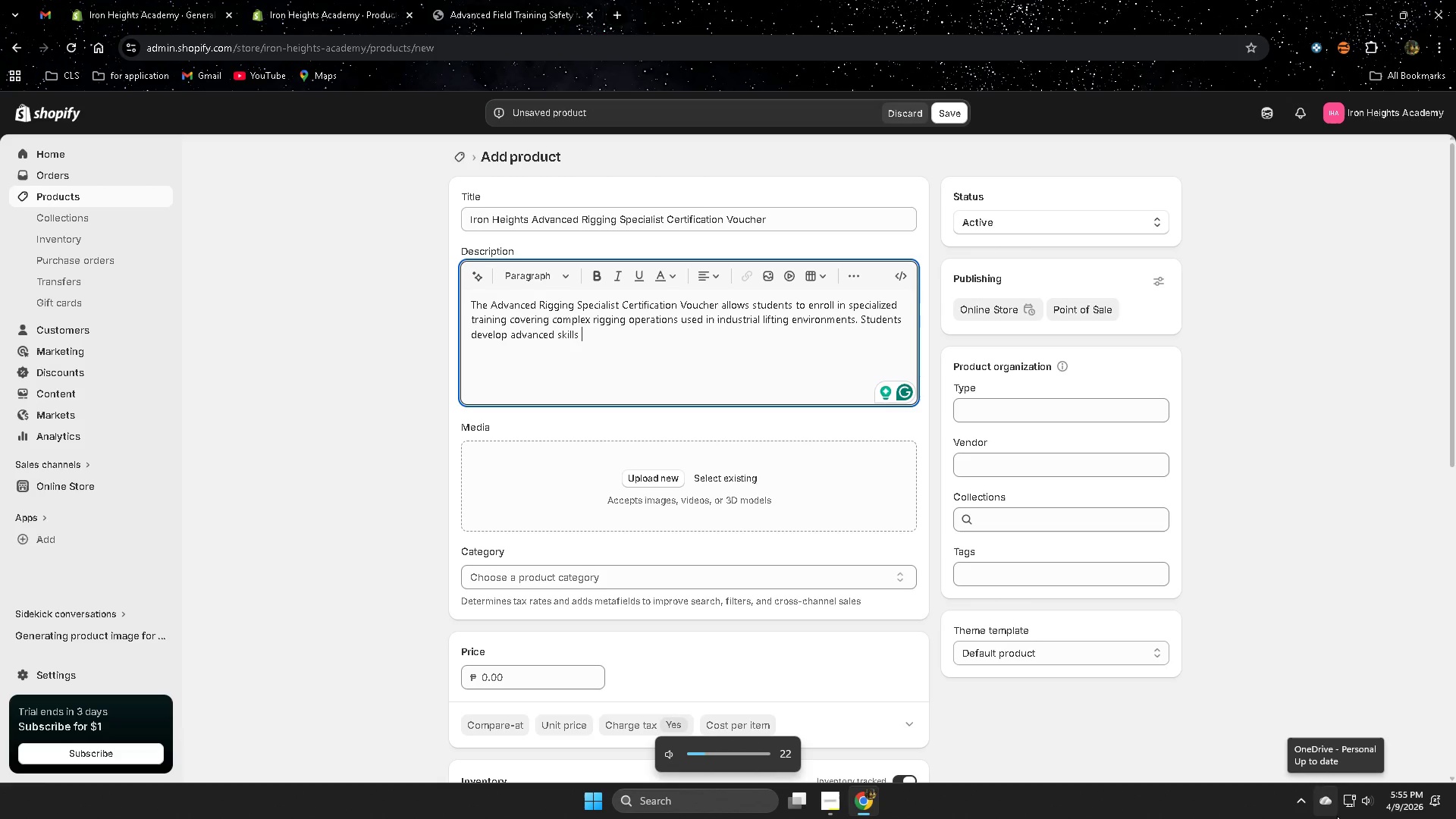 
left_click([307, 0])
 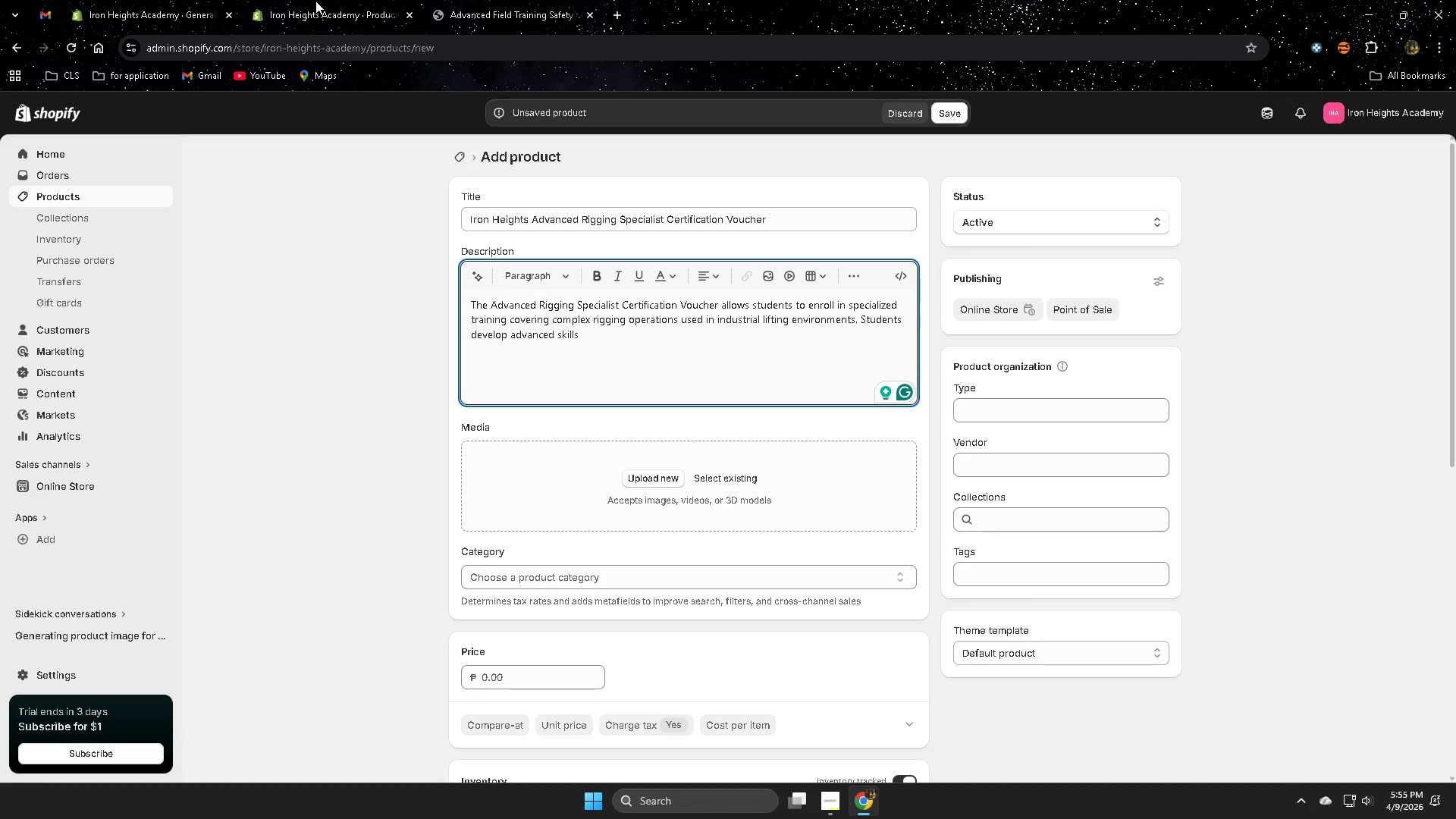 
hold_key(key=VolumeDown, duration=1.58)
 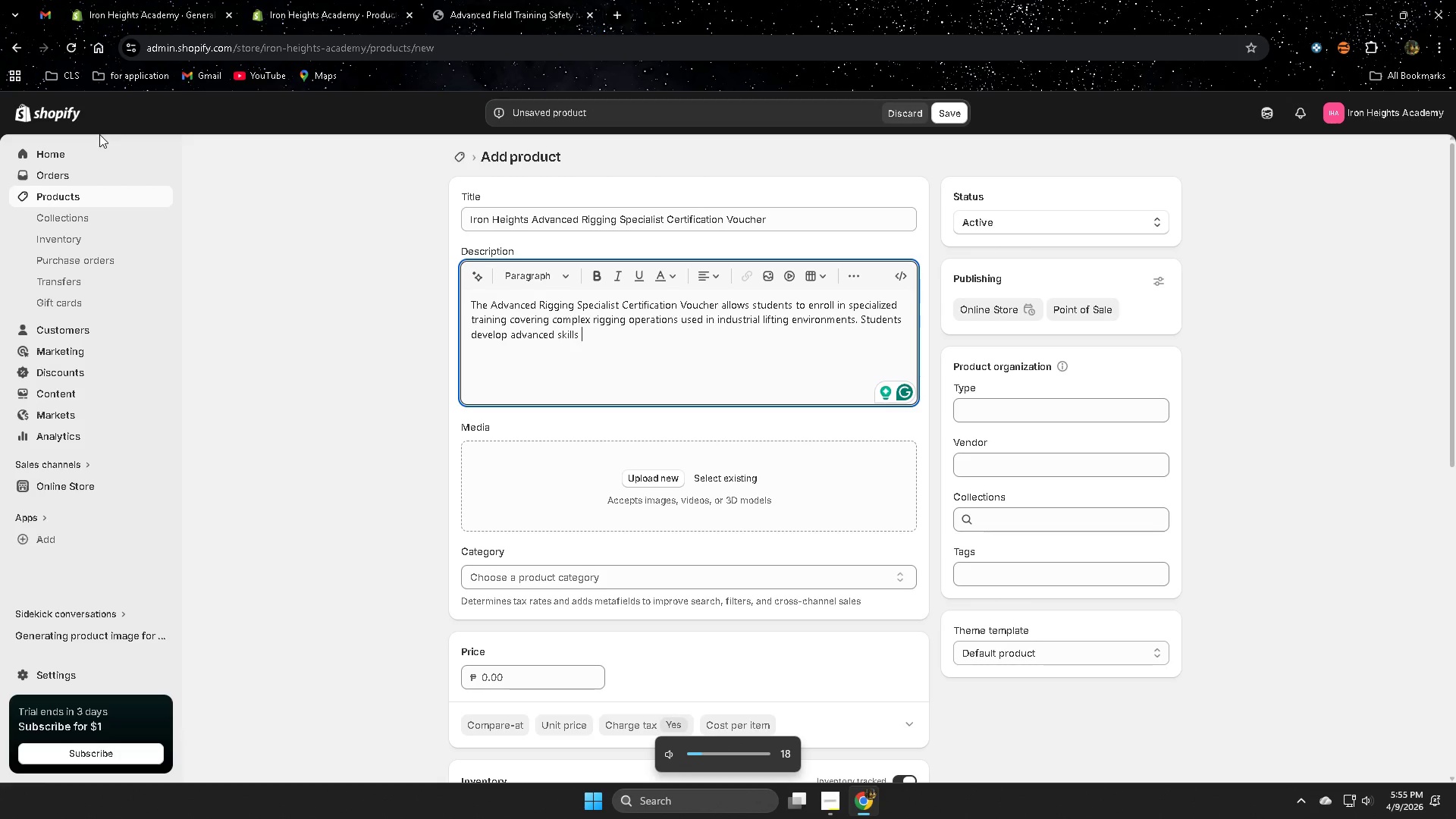 
hold_key(key=VolumeDown, duration=0.58)
 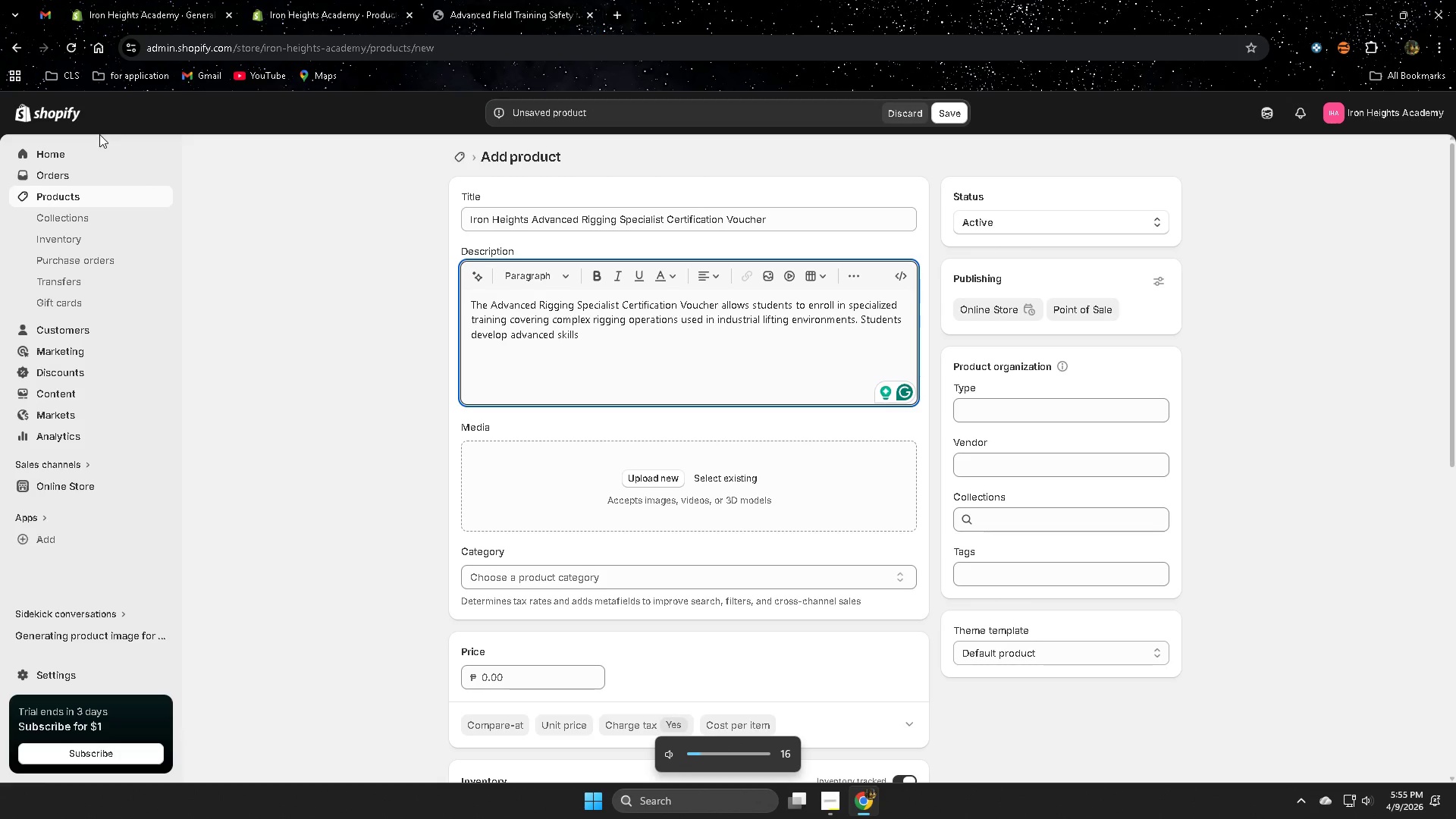 
hold_key(key=VolumeDown, duration=0.66)
 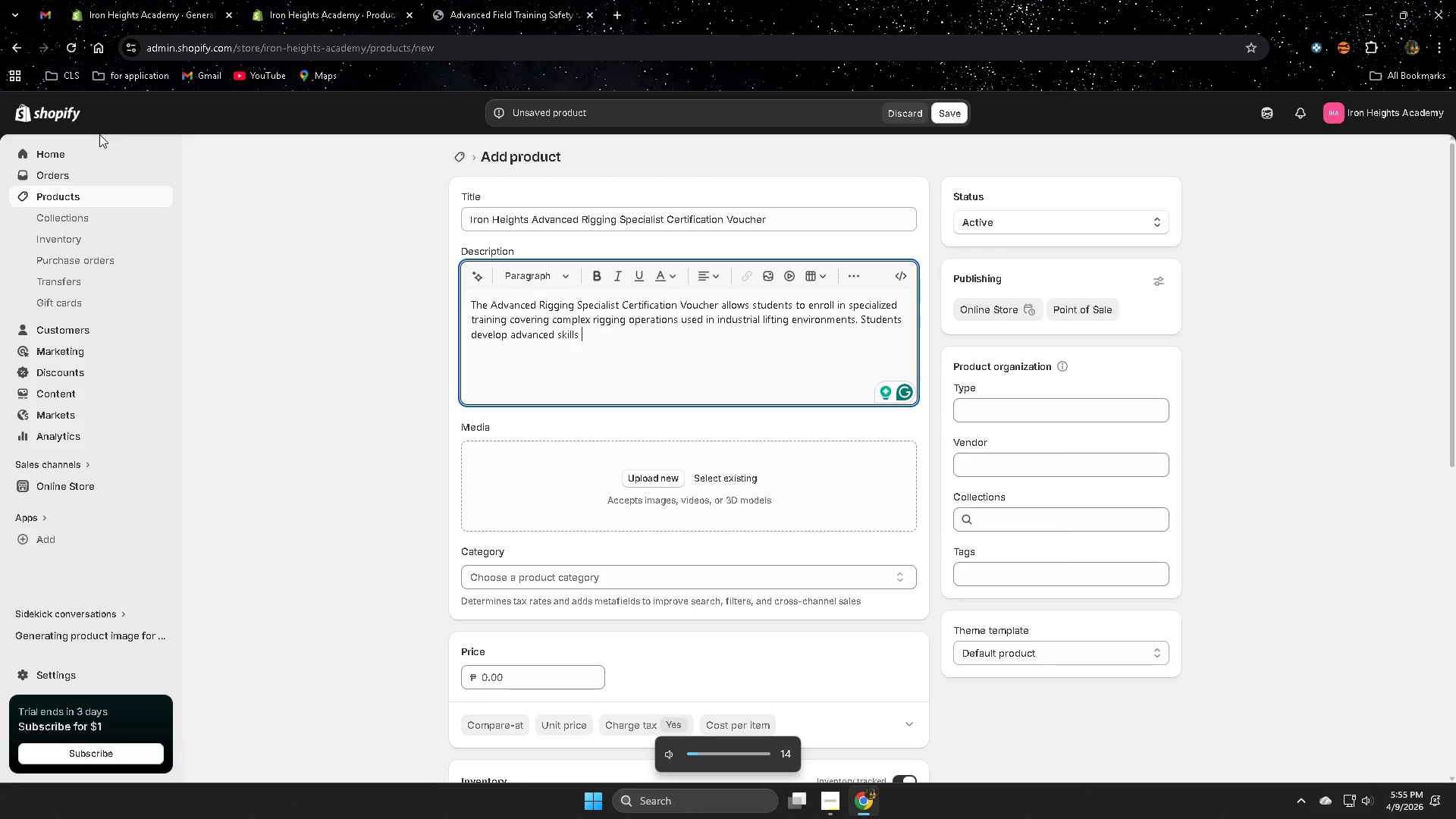 
wait(11.94)
 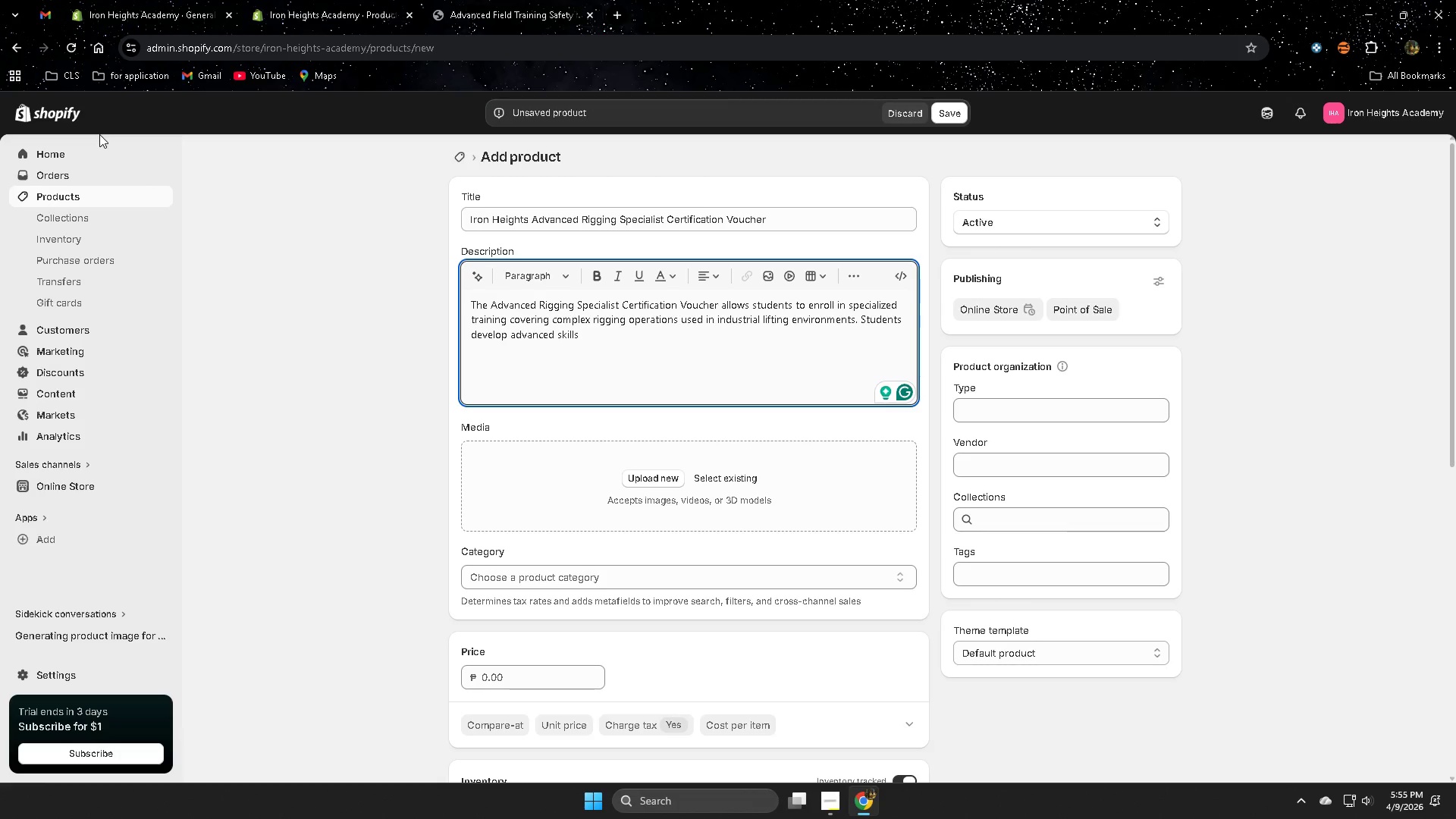 
scroll: coordinate [723, 329], scroll_direction: none, amount: 0.0
 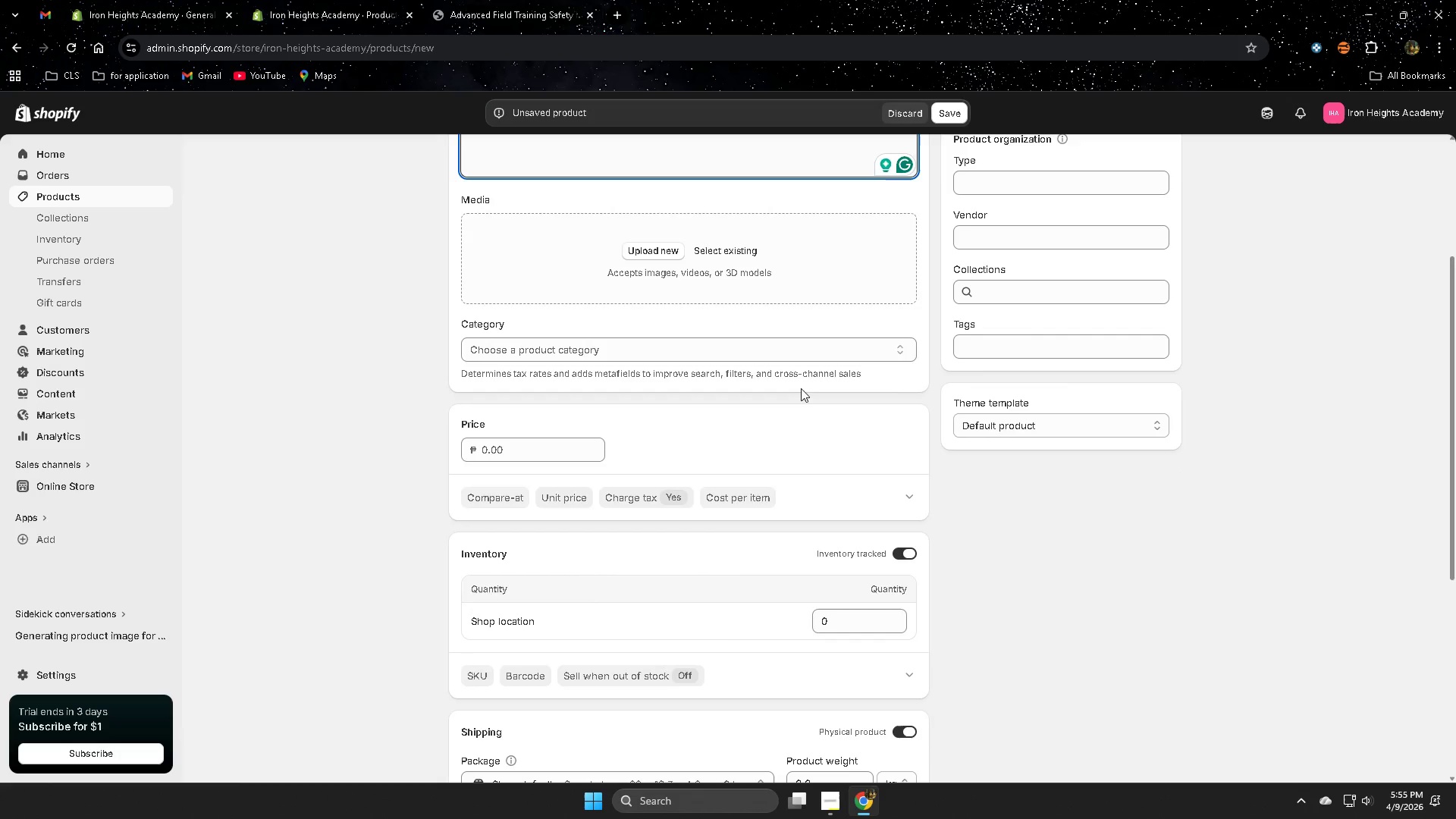 
scroll: coordinate [279, 377], scroll_direction: up, amount: 6.0
 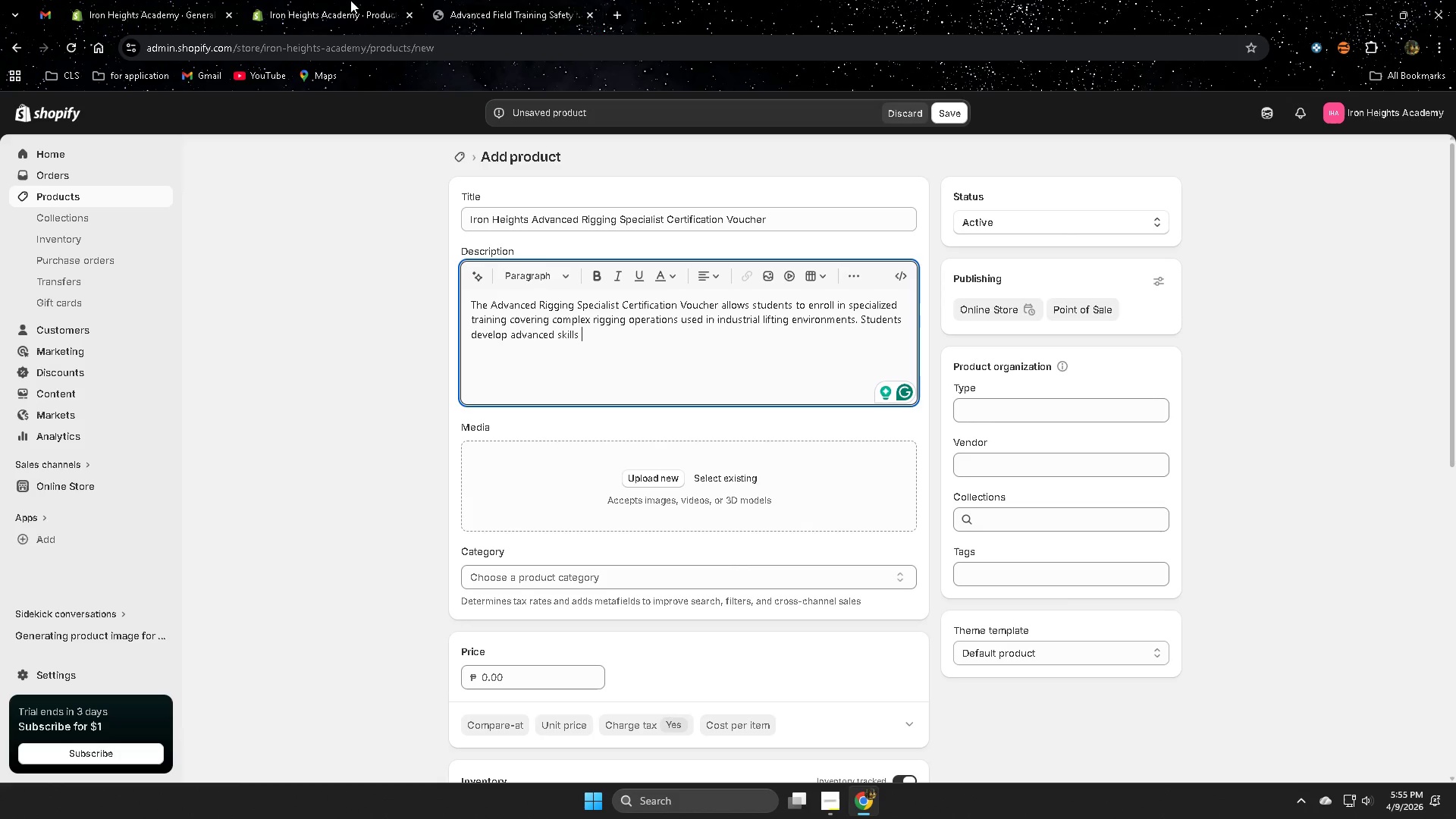 
left_click([498, 0])
 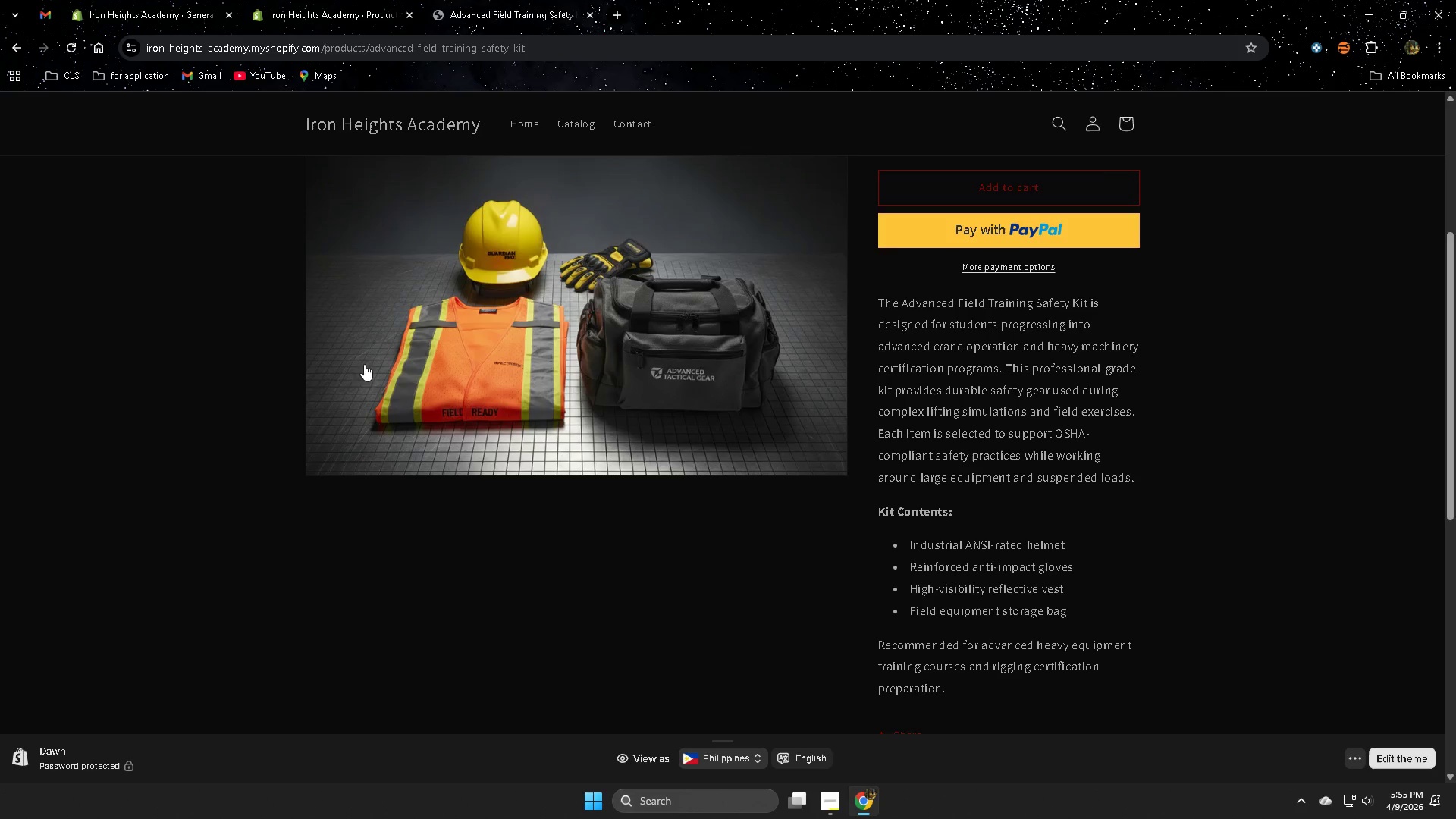 
scroll: coordinate [268, 373], scroll_direction: up, amount: 4.0
 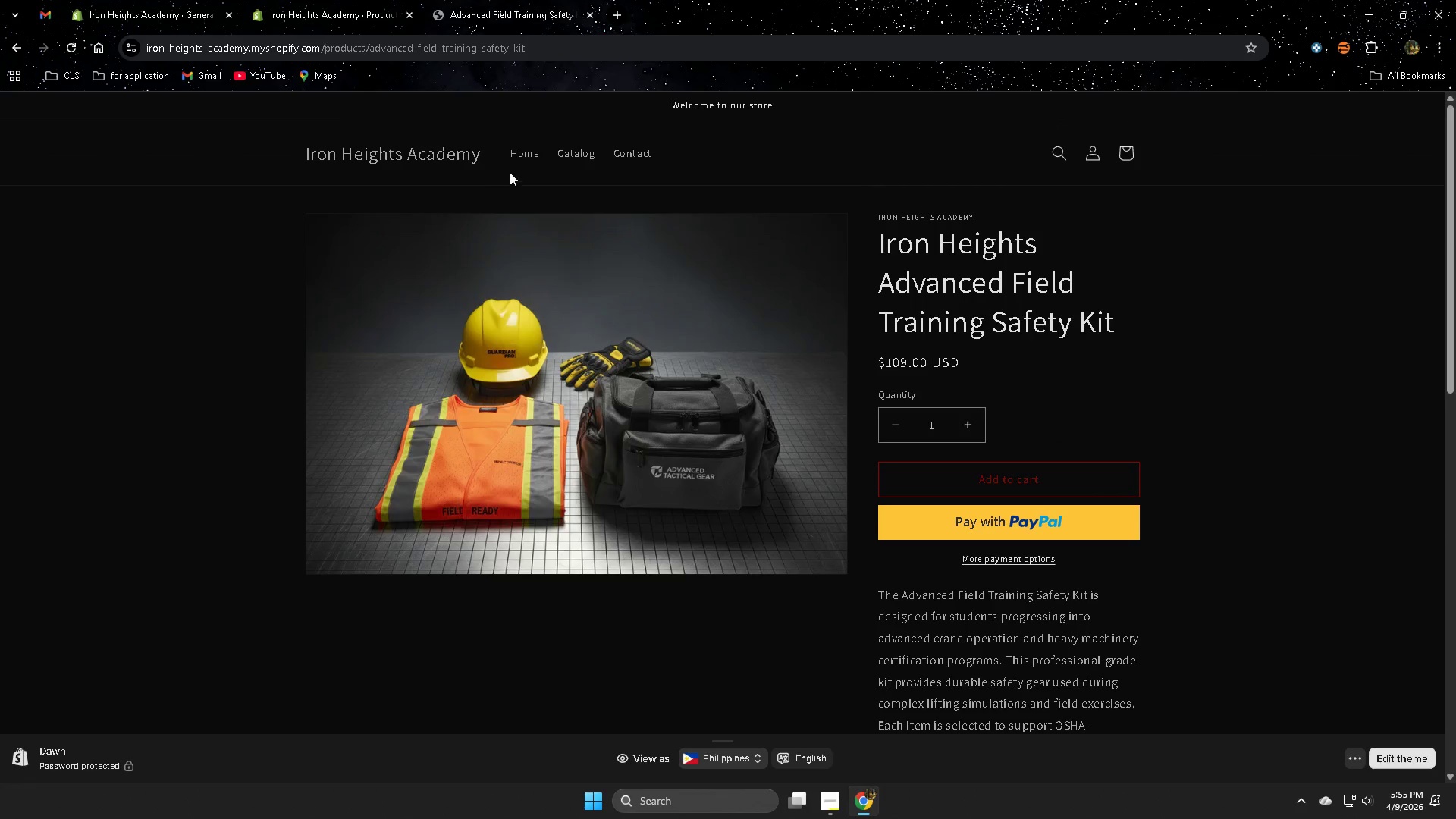 
left_click([524, 160])
 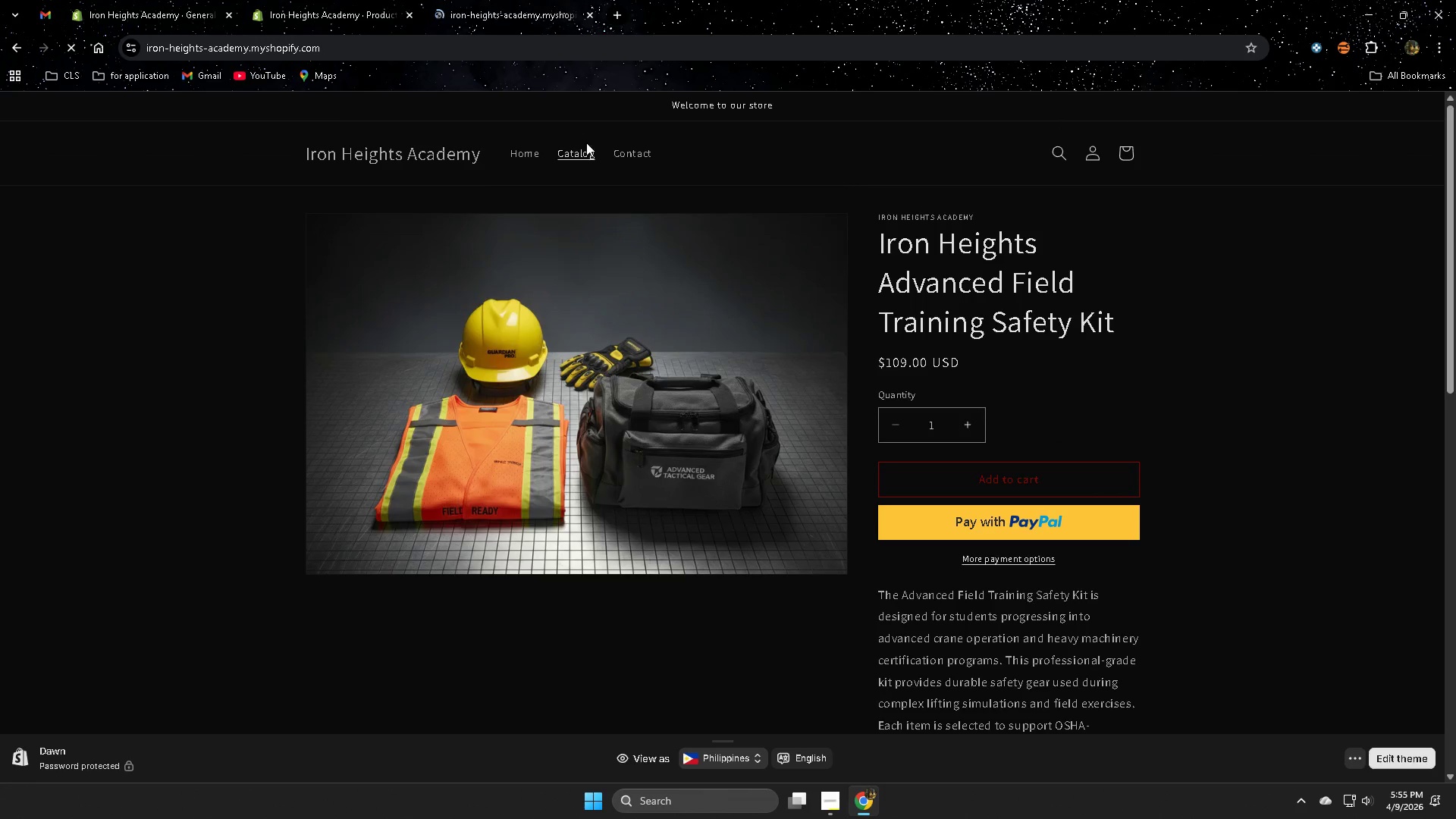 
scroll: coordinate [650, 467], scroll_direction: down, amount: 8.0
 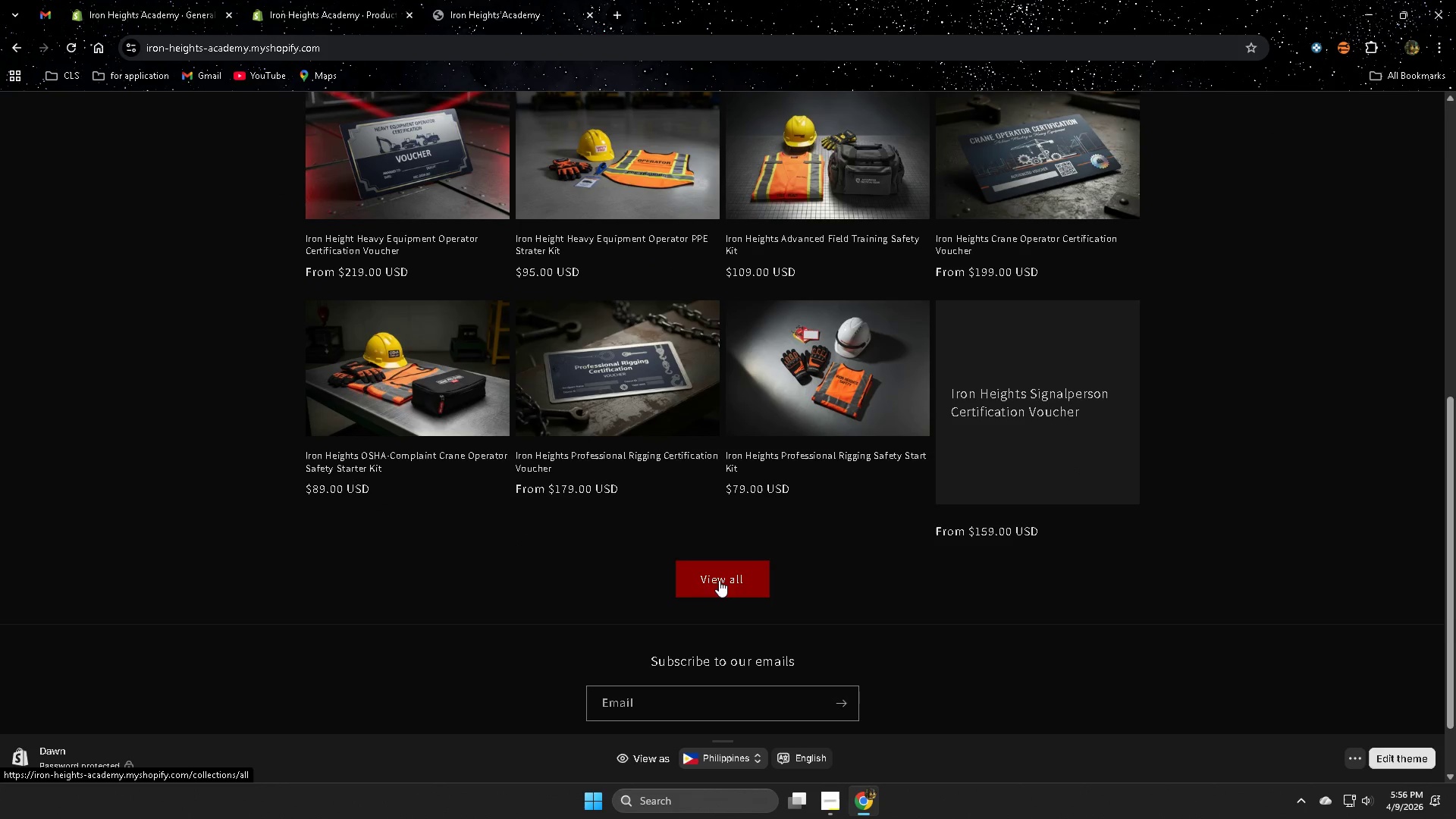 
left_click([720, 570])
 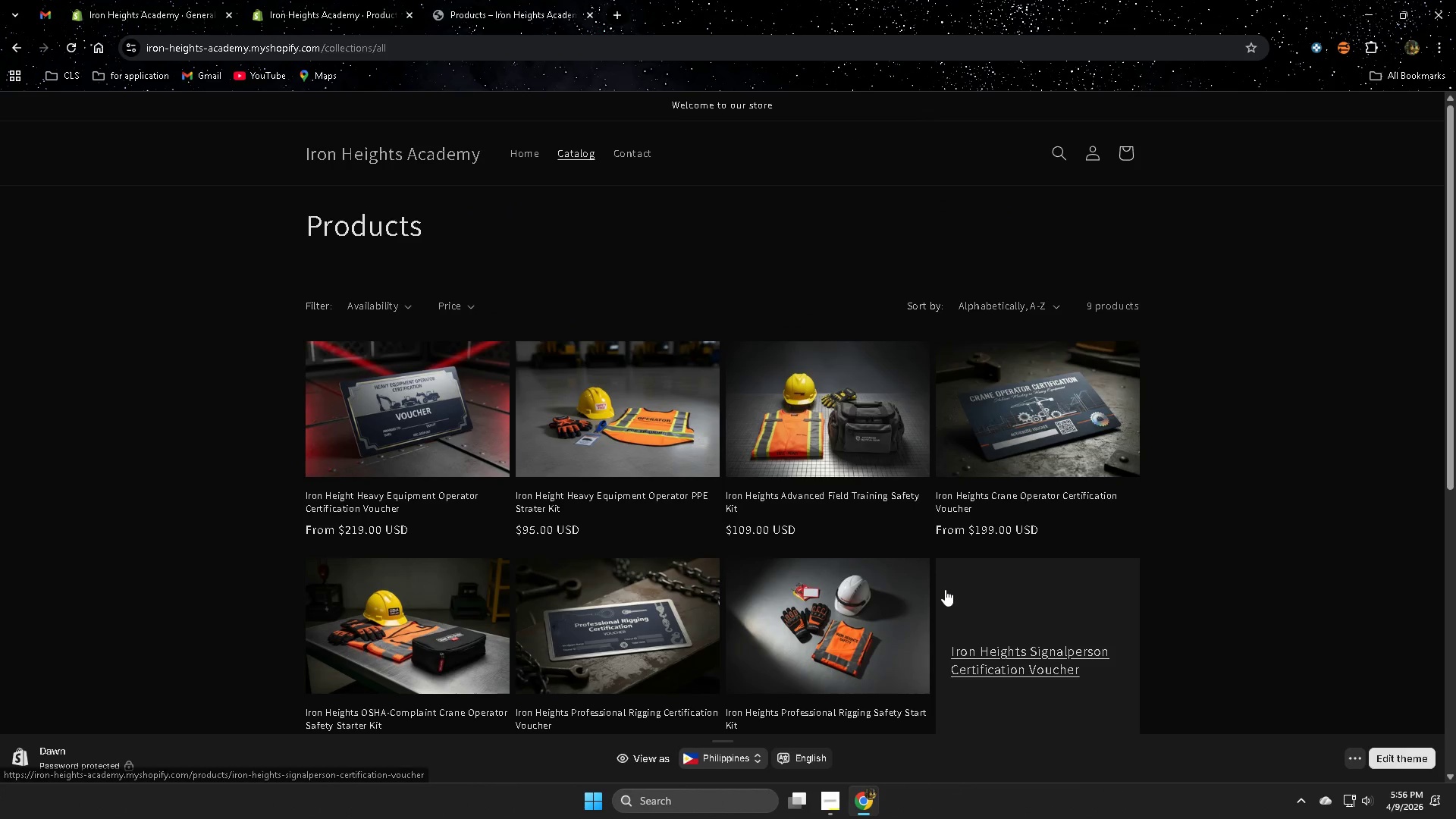 
scroll: coordinate [946, 588], scroll_direction: down, amount: 2.0
 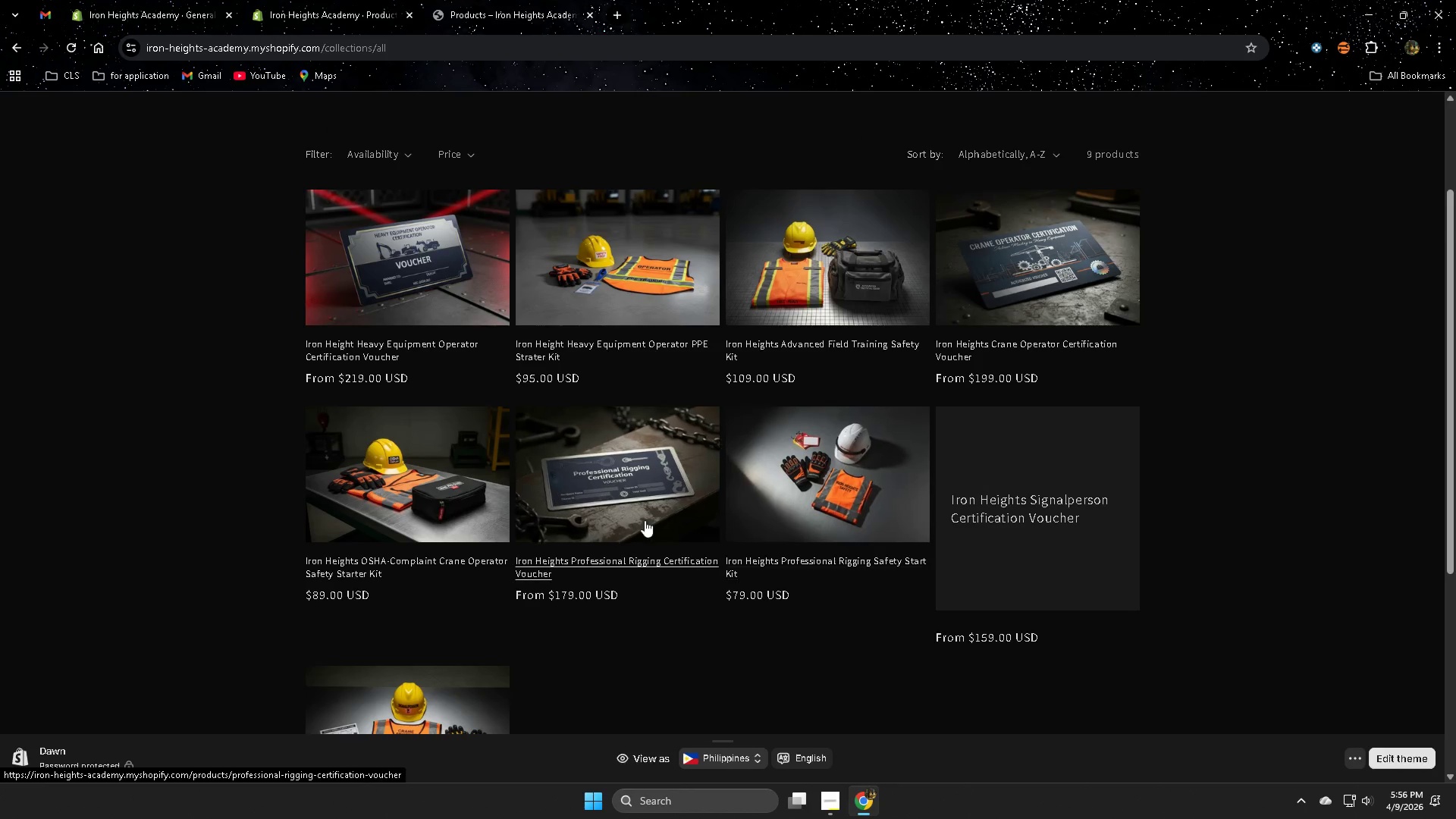 
scroll: coordinate [576, 544], scroll_direction: up, amount: 2.0
 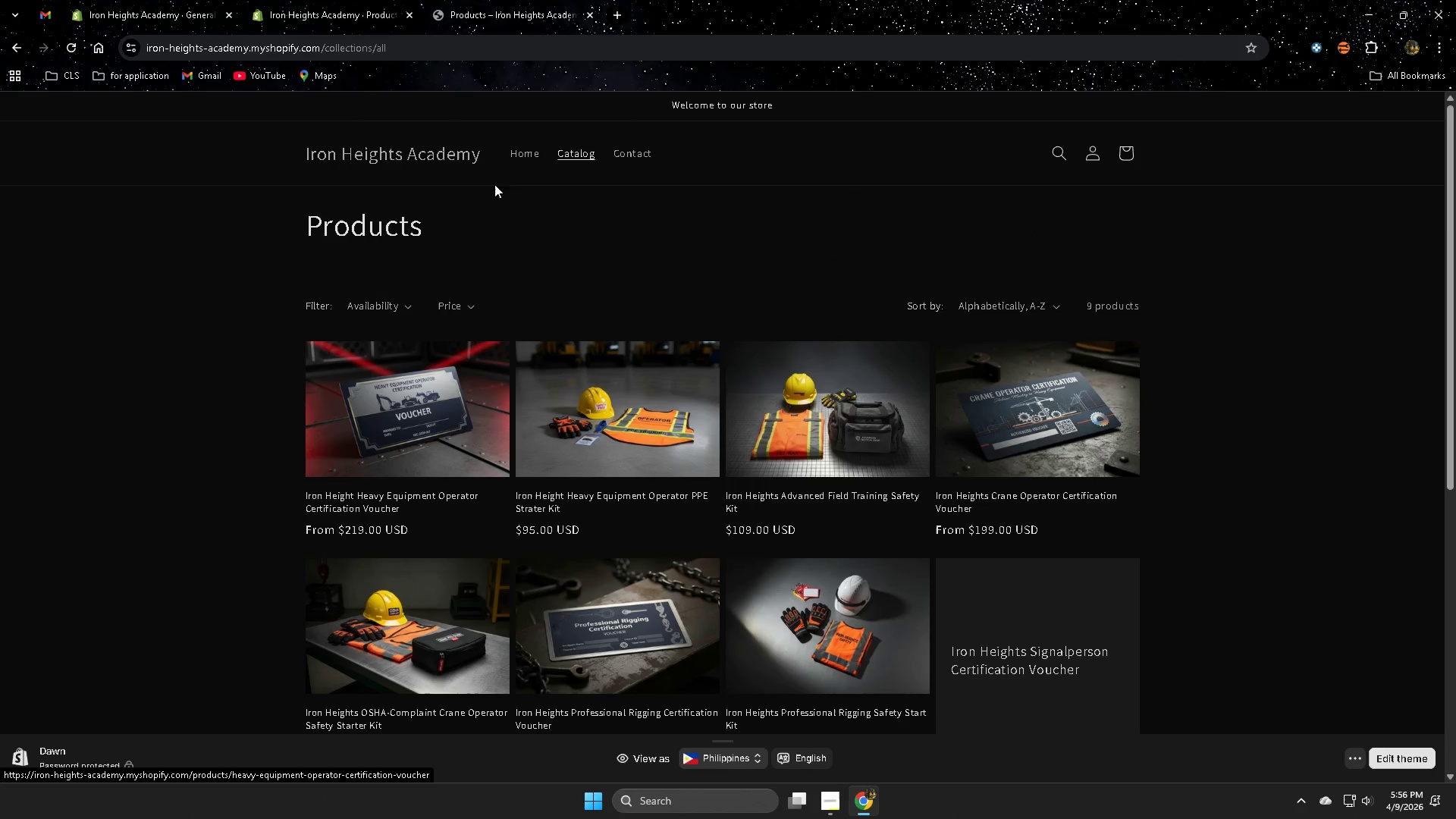 
left_click([519, 156])
 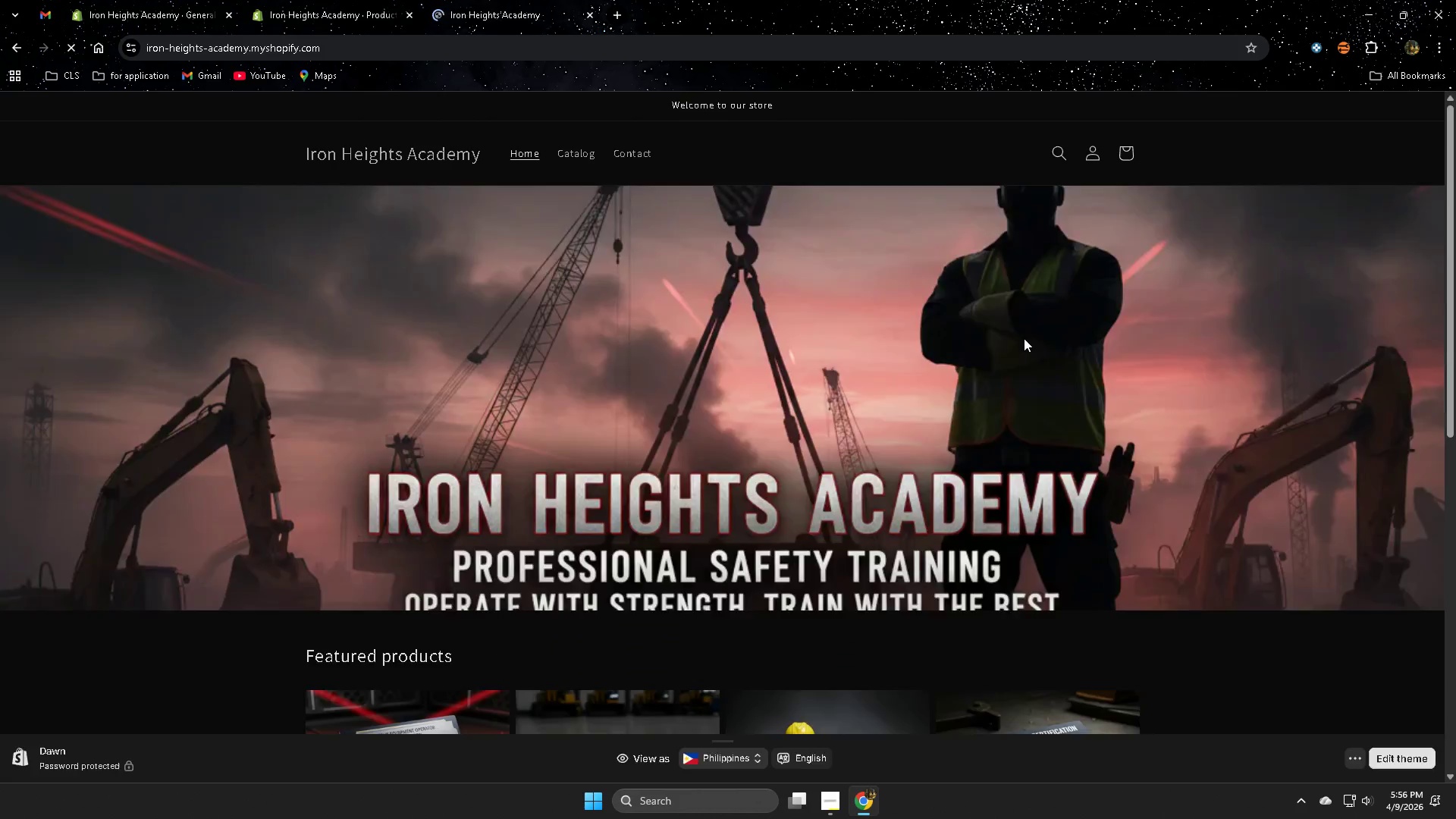 
scroll: coordinate [1006, 350], scroll_direction: down, amount: 5.0
 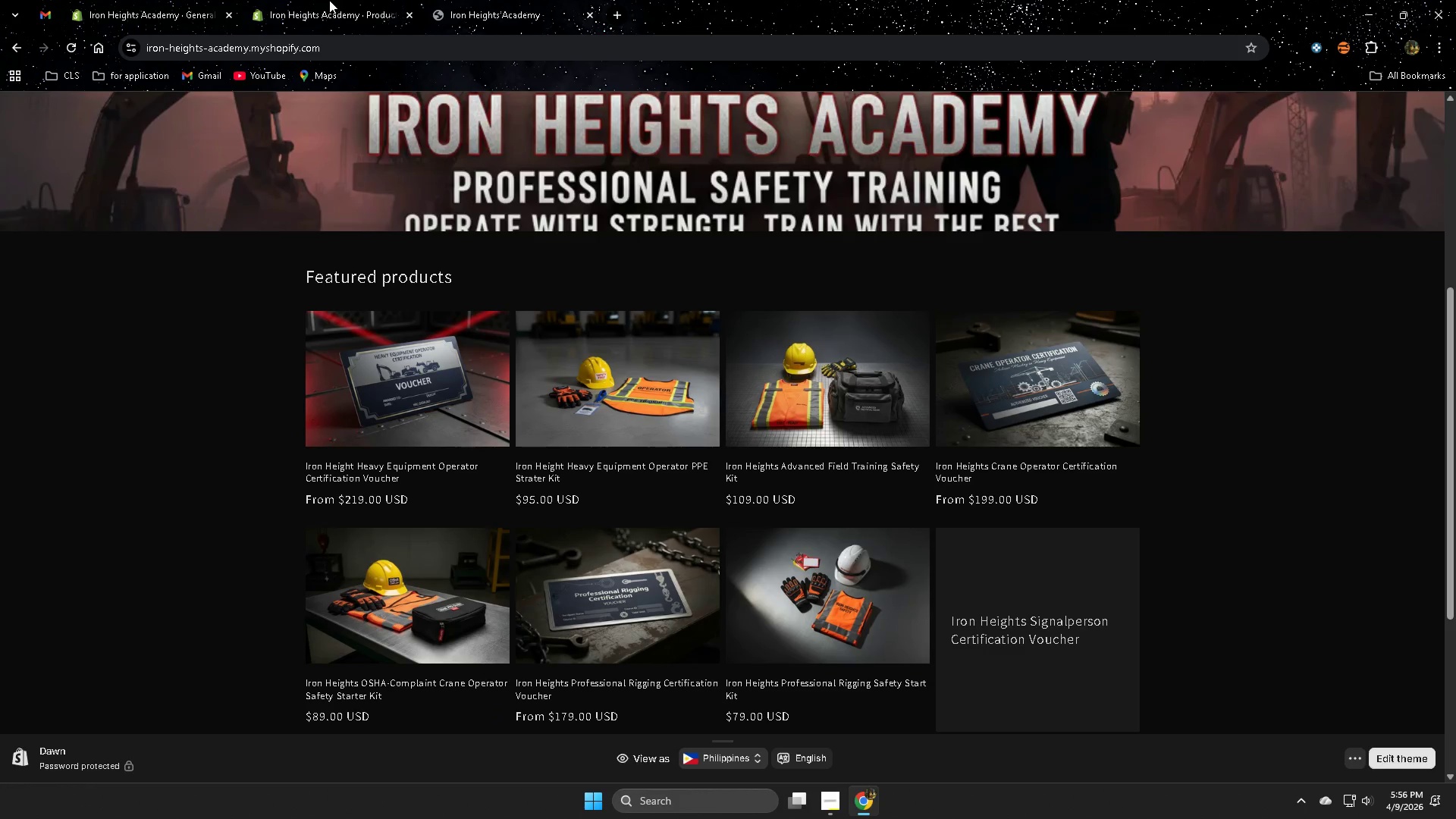 
left_click([329, 0])
 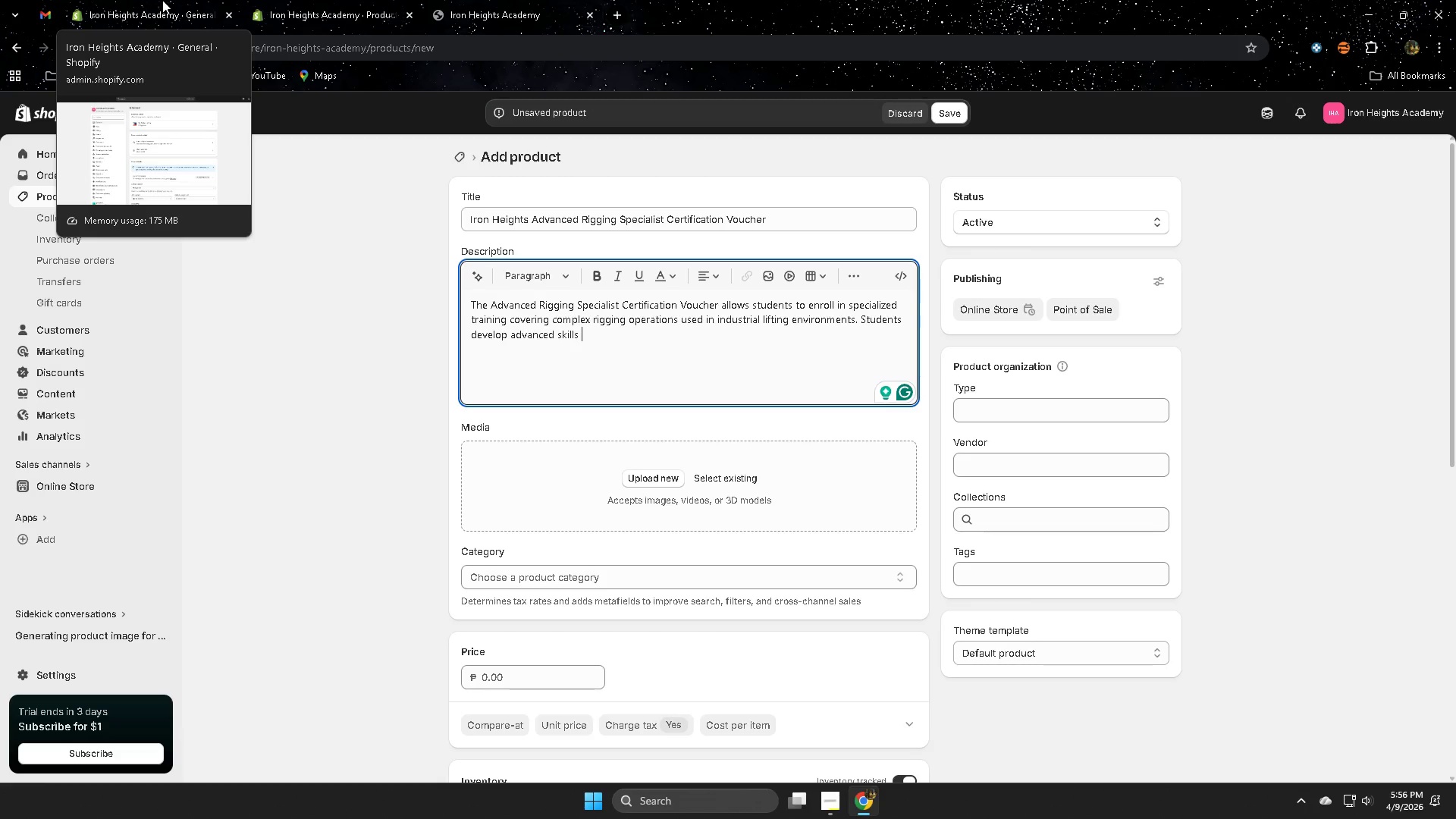 
left_click([162, 0])
 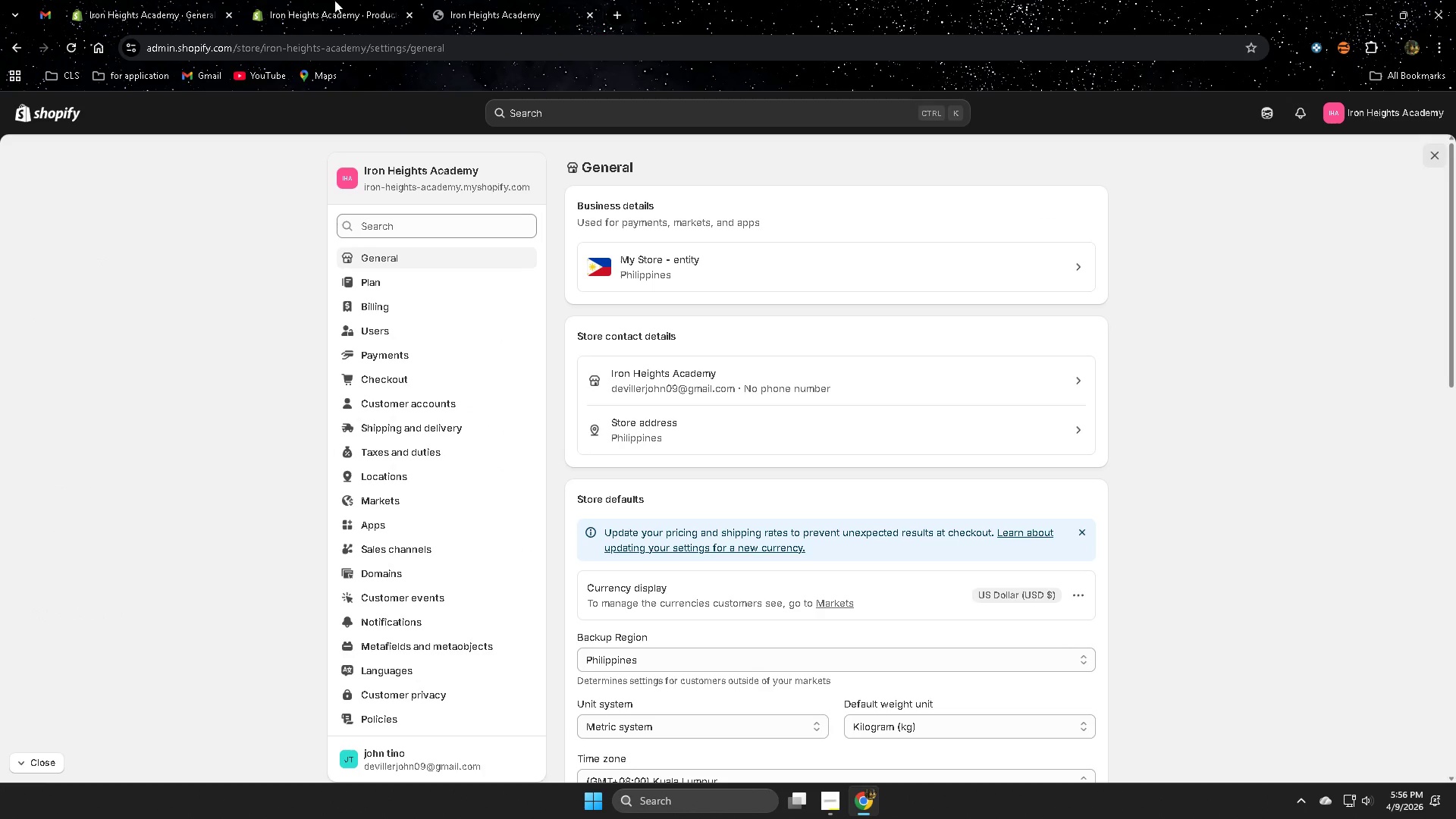 
left_click([526, 0])
 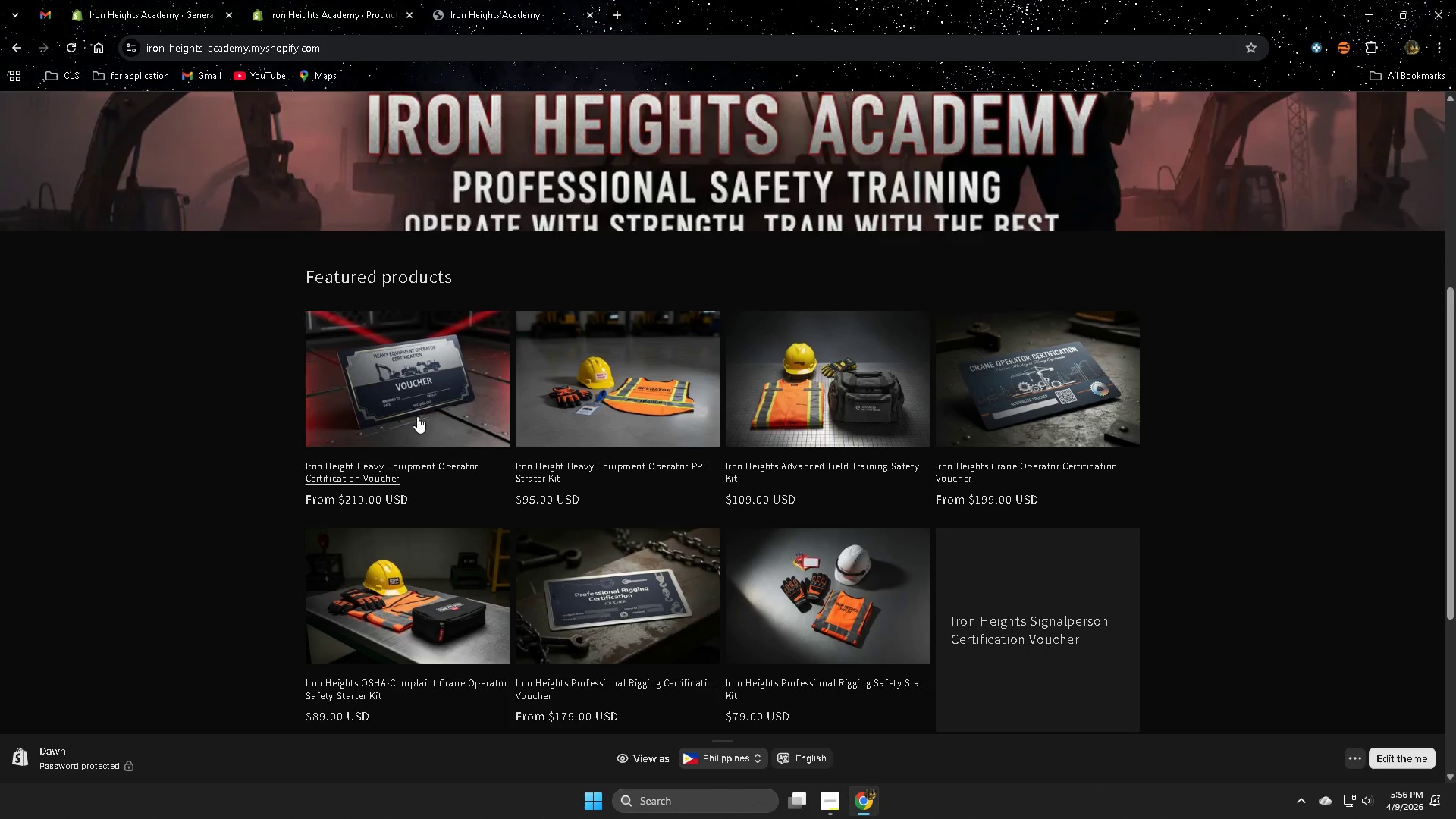 
scroll: coordinate [297, 522], scroll_direction: none, amount: 0.0
 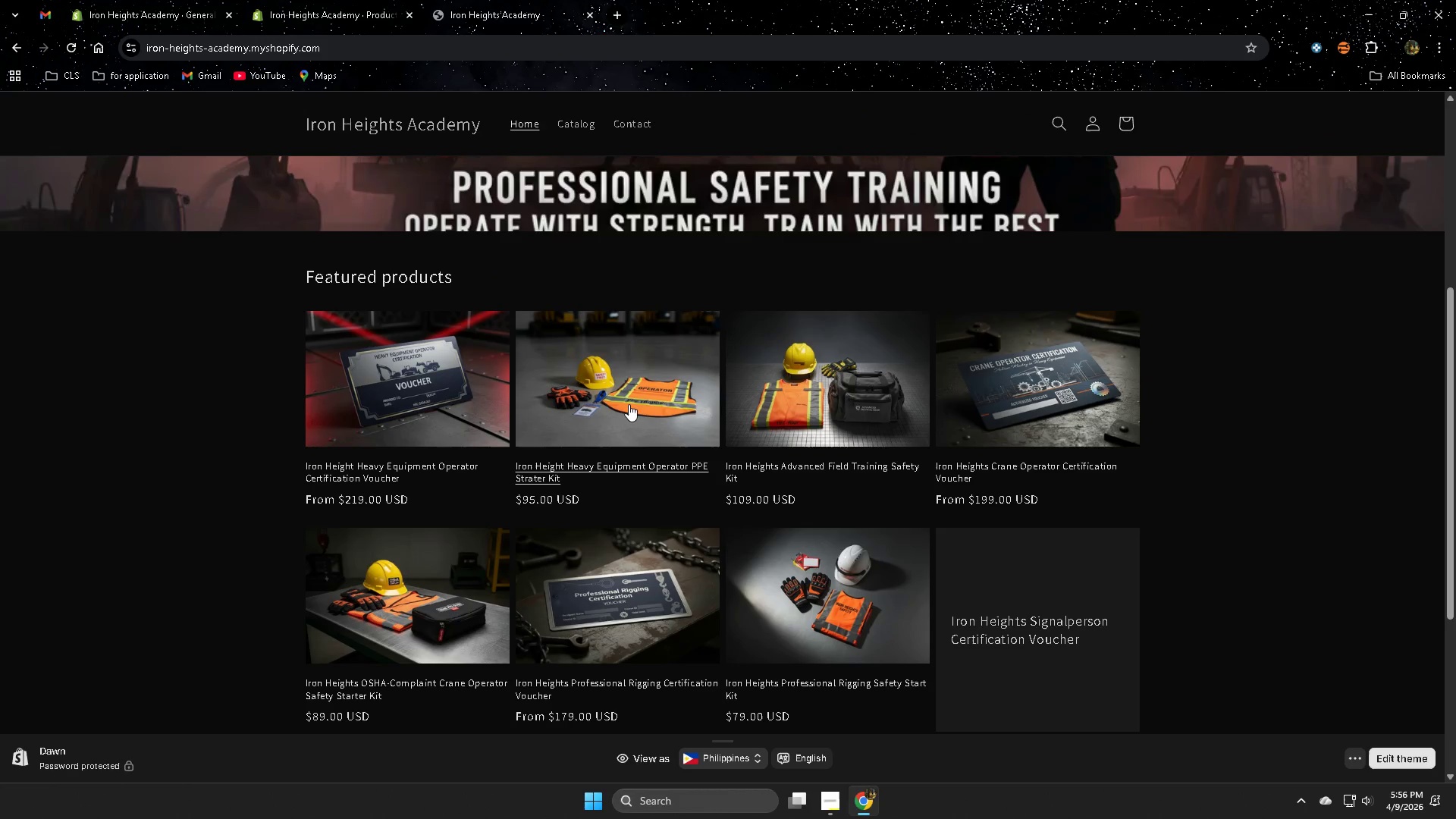 
left_click([626, 402])
 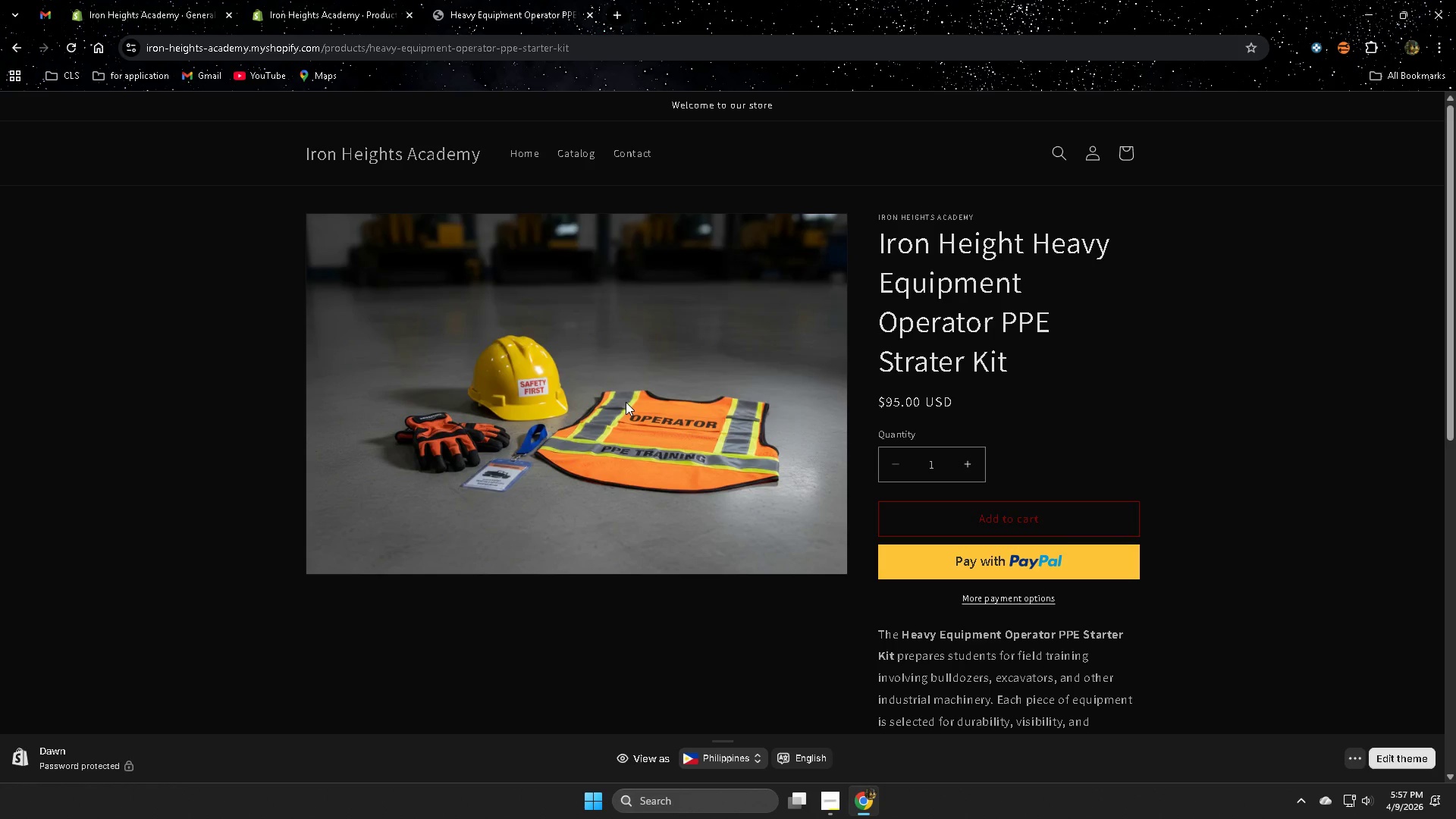 
wait(59.41)
 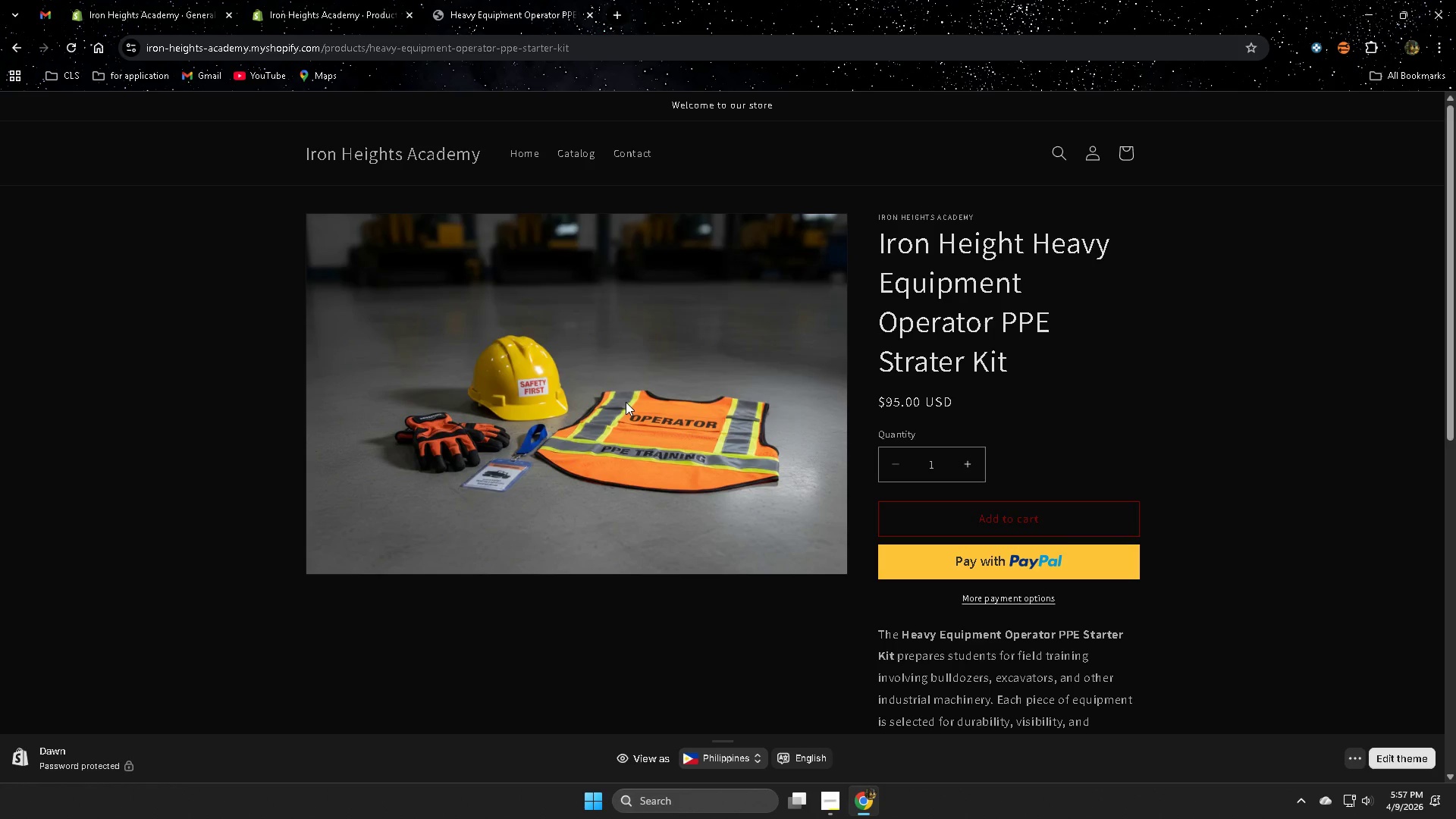 
scroll: coordinate [1286, 398], scroll_direction: down, amount: 4.0
 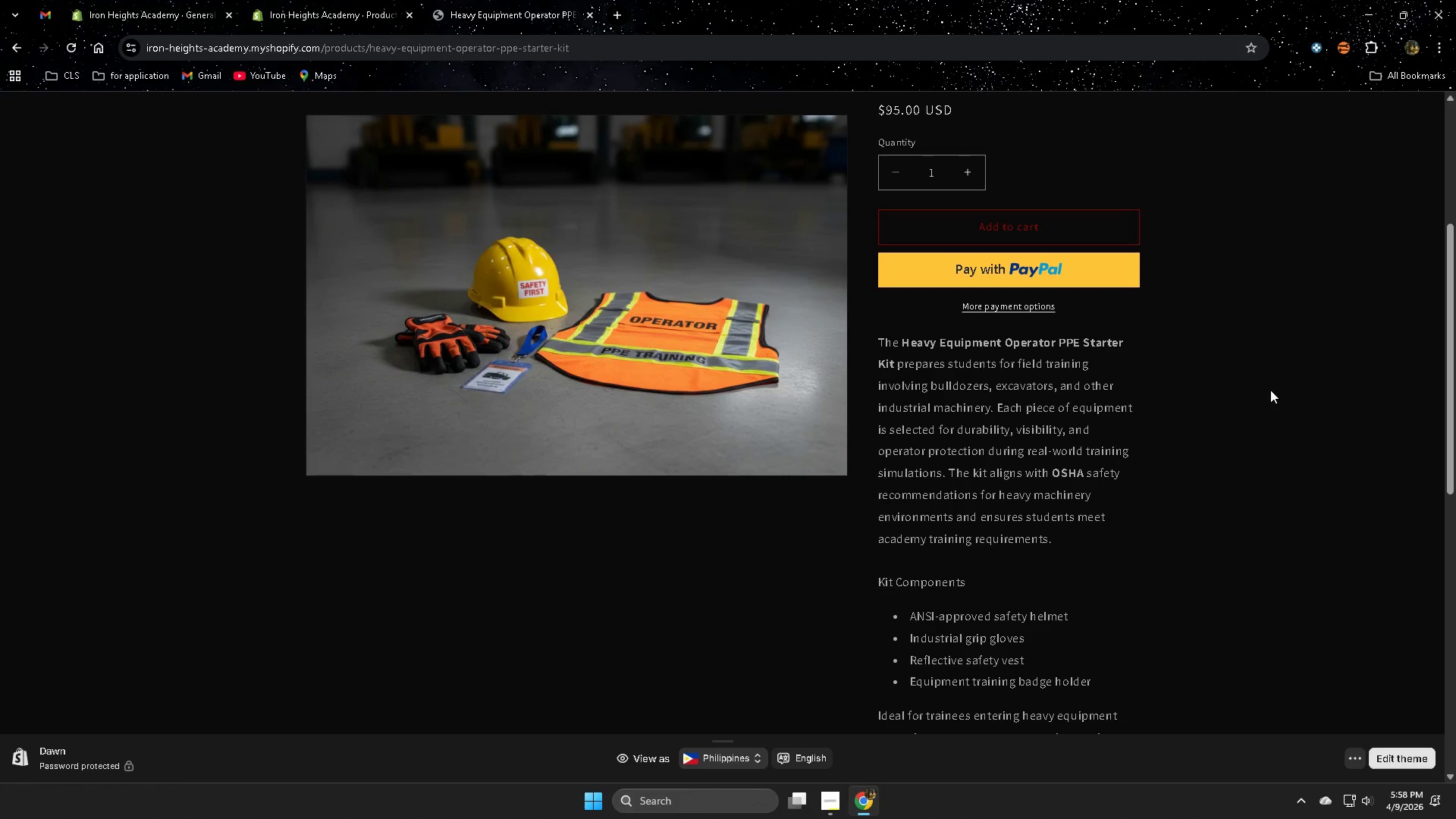 
wait(64.75)
 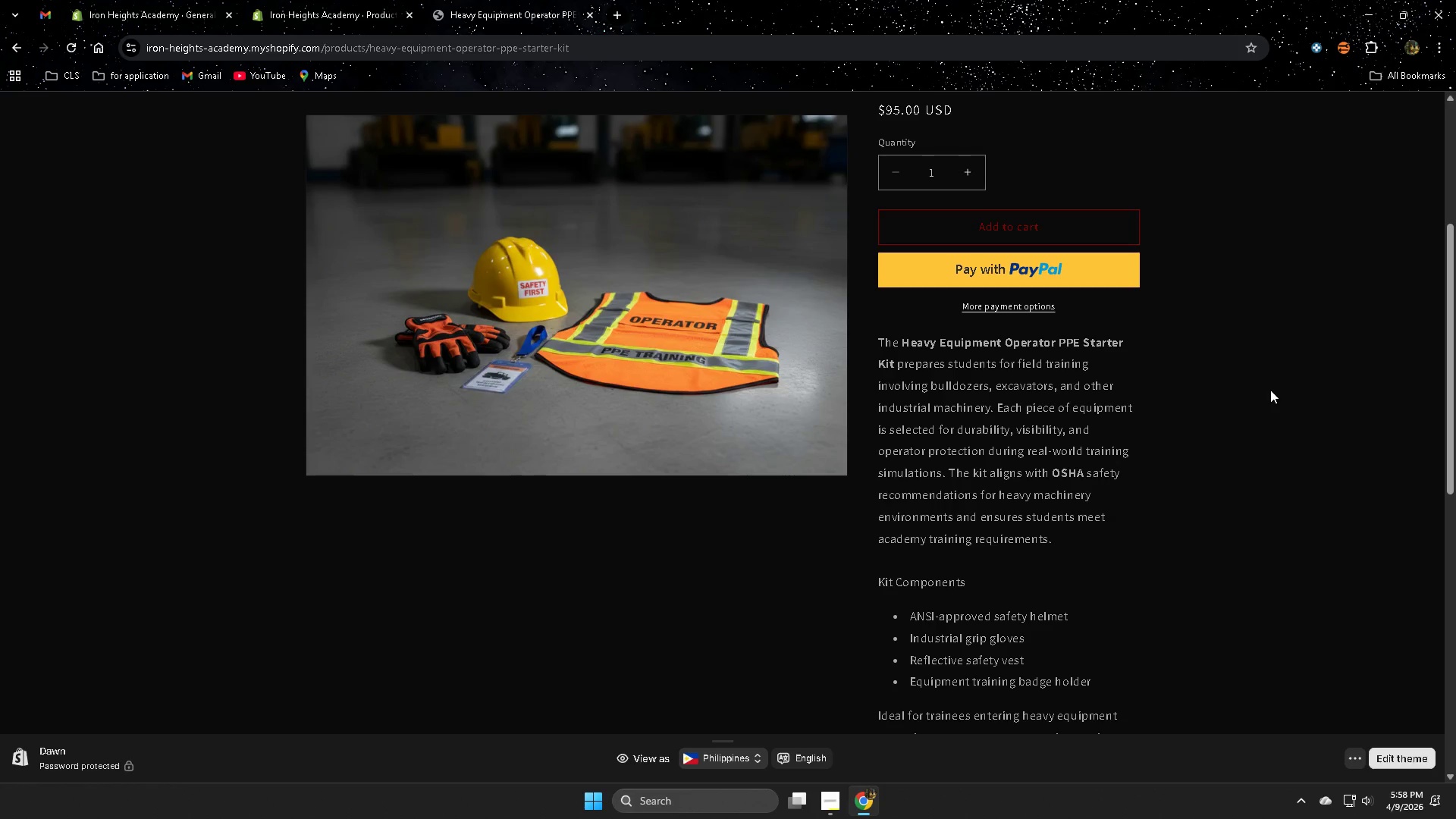 
scroll: coordinate [1308, 345], scroll_direction: down, amount: 3.0
 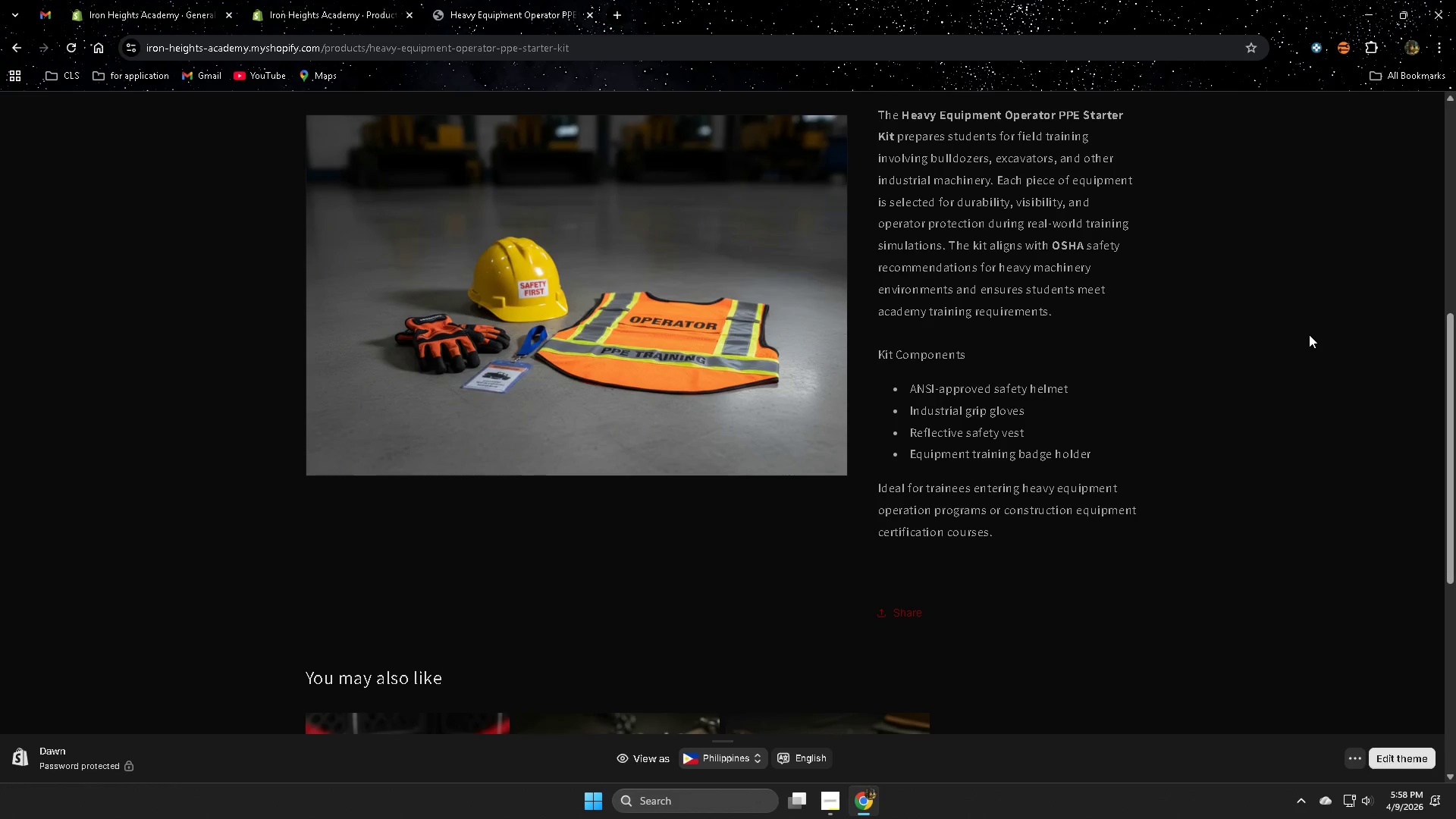 
wait(11.35)
 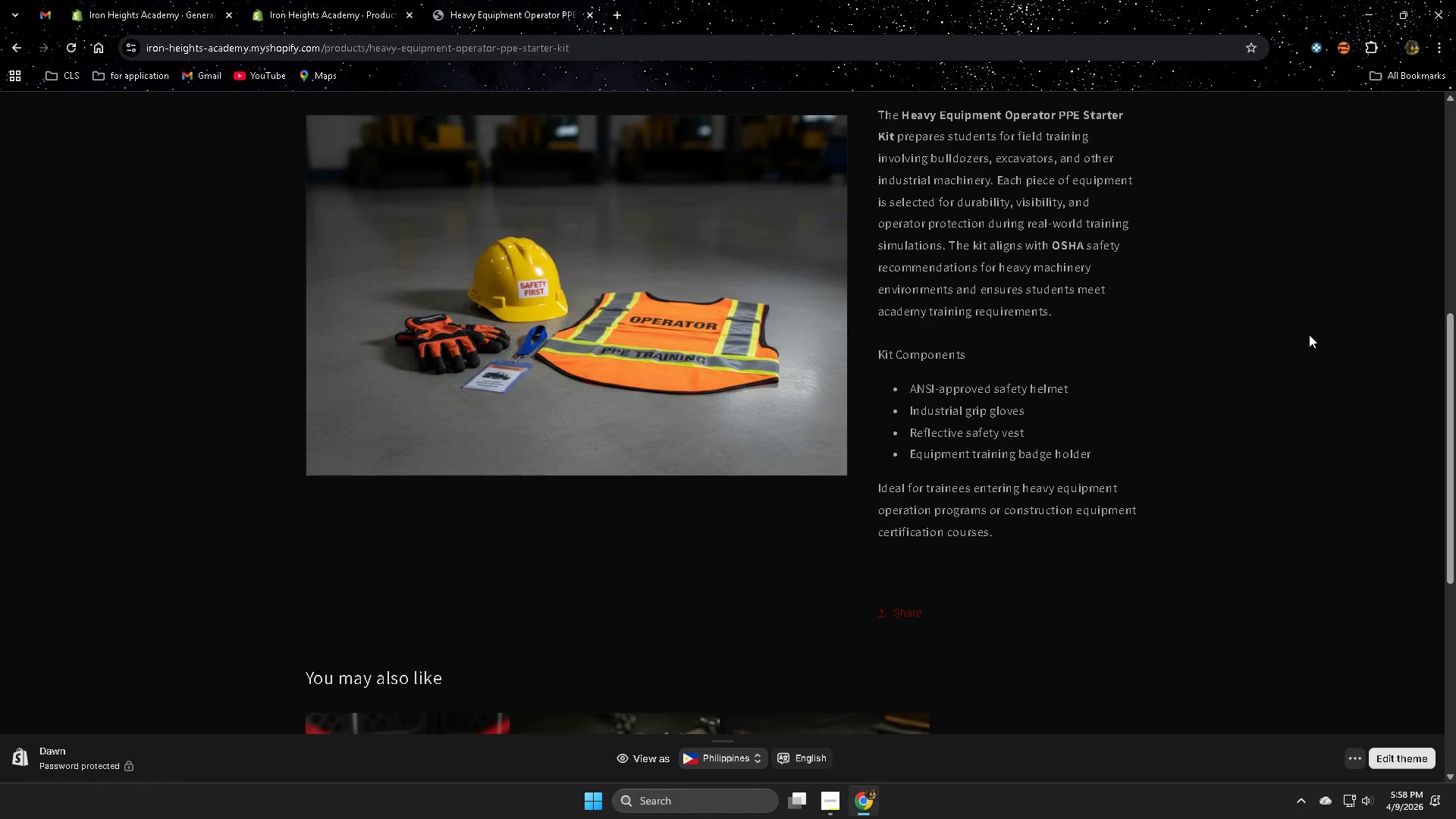 
scroll: coordinate [1284, 429], scroll_direction: down, amount: 1.0
 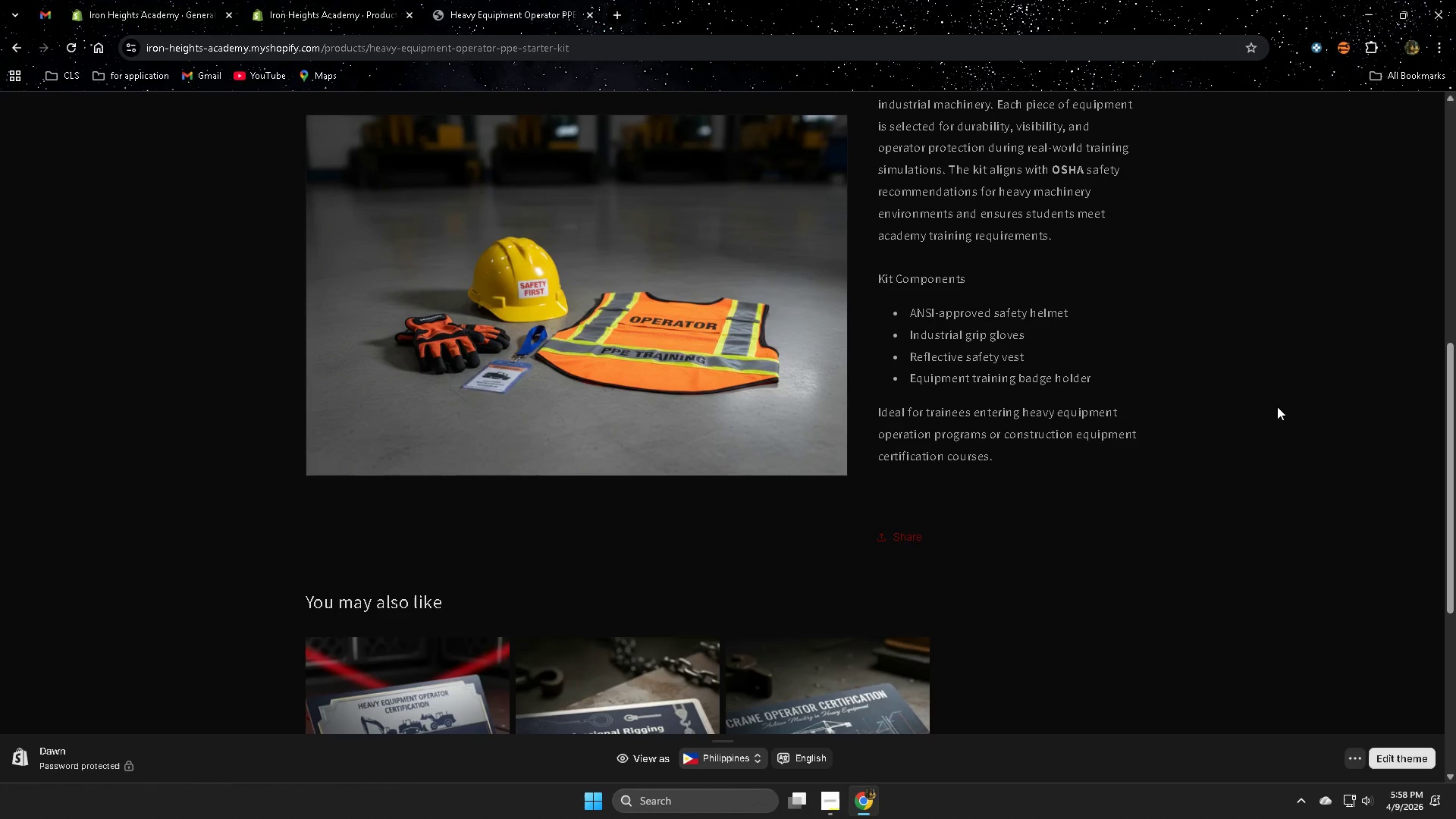 
wait(17.39)
 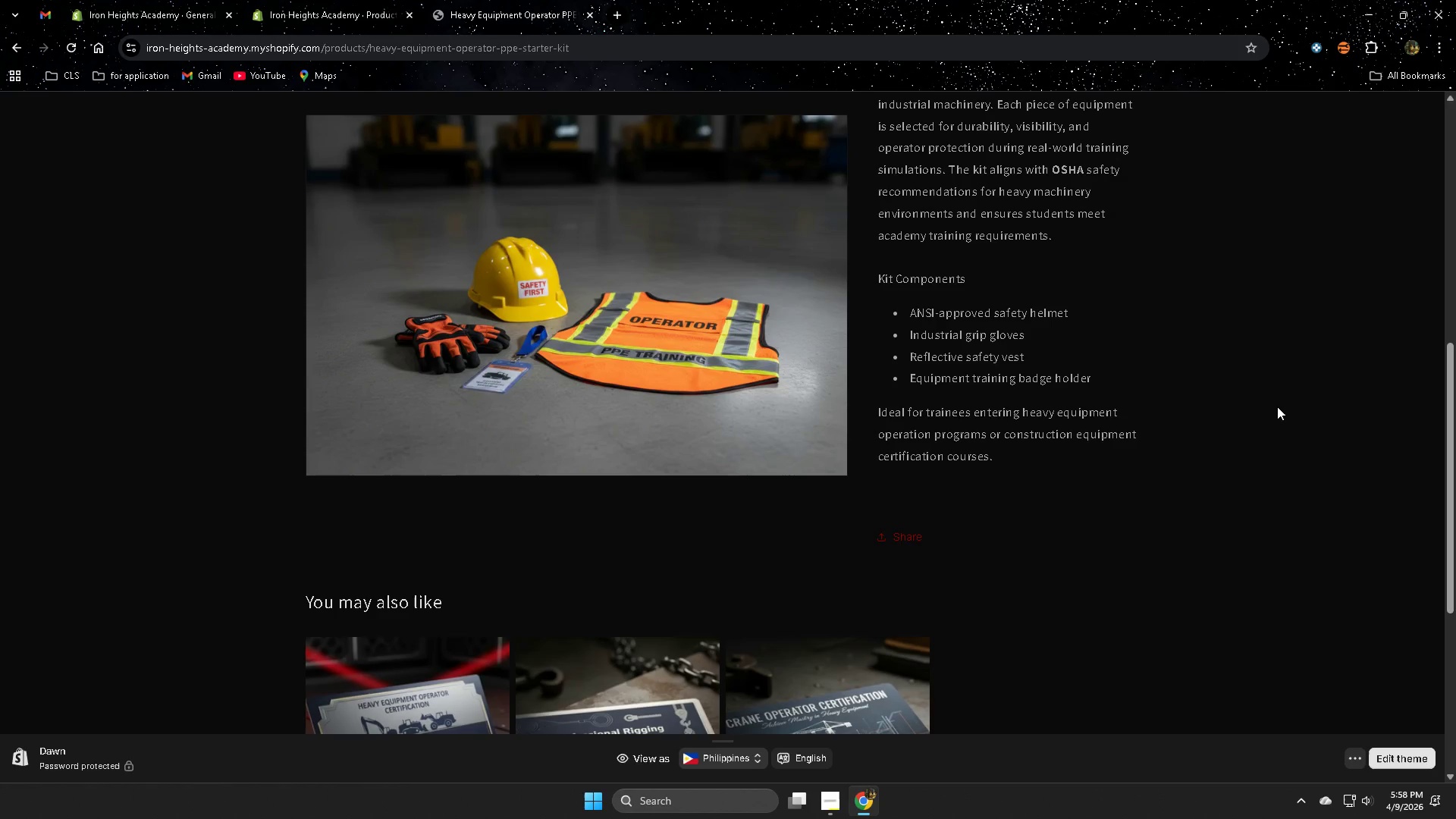 
scroll: coordinate [1277, 406], scroll_direction: up, amount: 1.0
 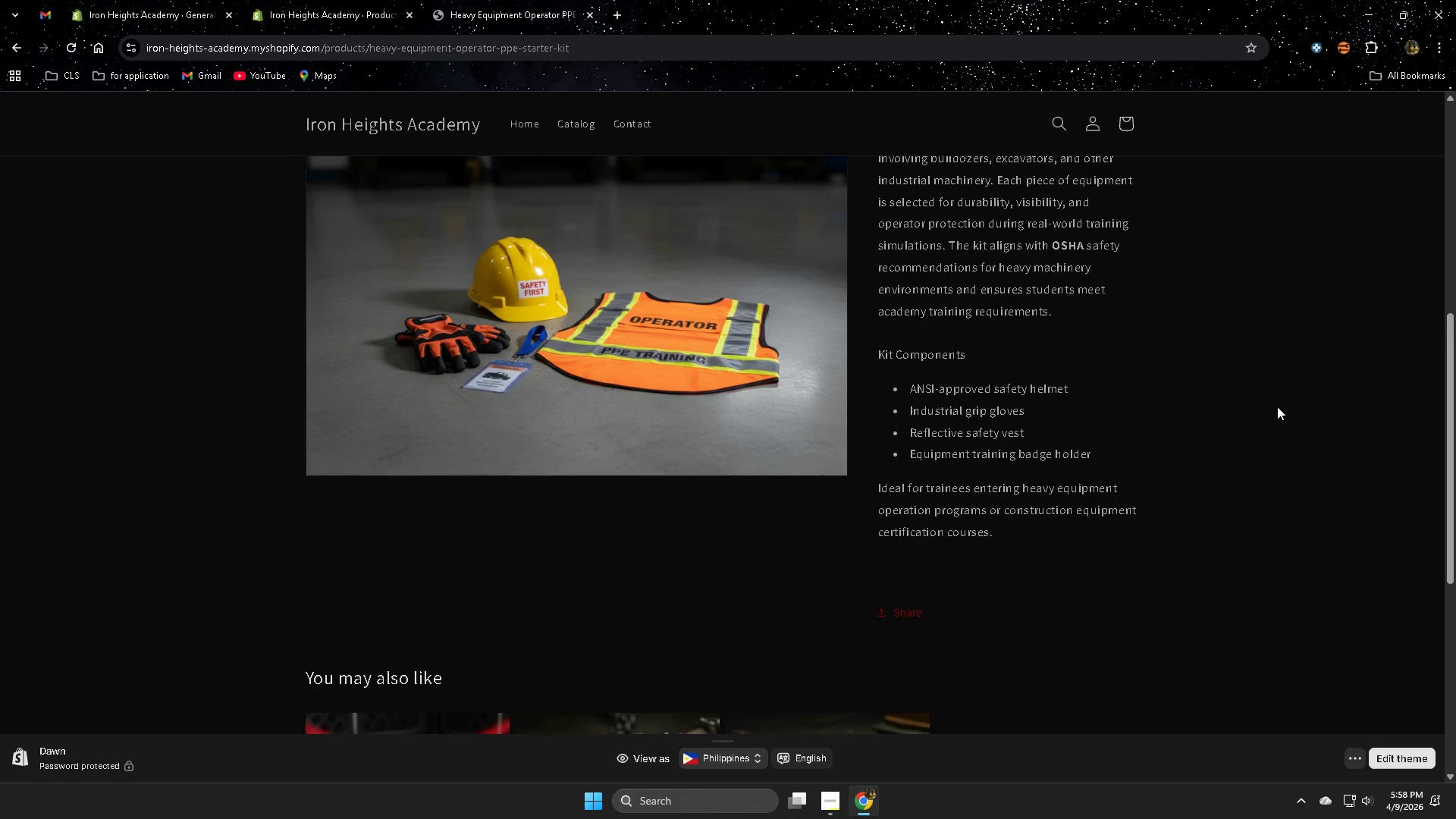 
scroll: coordinate [1277, 406], scroll_direction: down, amount: 4.0
 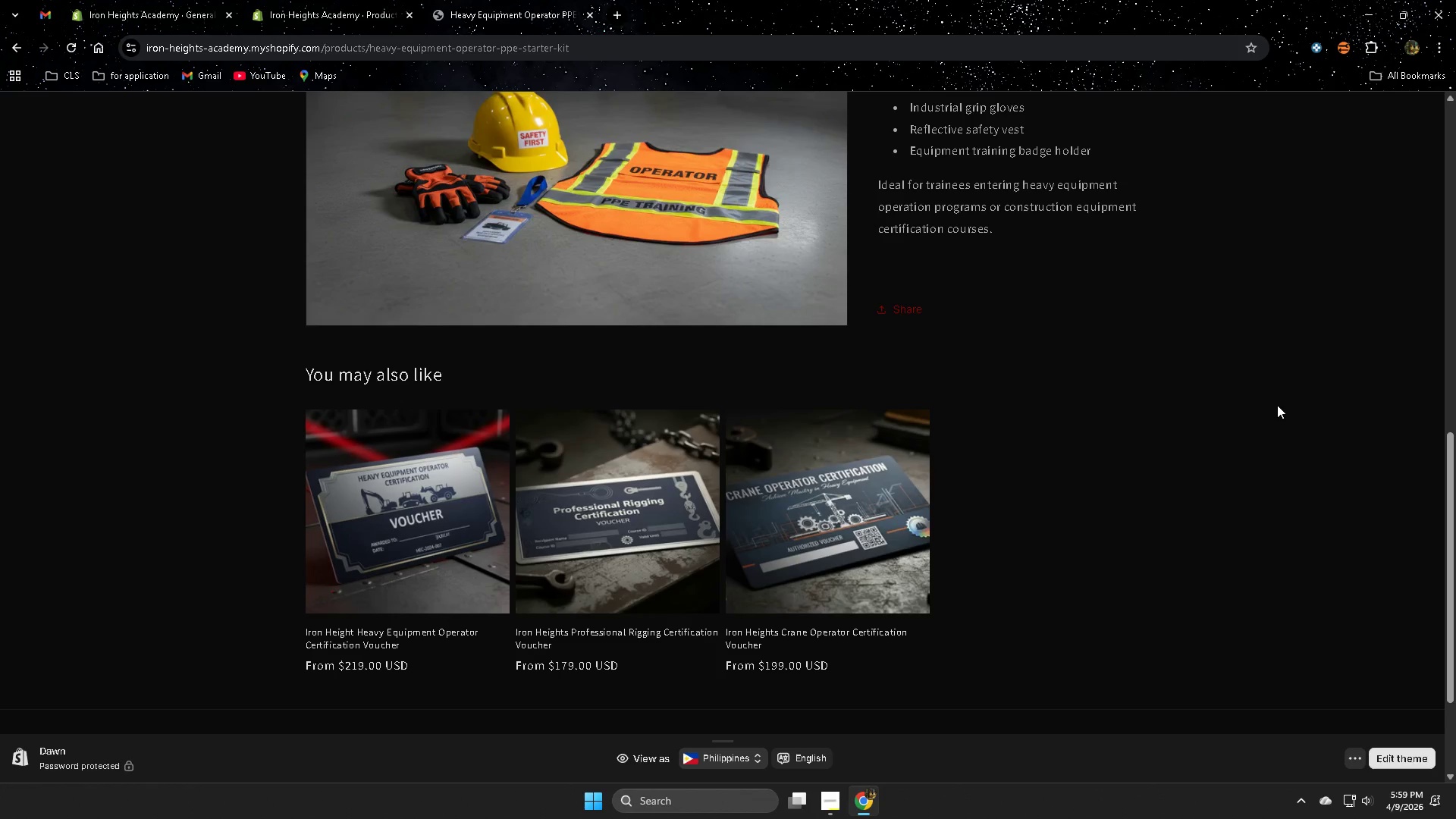 
wait(22.75)
 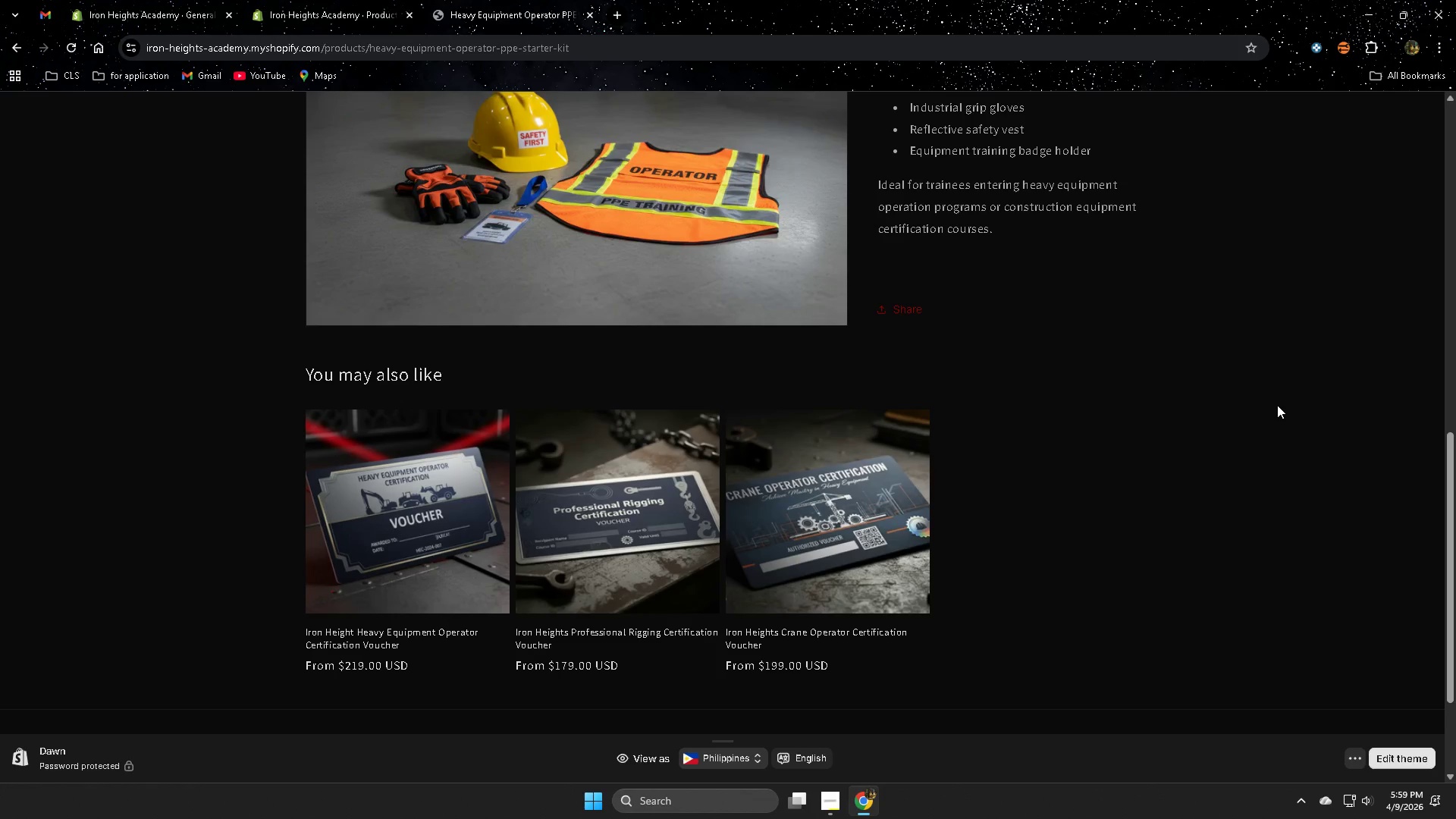 
left_click([315, 9])
 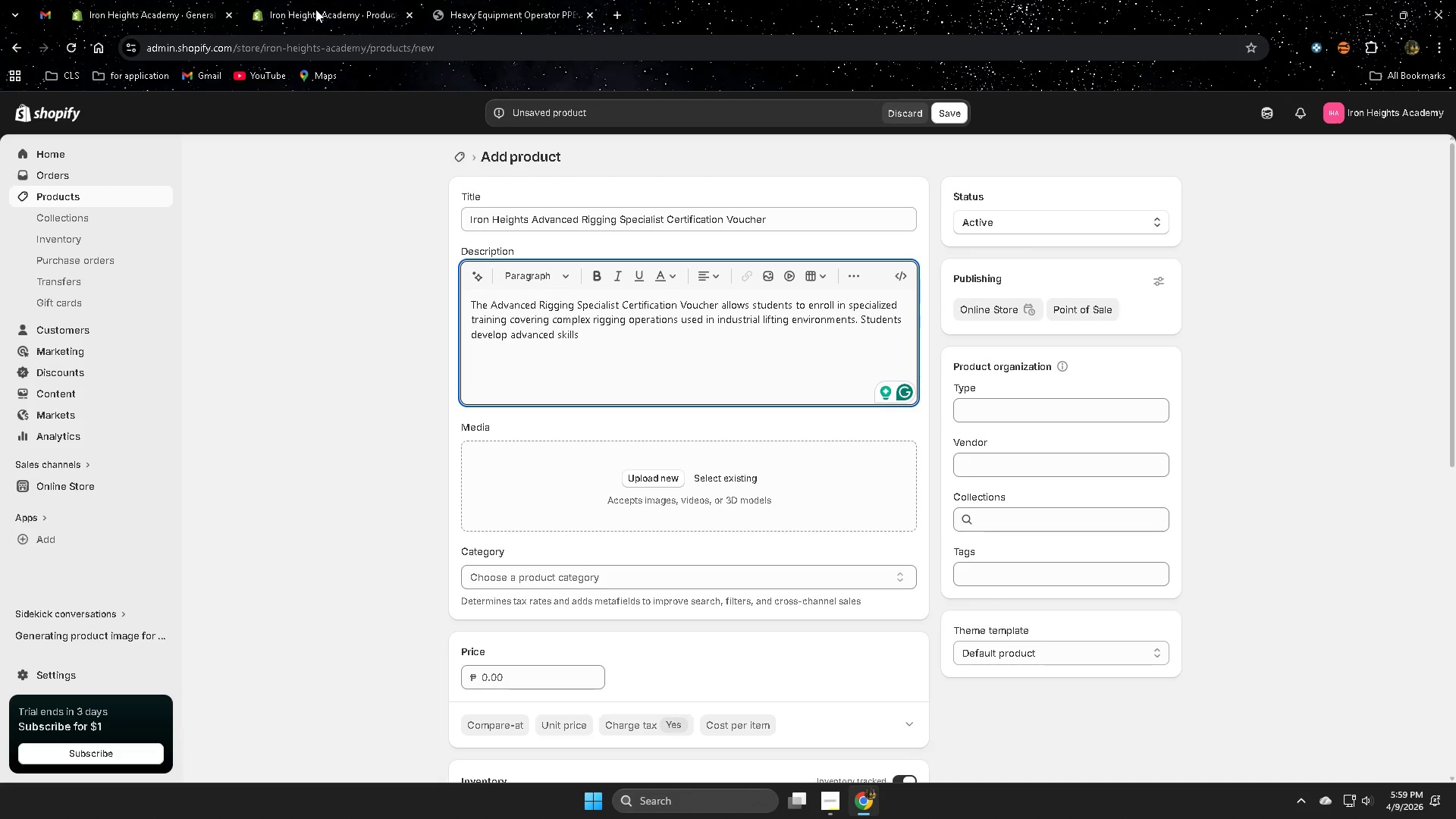 
wait(14.11)
 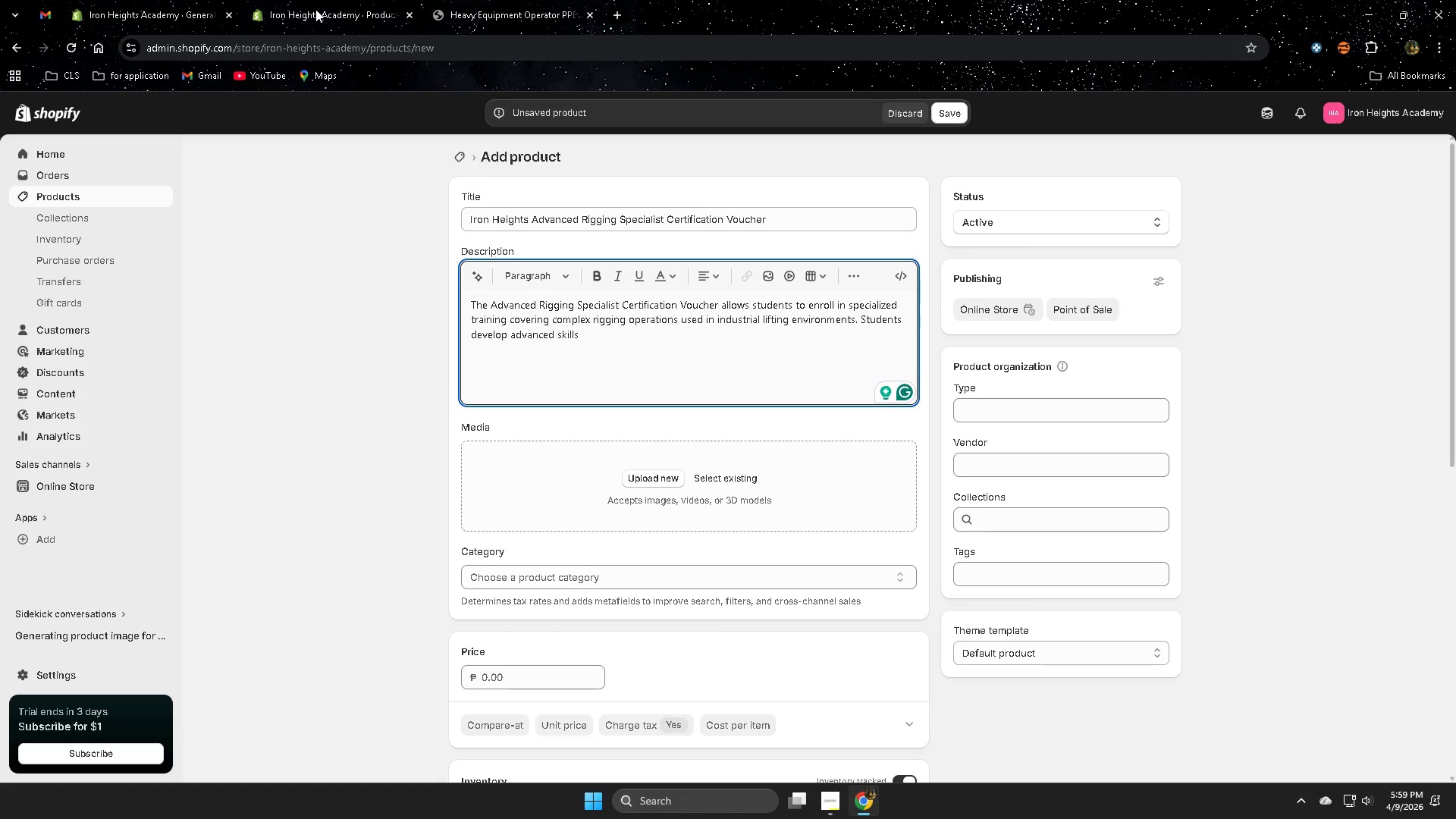 
type(in load control, )
 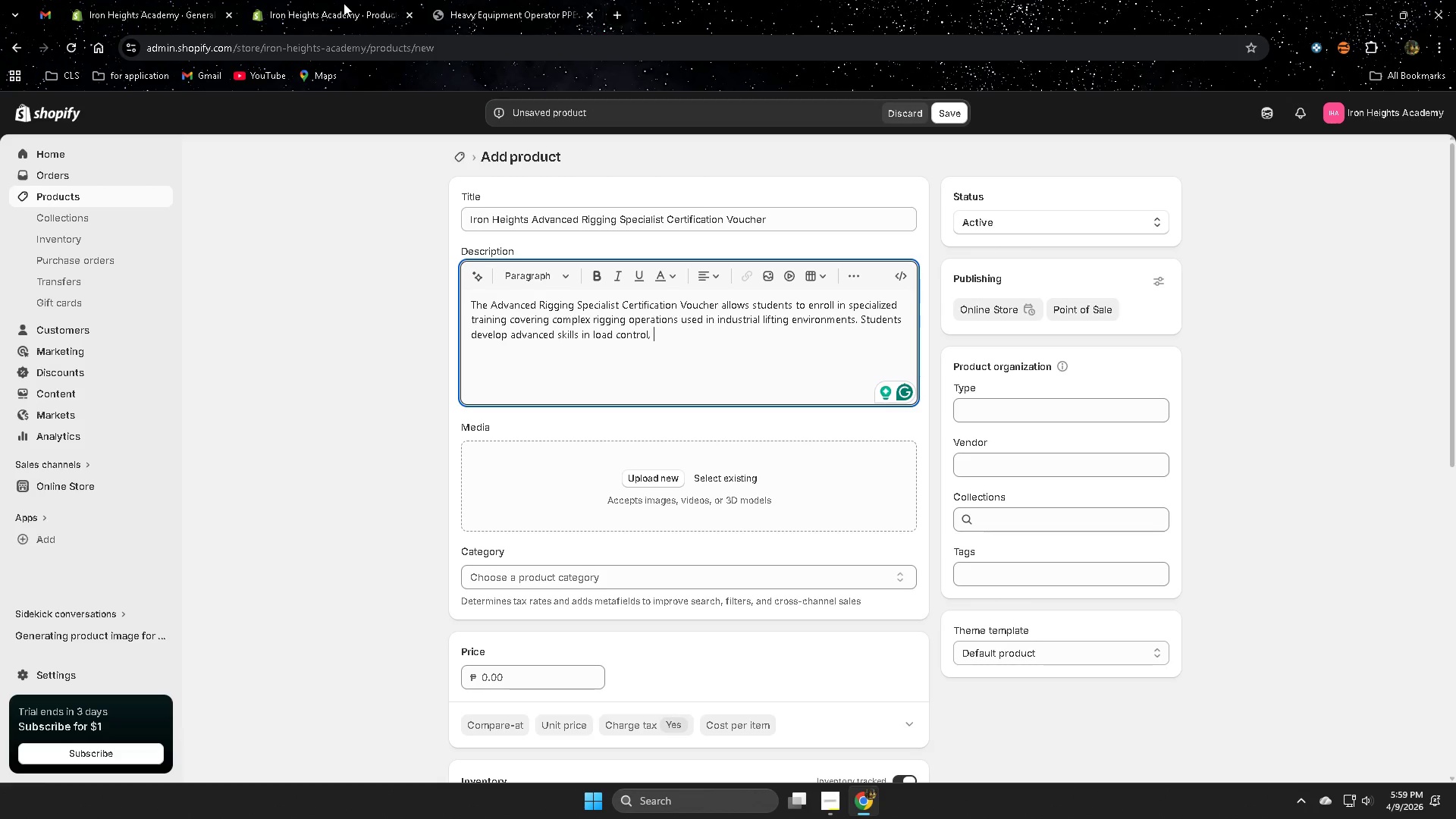 
wait(15.61)
 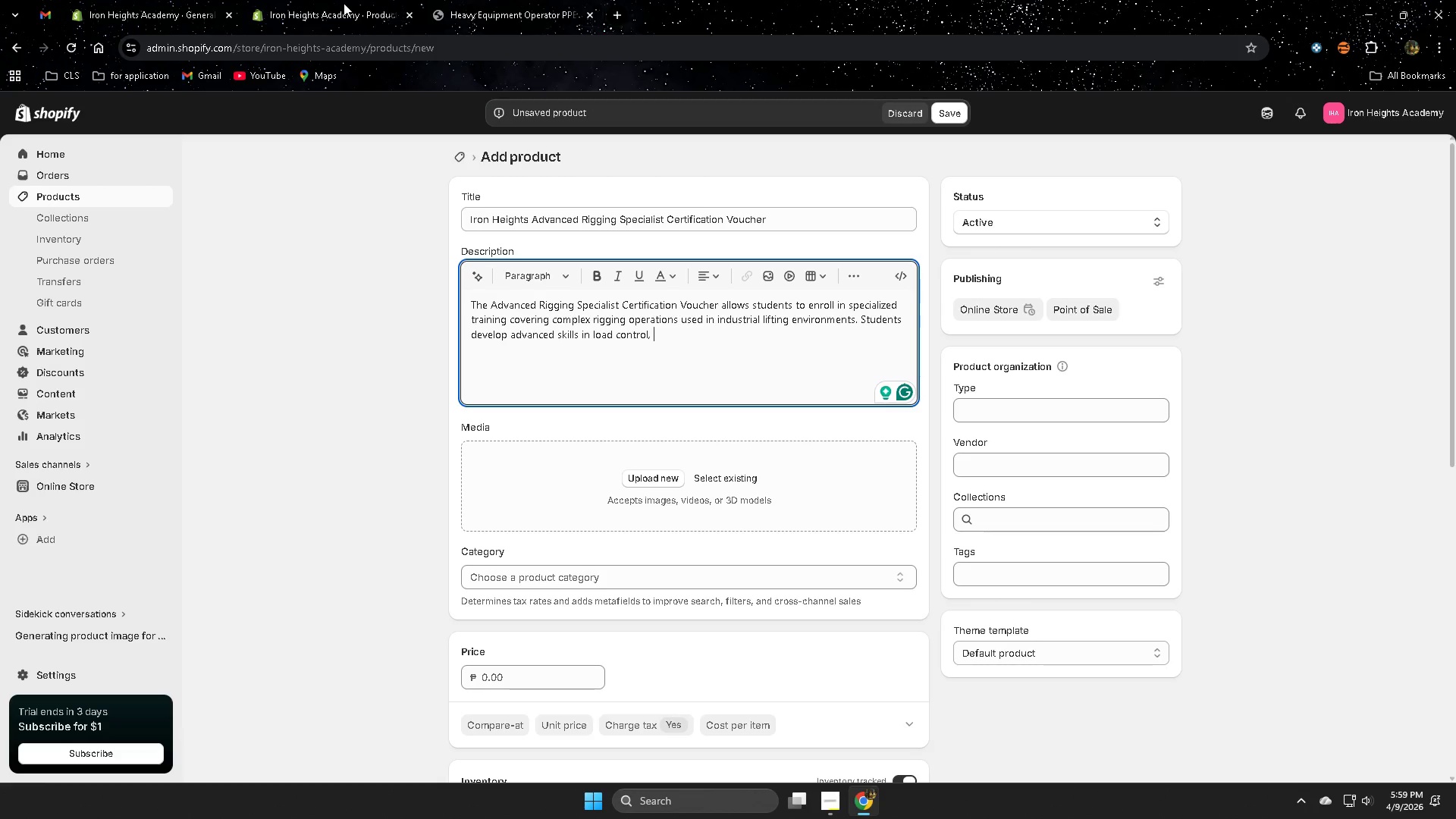 
type(equipment [VolumeDown]inspection)
 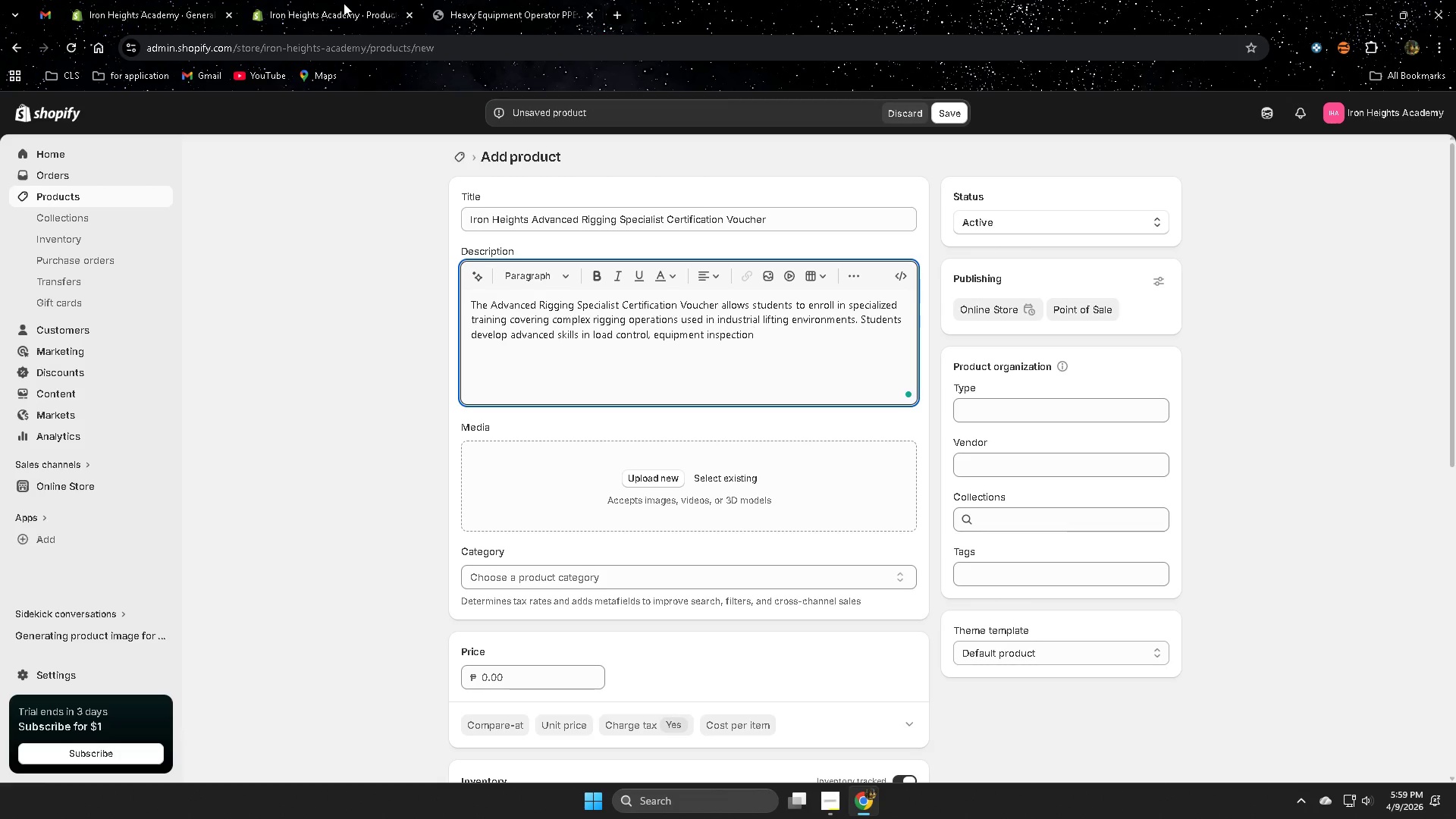 
wait(27.62)
 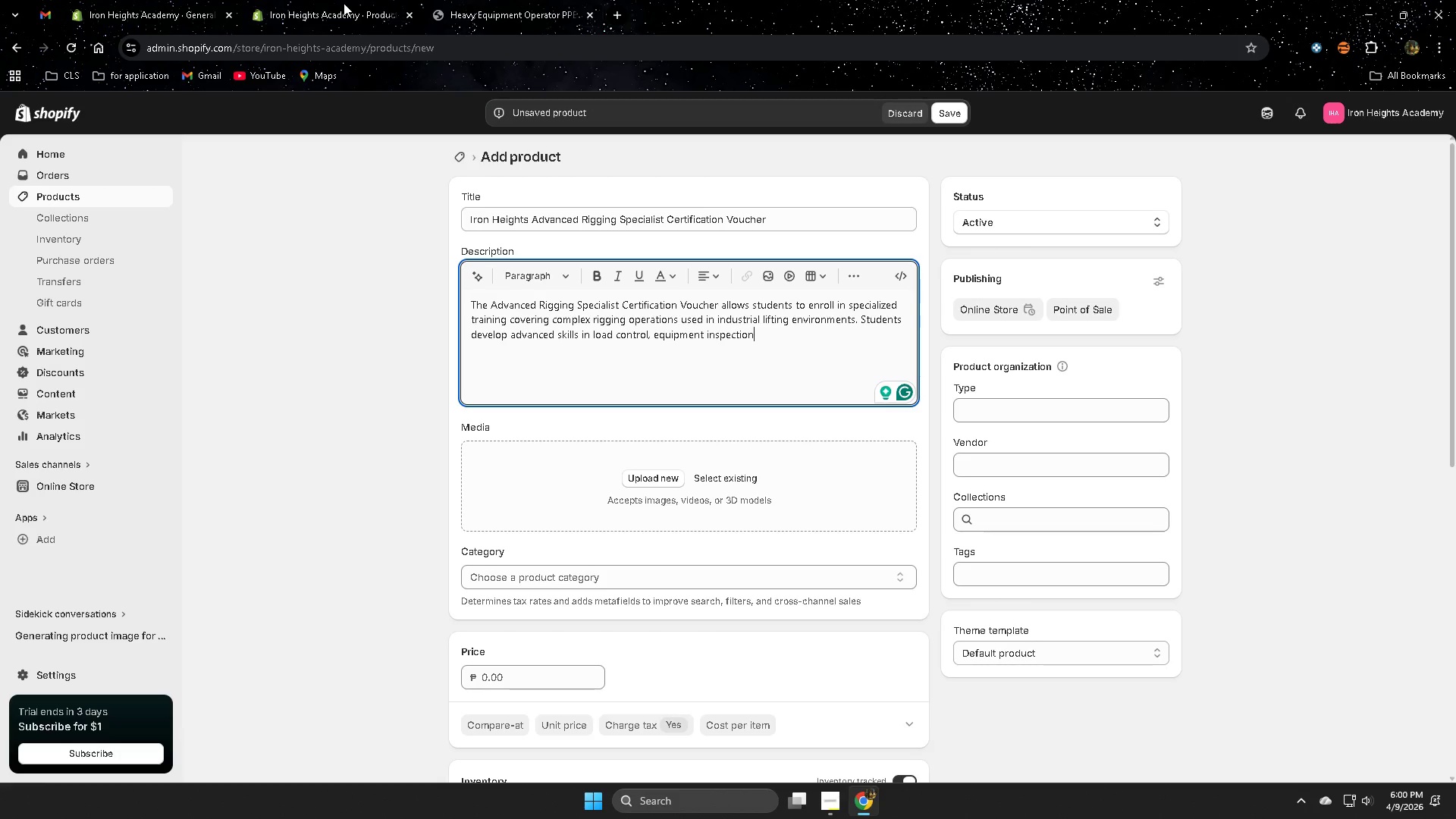 
key(Comma)
 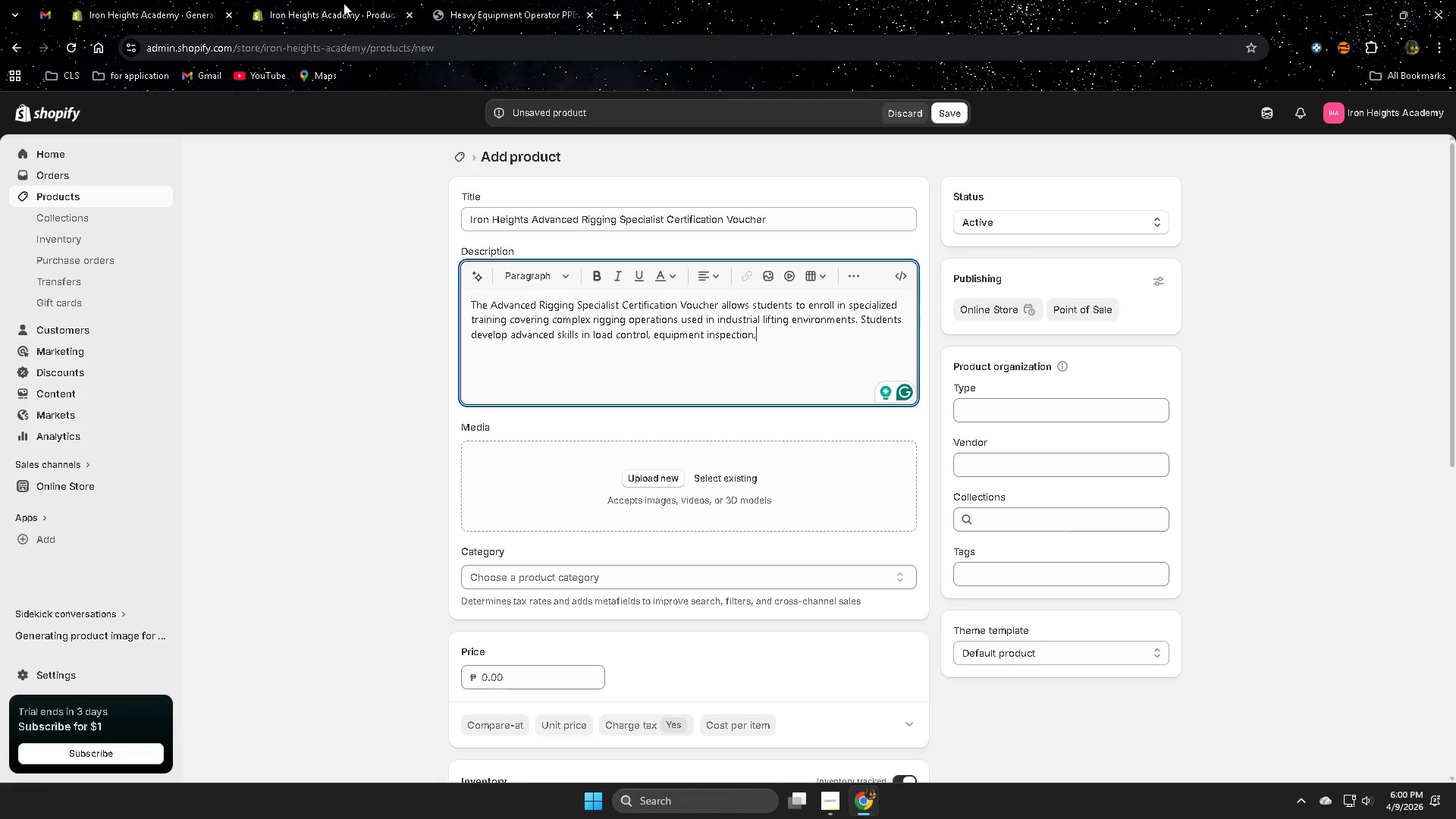 
key(Space)
 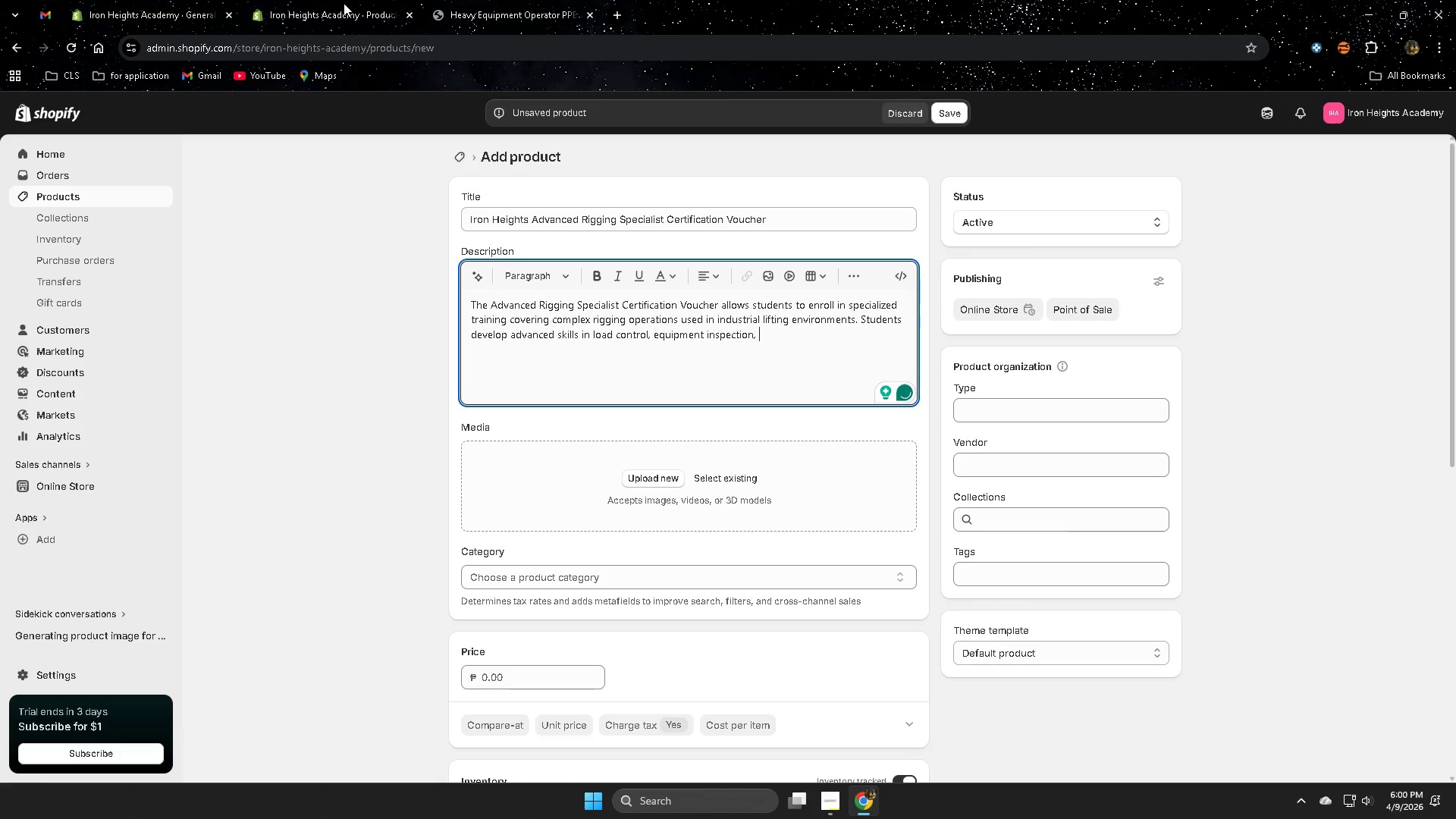 
type(and safe rigging )
 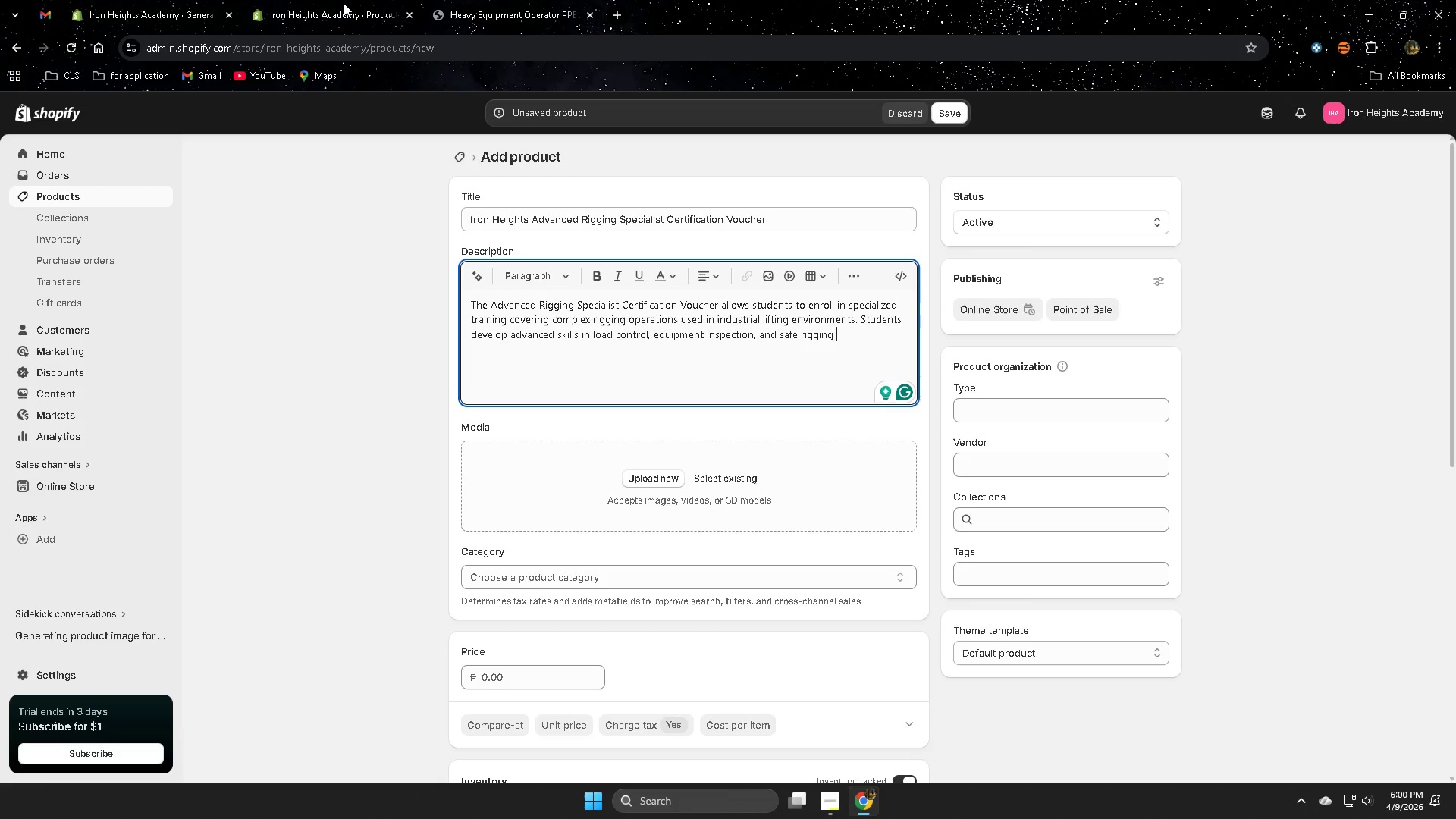 
wait(21.22)
 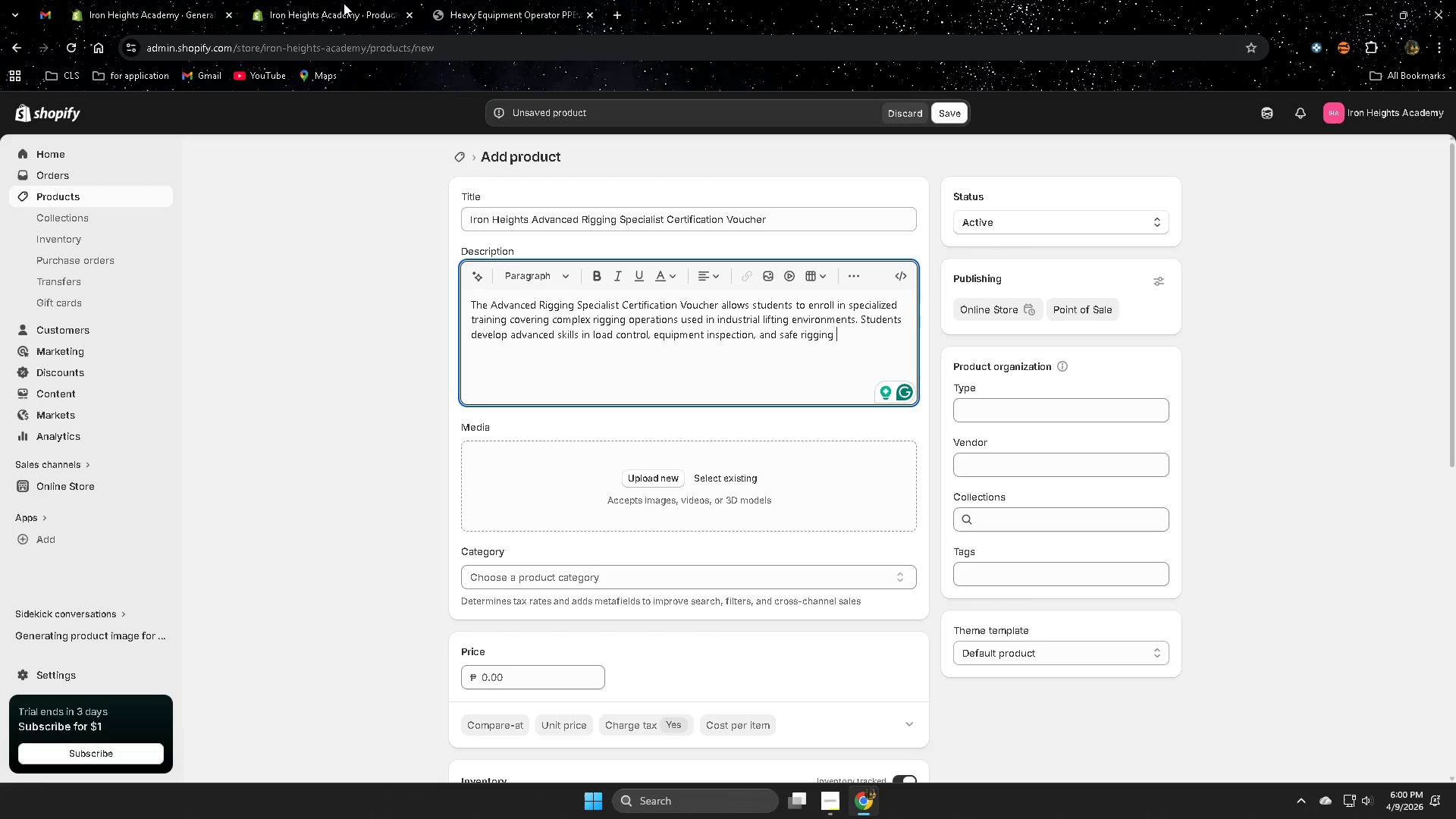 
type(pracrt=)
key(Backspace)
key(Backspace)
type(ices)
 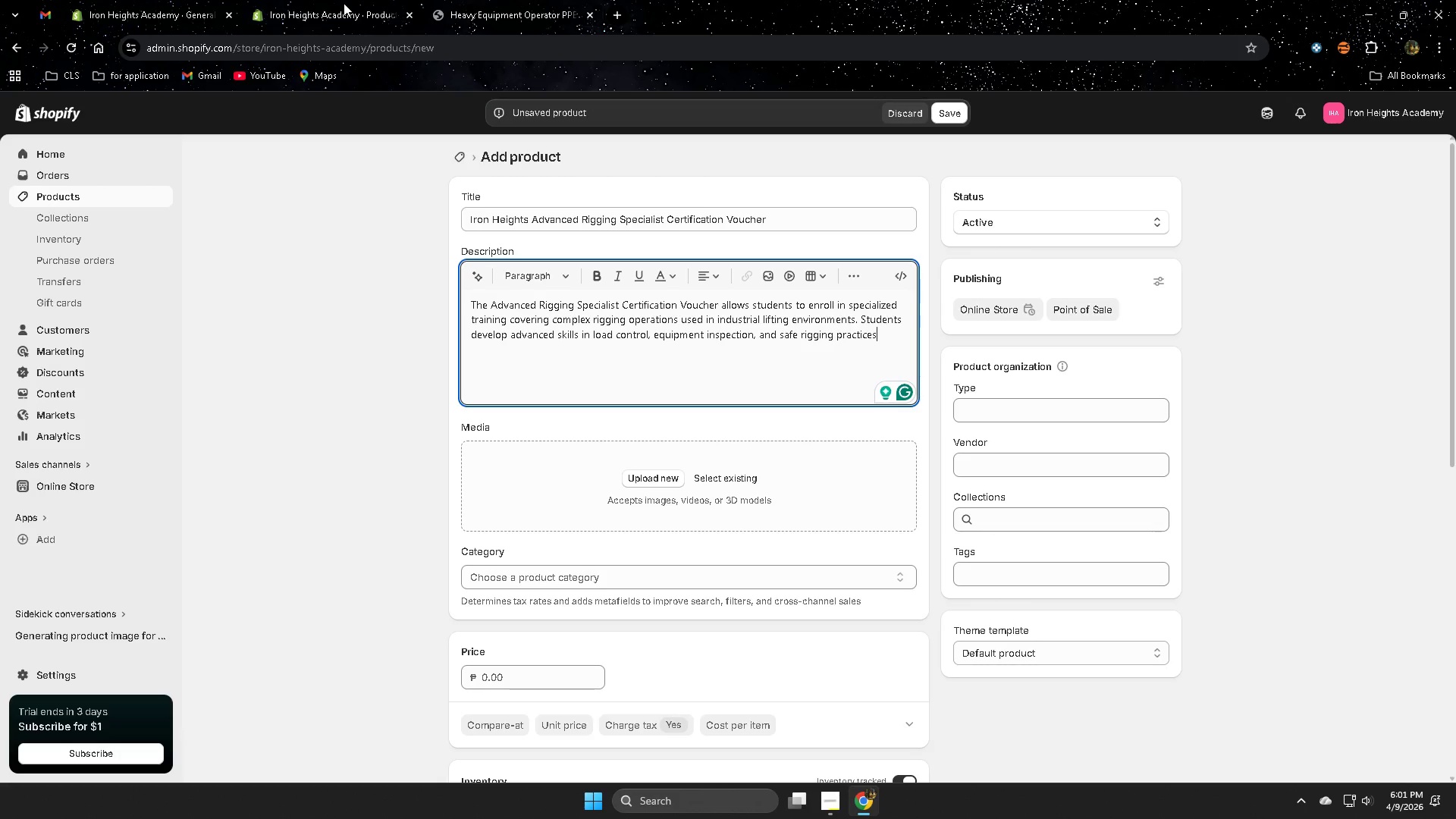 
wait(7.31)
 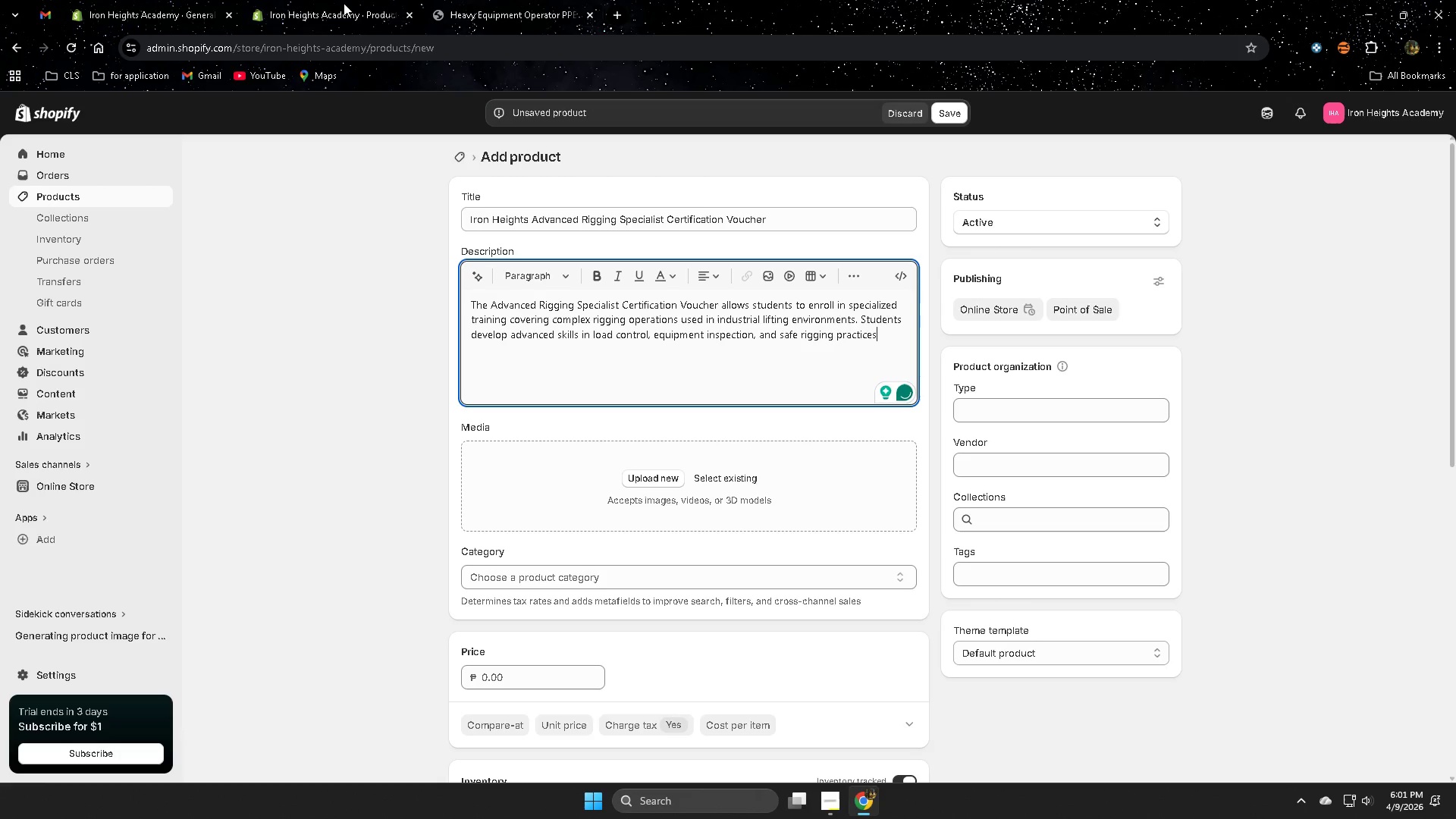 
type( use[VolumeDown]d[VolumeDown] in heavy equipment )
 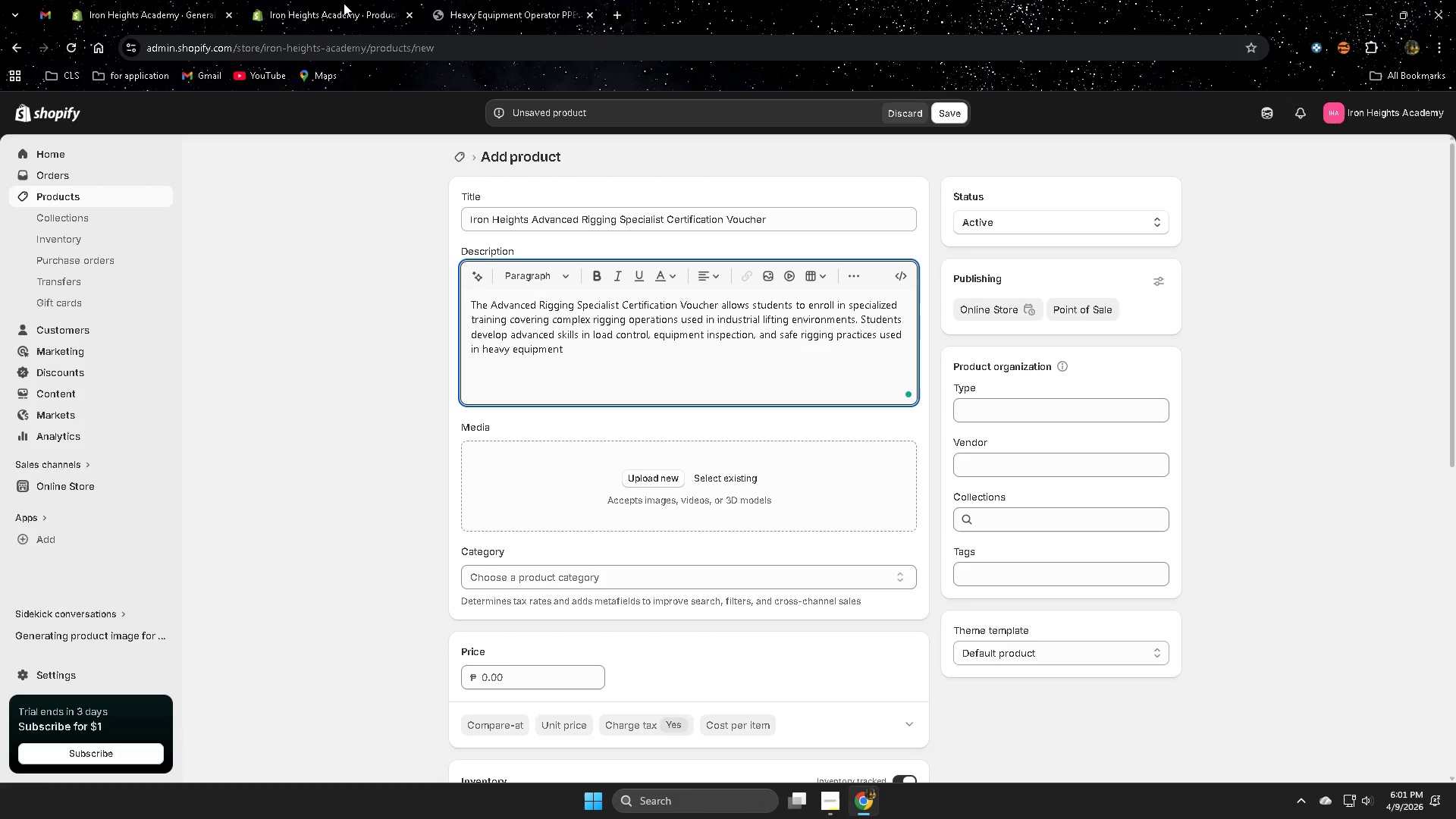 
type(operations.)
 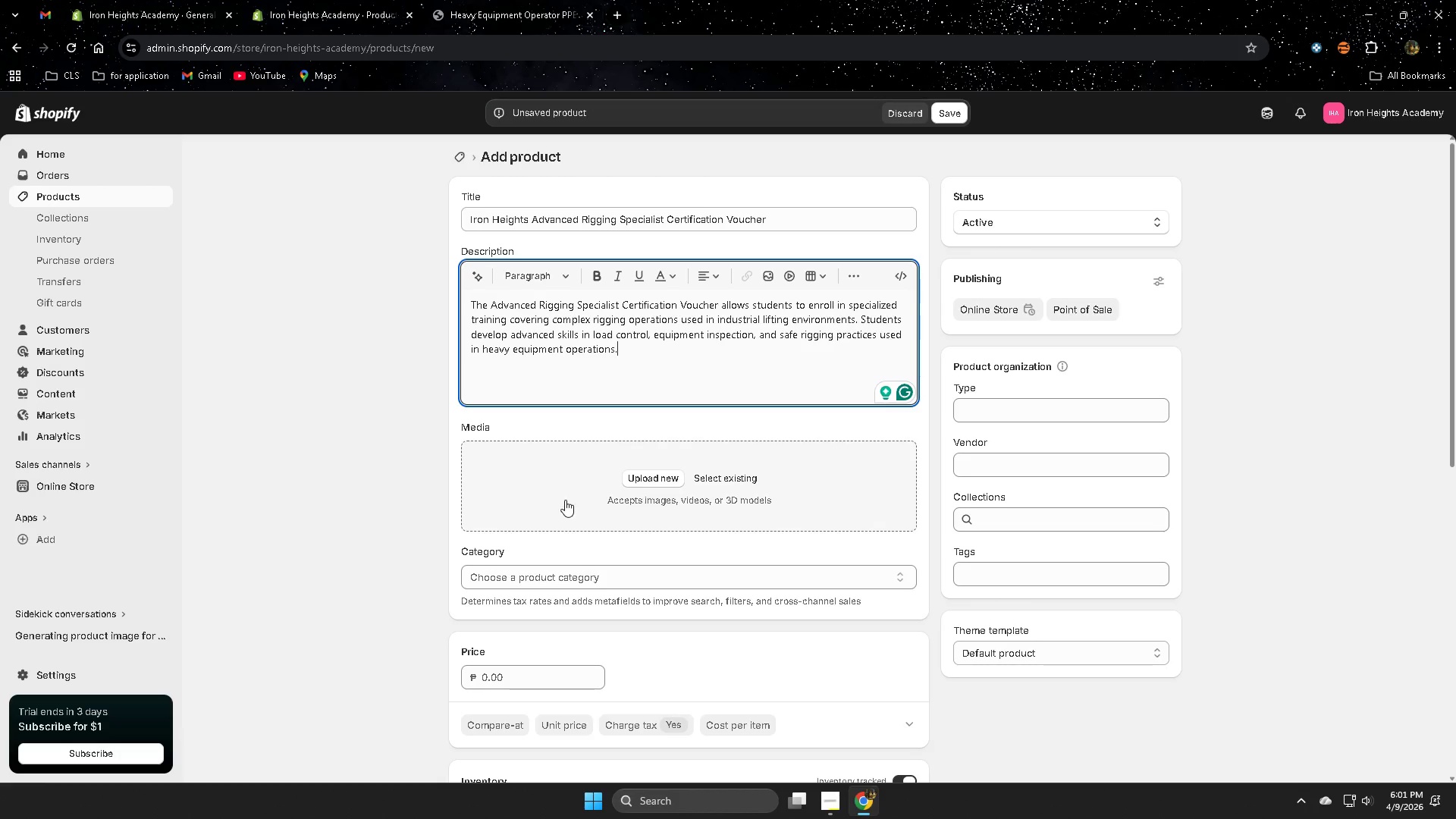 
wait(28.34)
 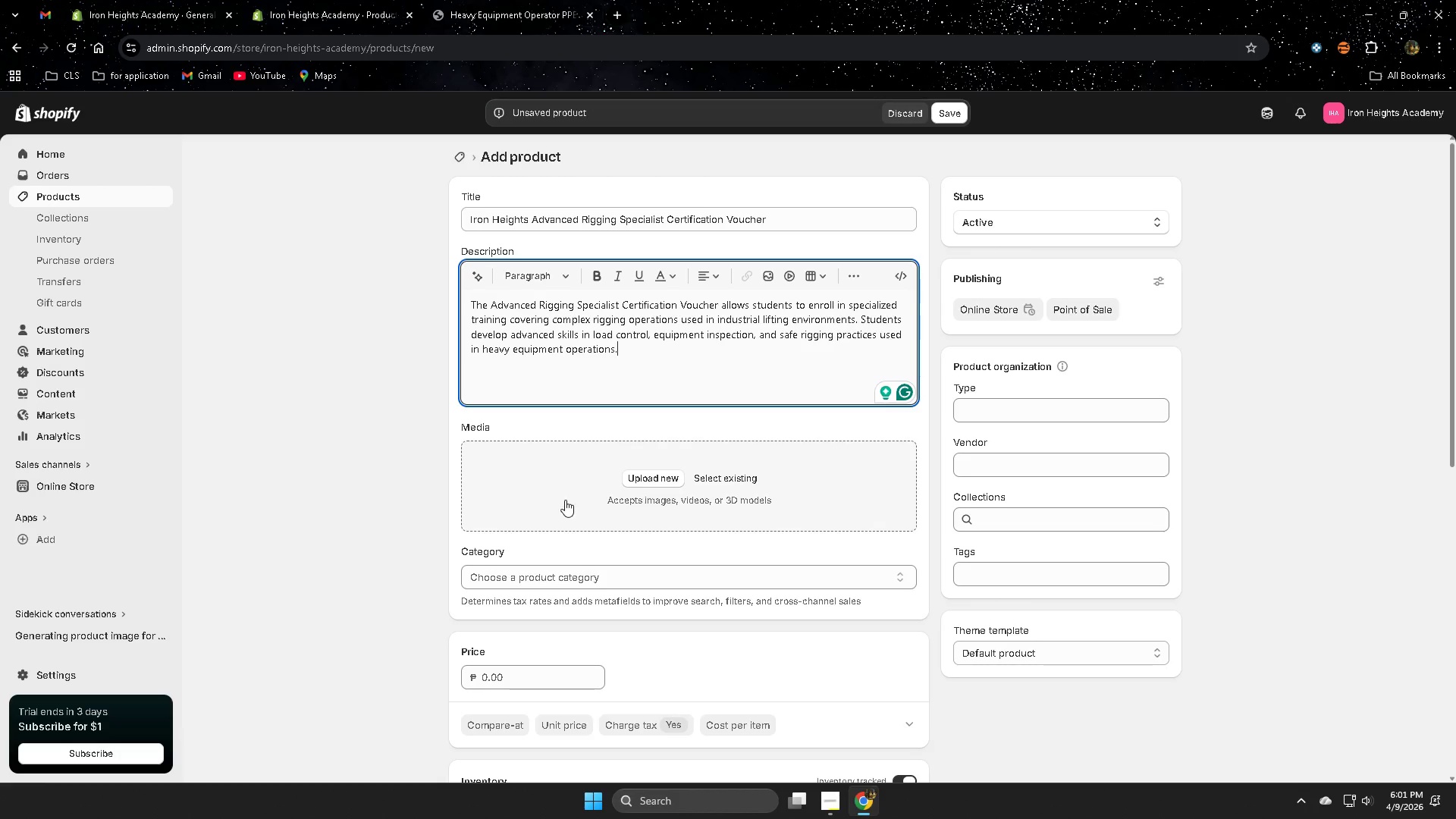 
scroll: coordinate [670, 529], scroll_direction: down, amount: 4.0
 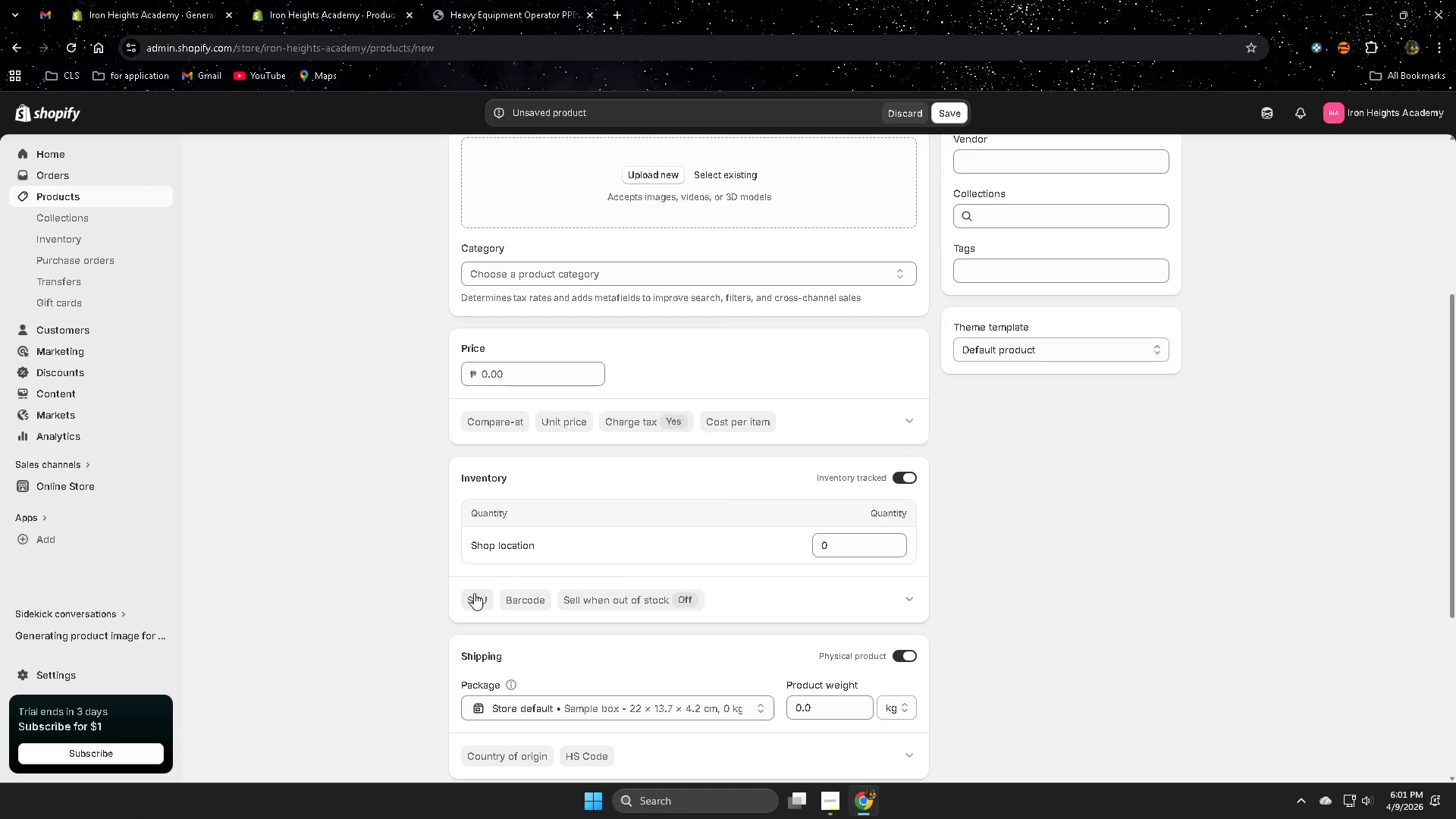 
left_click([470, 600])
 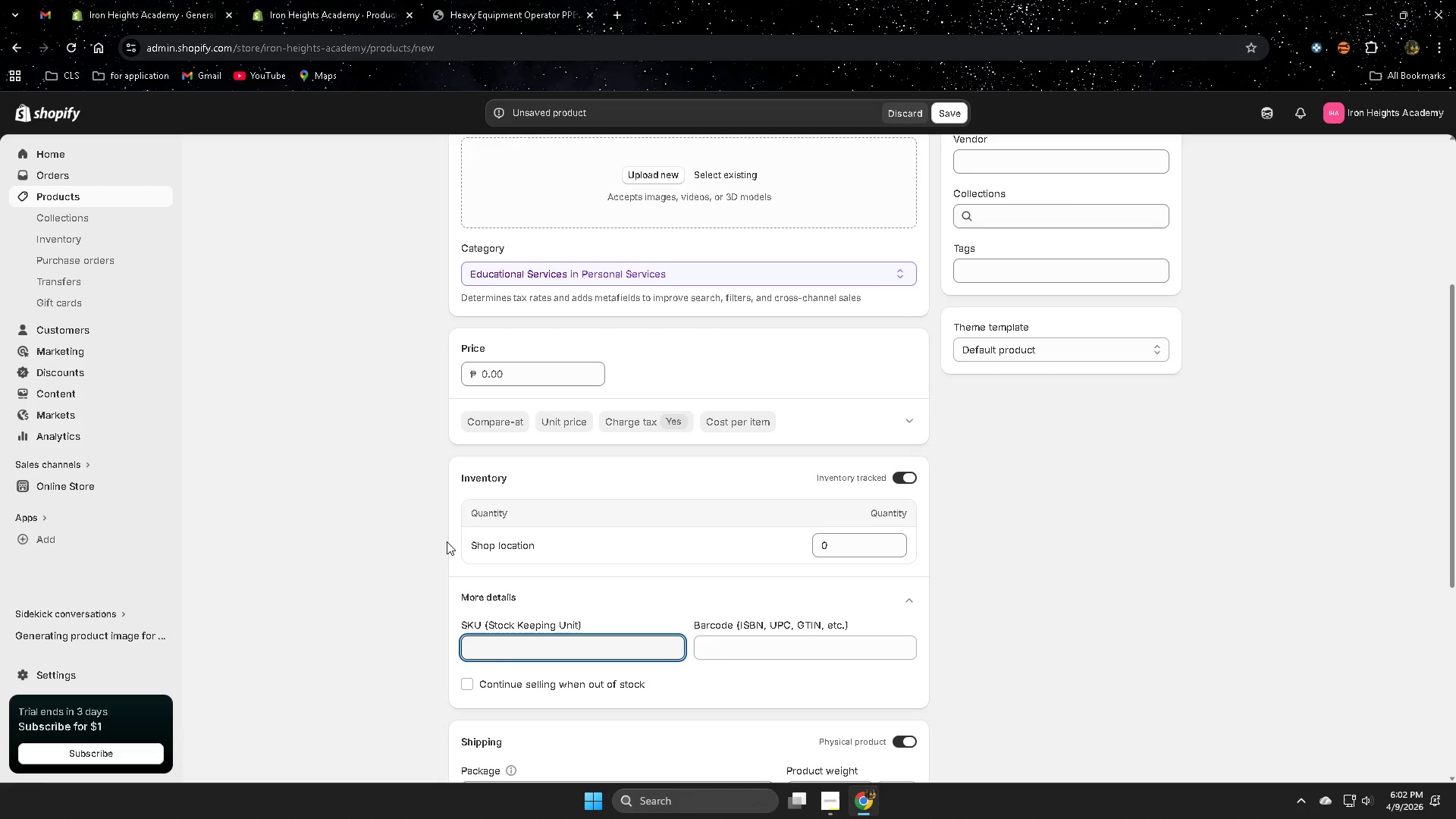 
wait(19.02)
 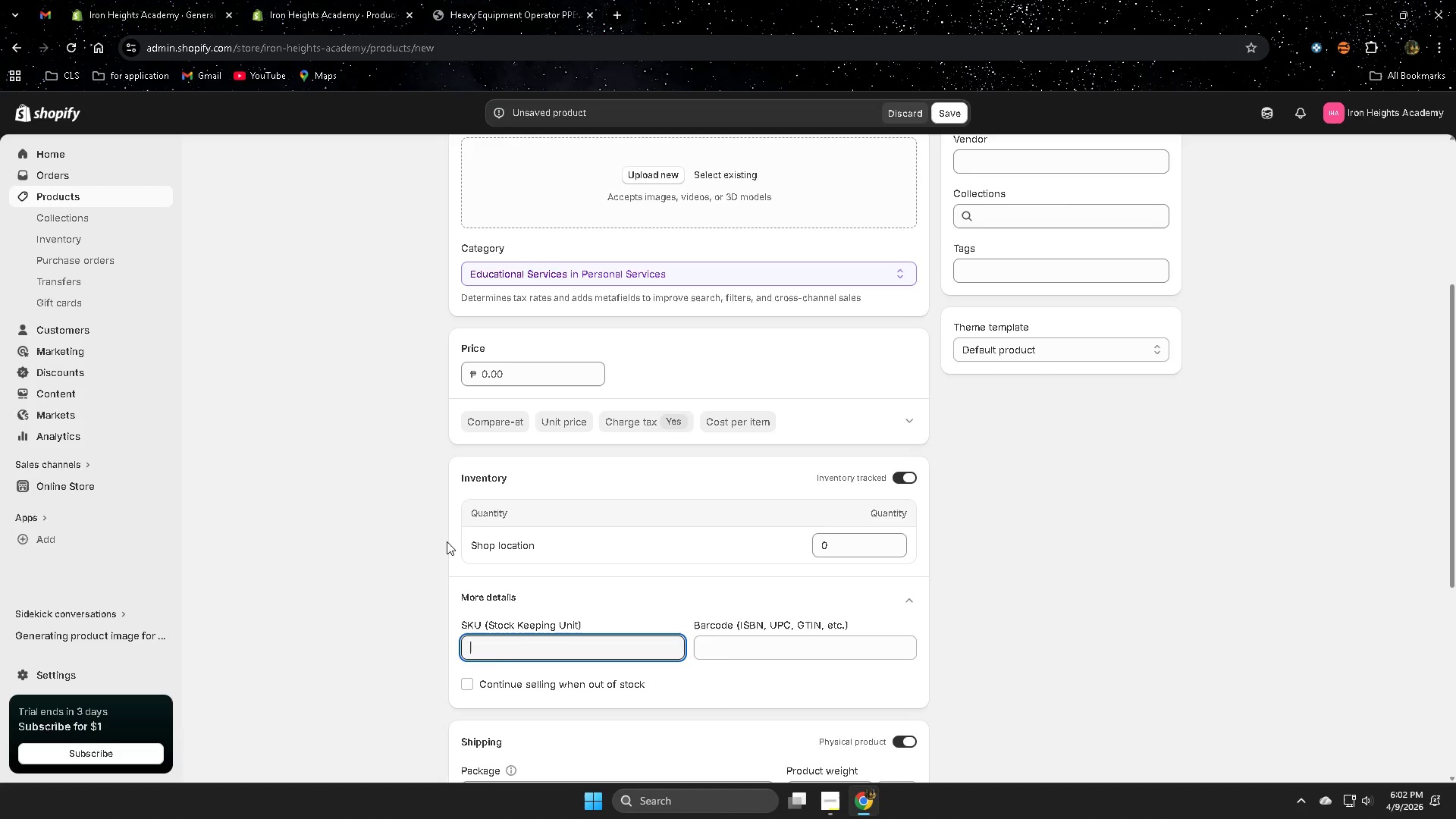 
type(IH-CERT-ADV-RIG)
 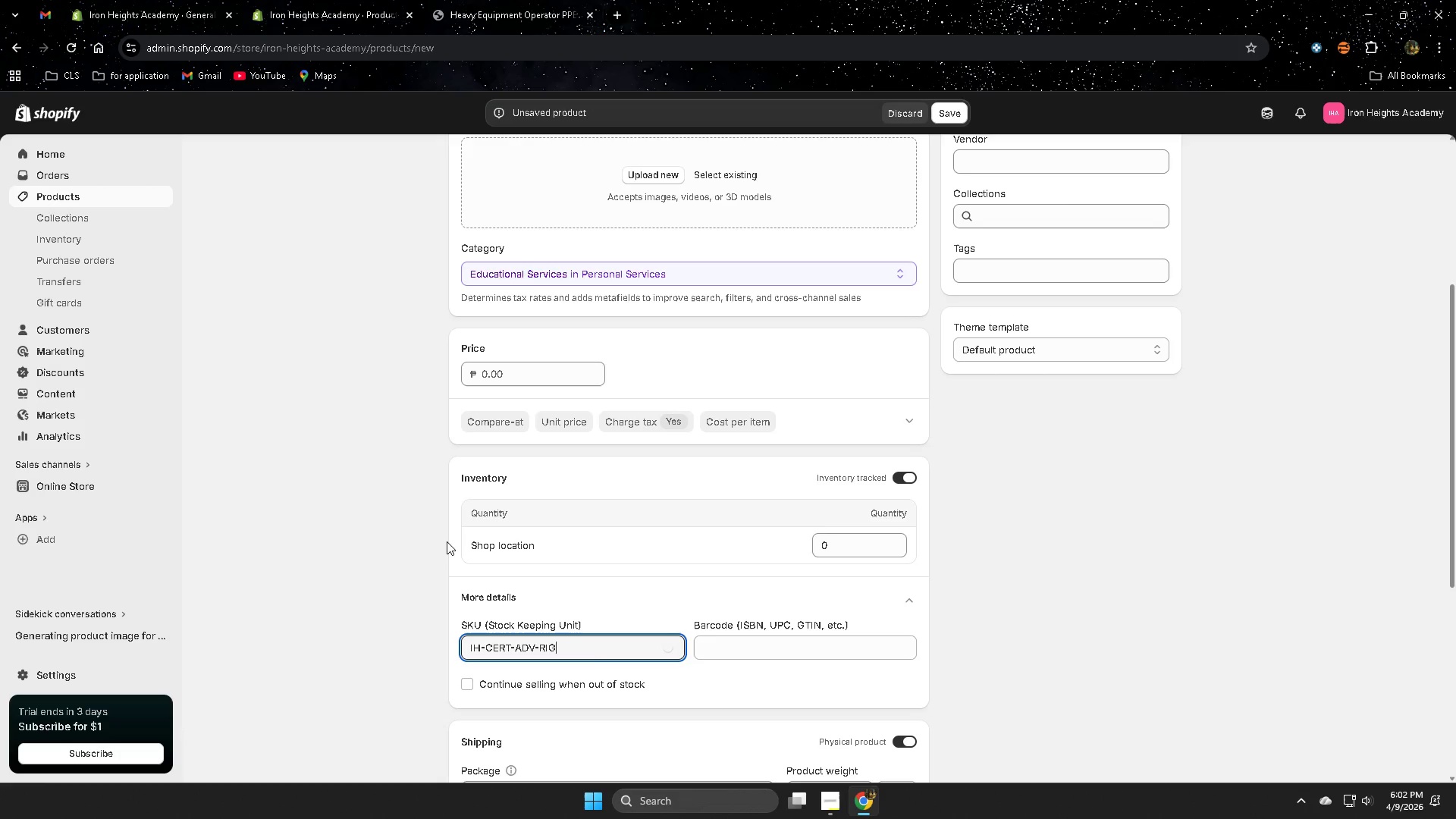 
scroll: coordinate [705, 585], scroll_direction: down, amount: 5.0
 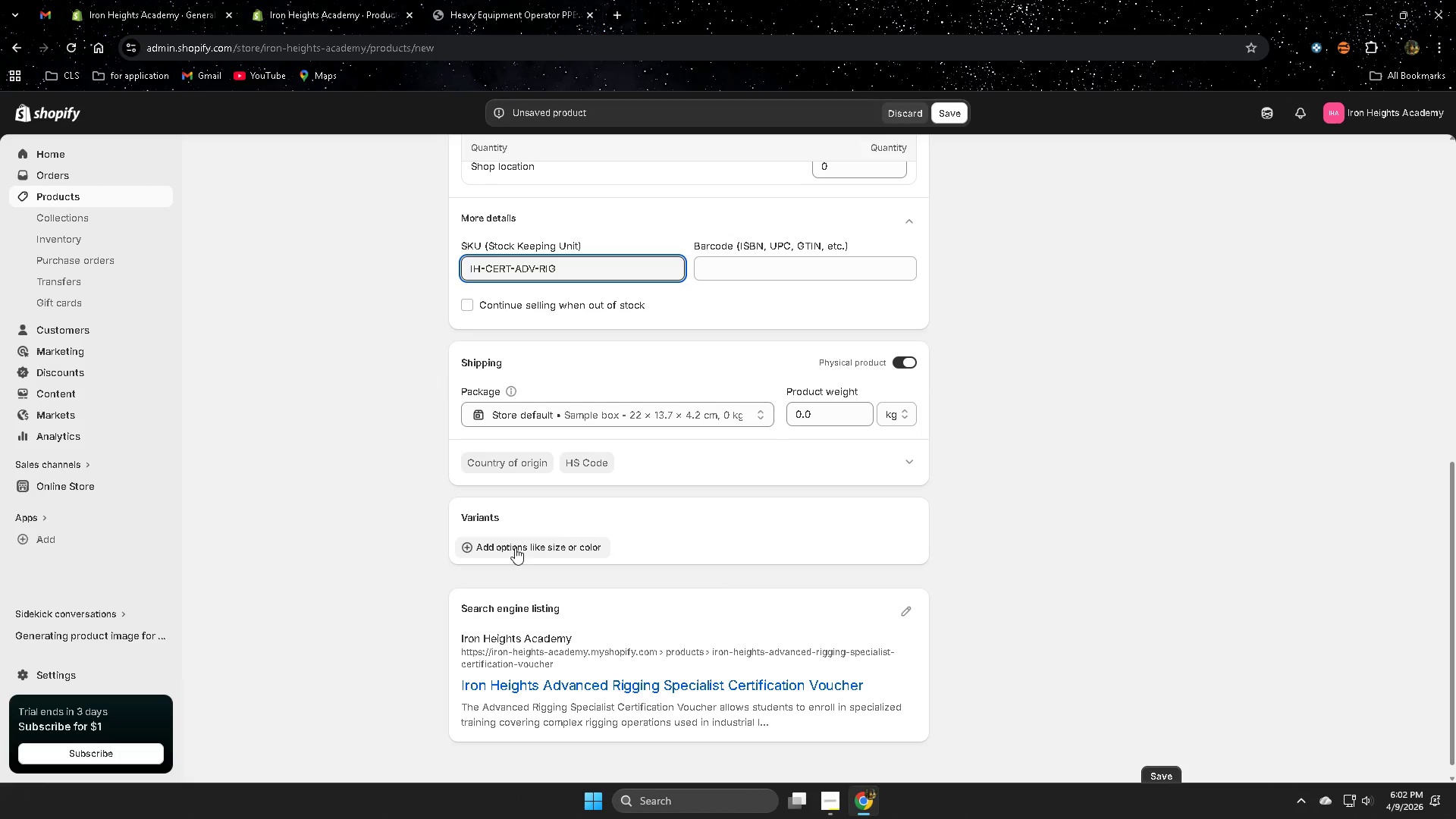 
left_click([515, 548])
 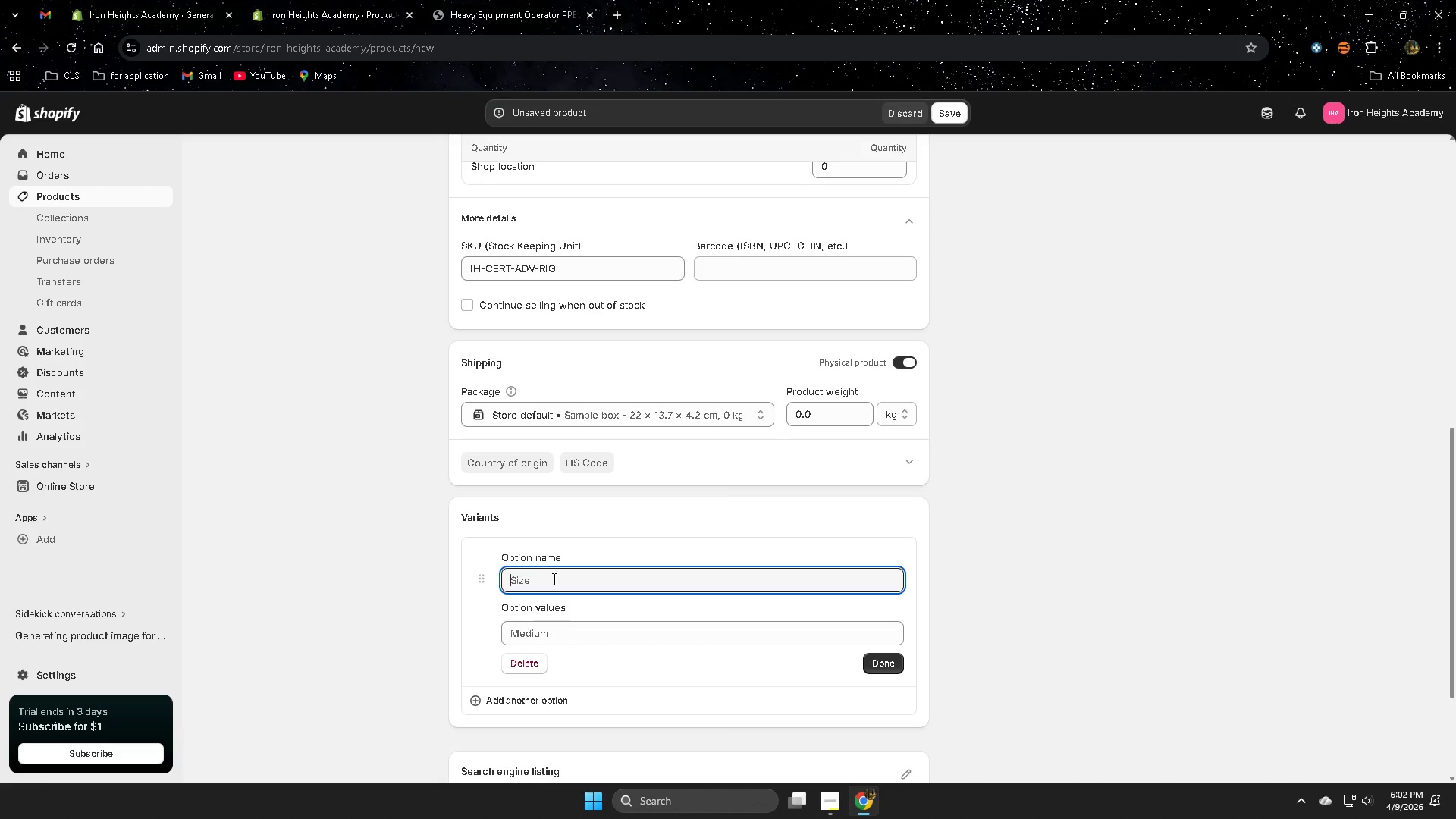 
wait(9.67)
 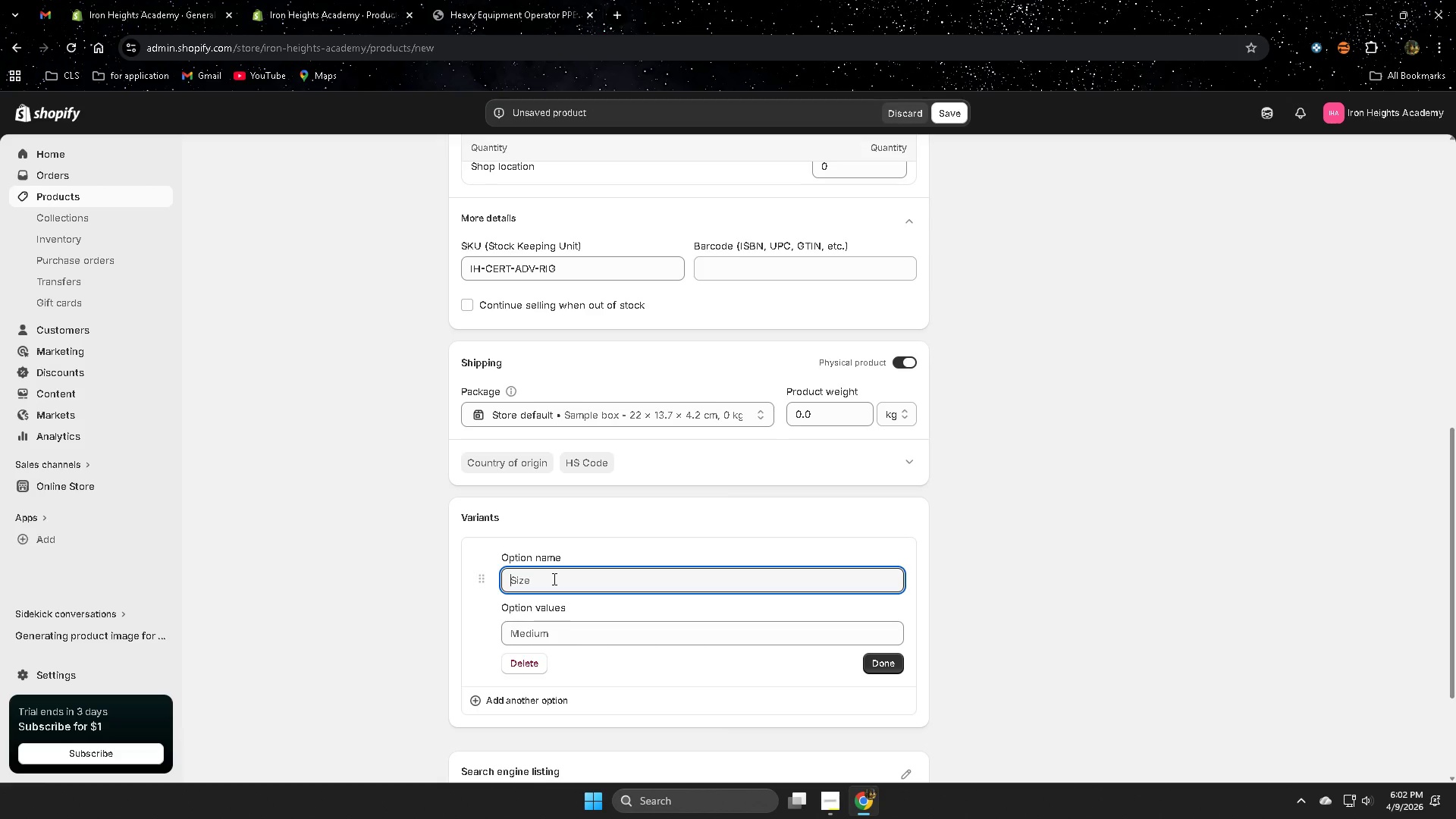 
left_click([553, 579])
 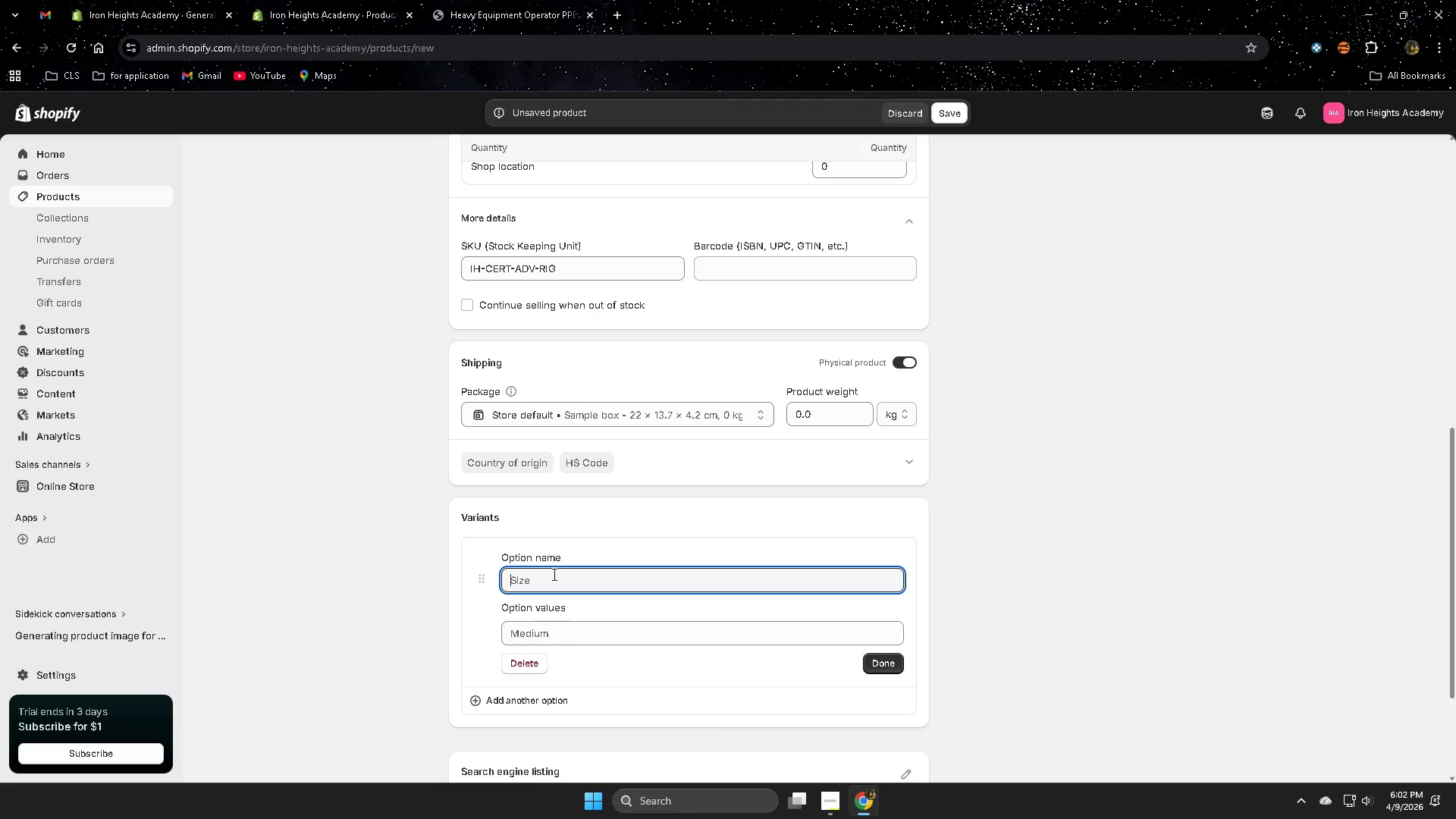 
type(LEVELS)
 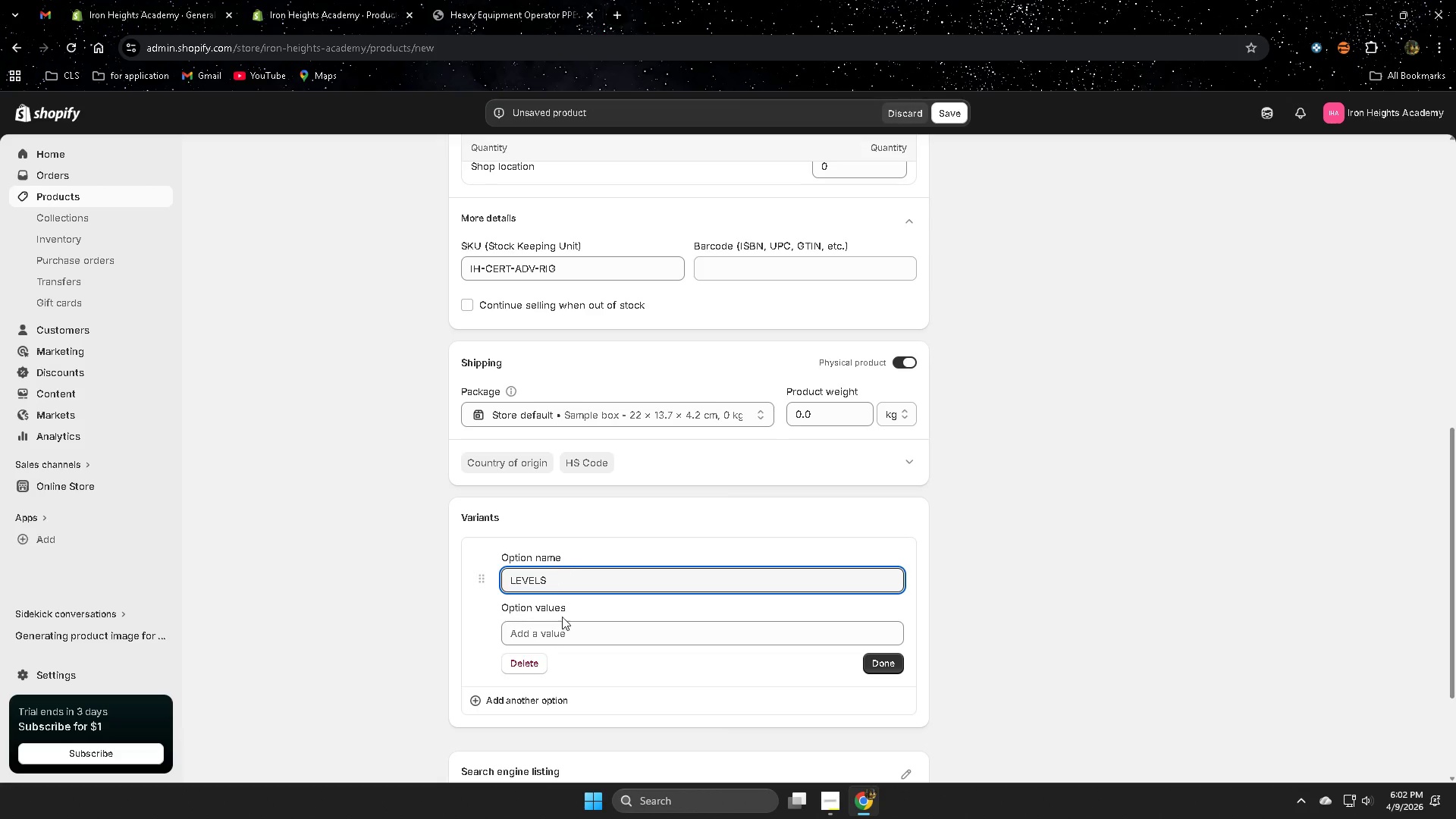 
left_click([546, 635])
 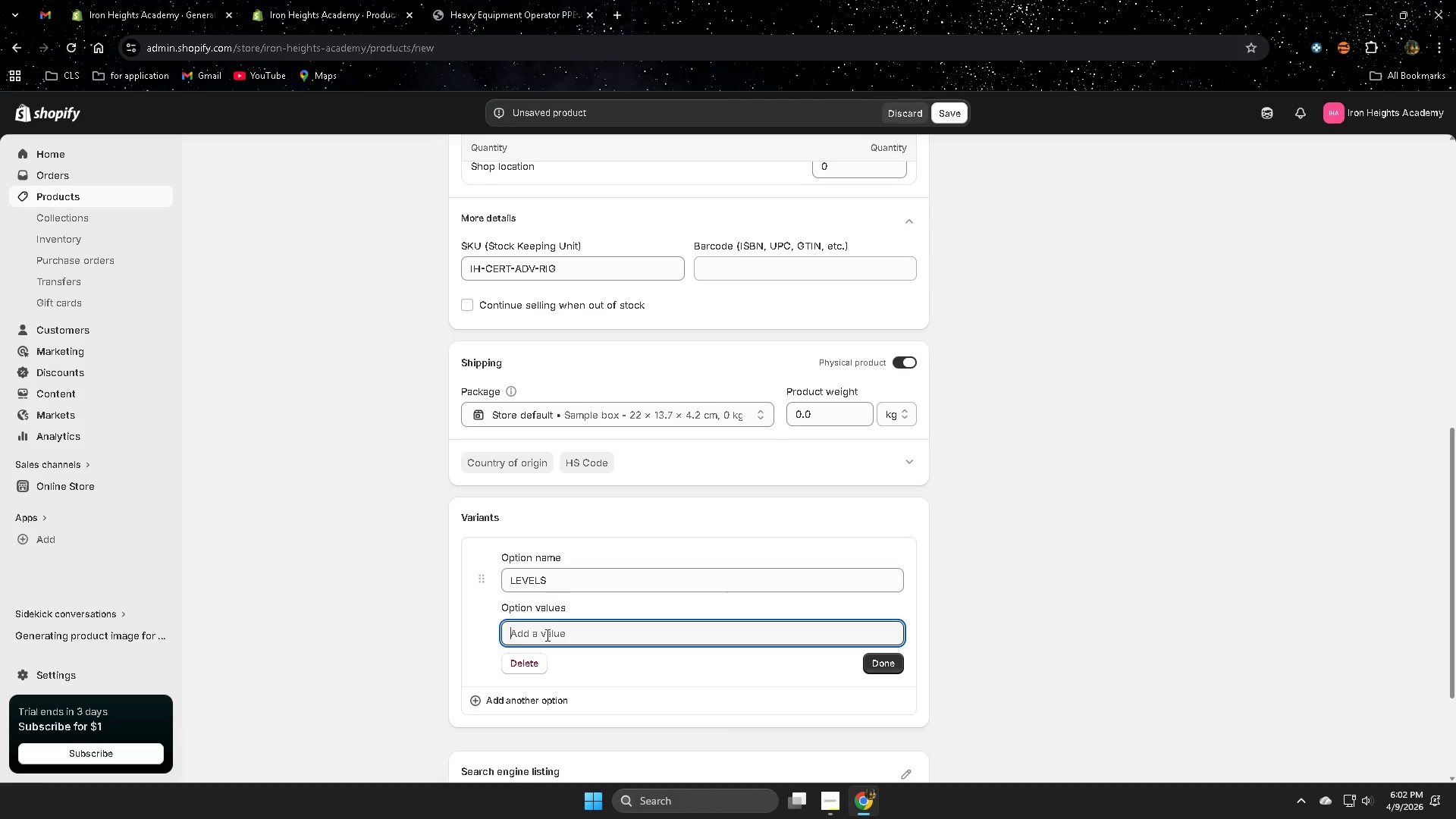 
type([VolumeDown][VolumeUp][VolumeUp][VolumeDown][VolumeUp][VolumeDown][VolumeDown]Basic[VolumeUp])
 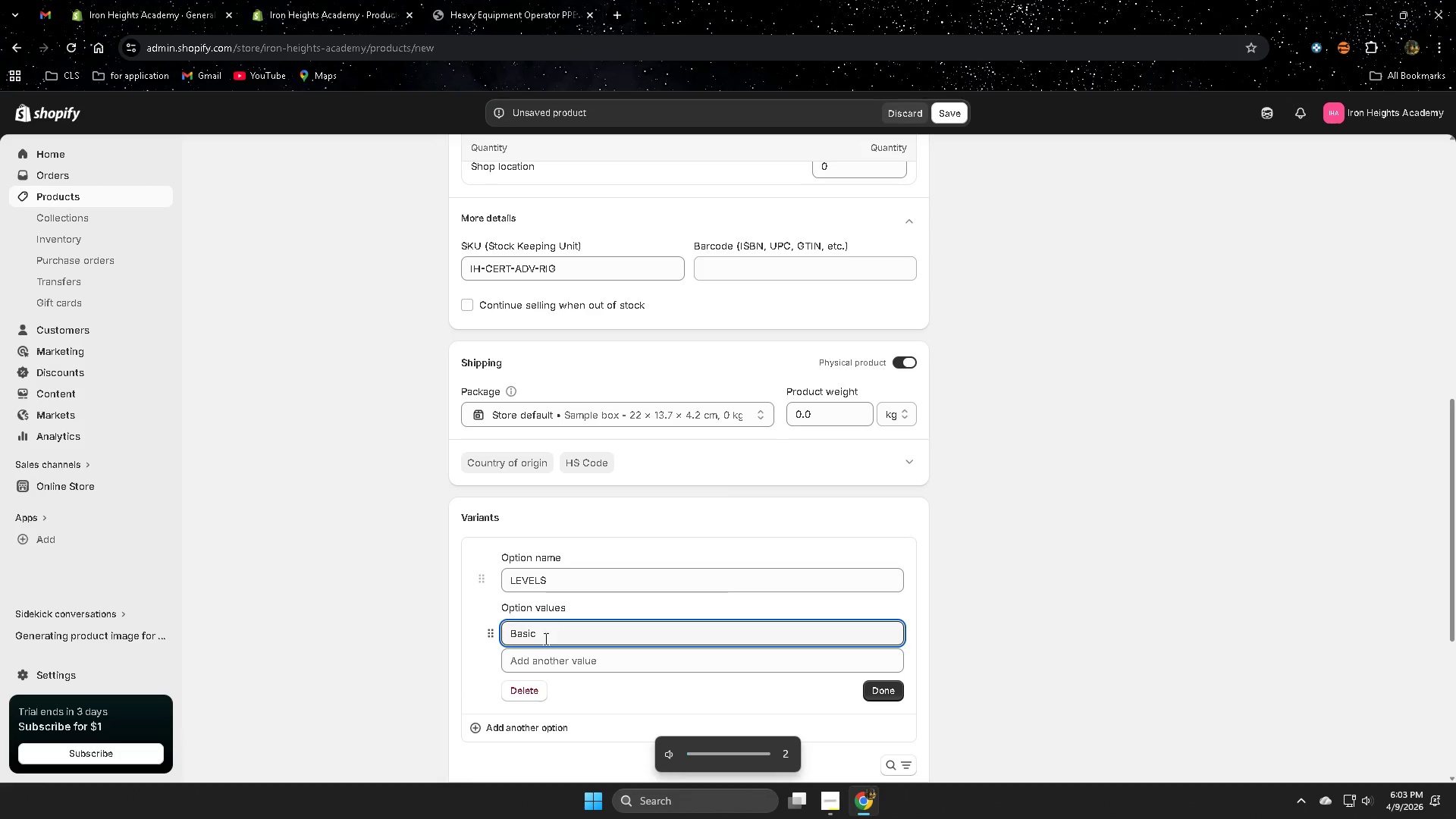 
 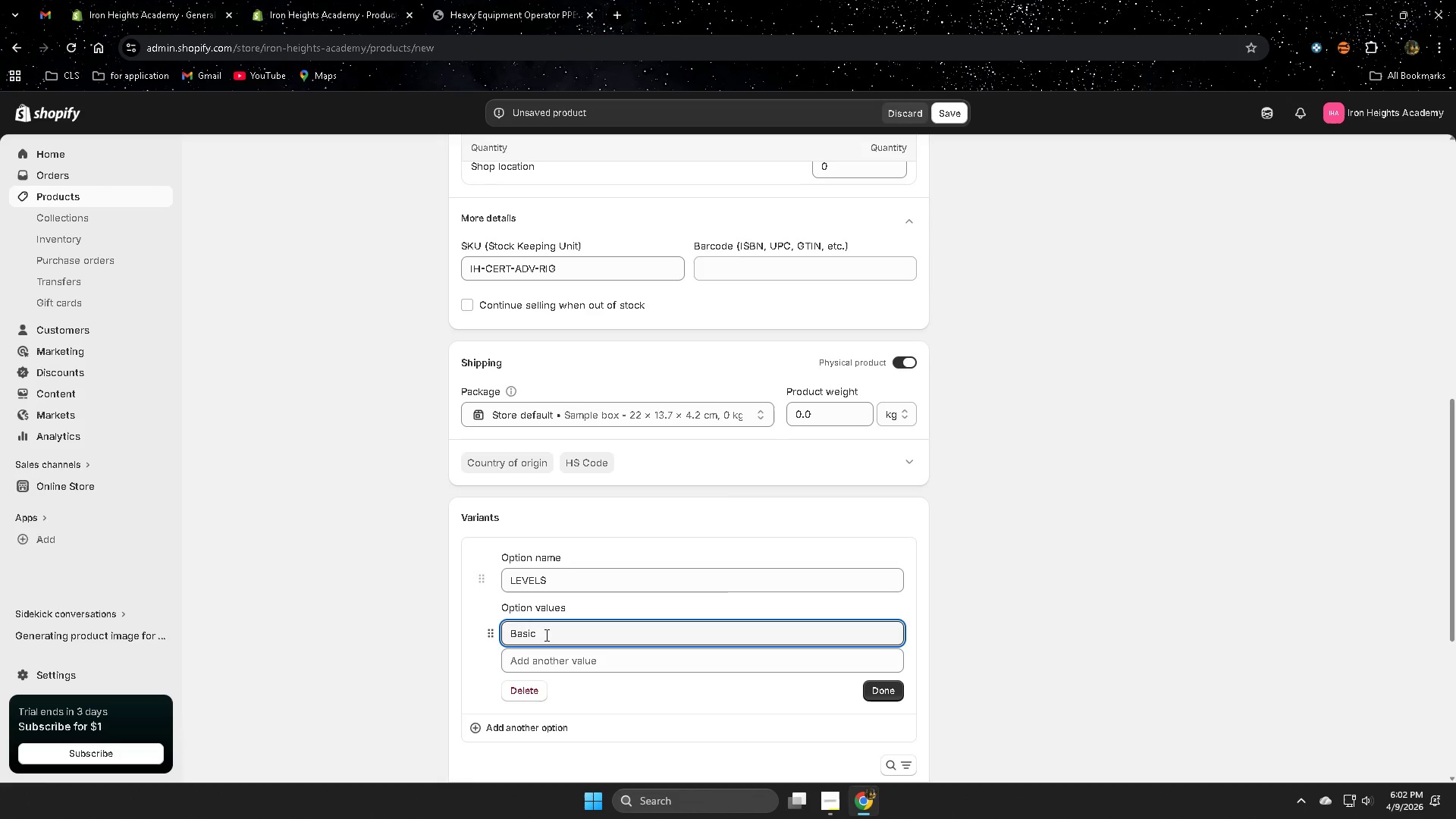 
hold_key(key=VolumeDown, duration=0.69)
 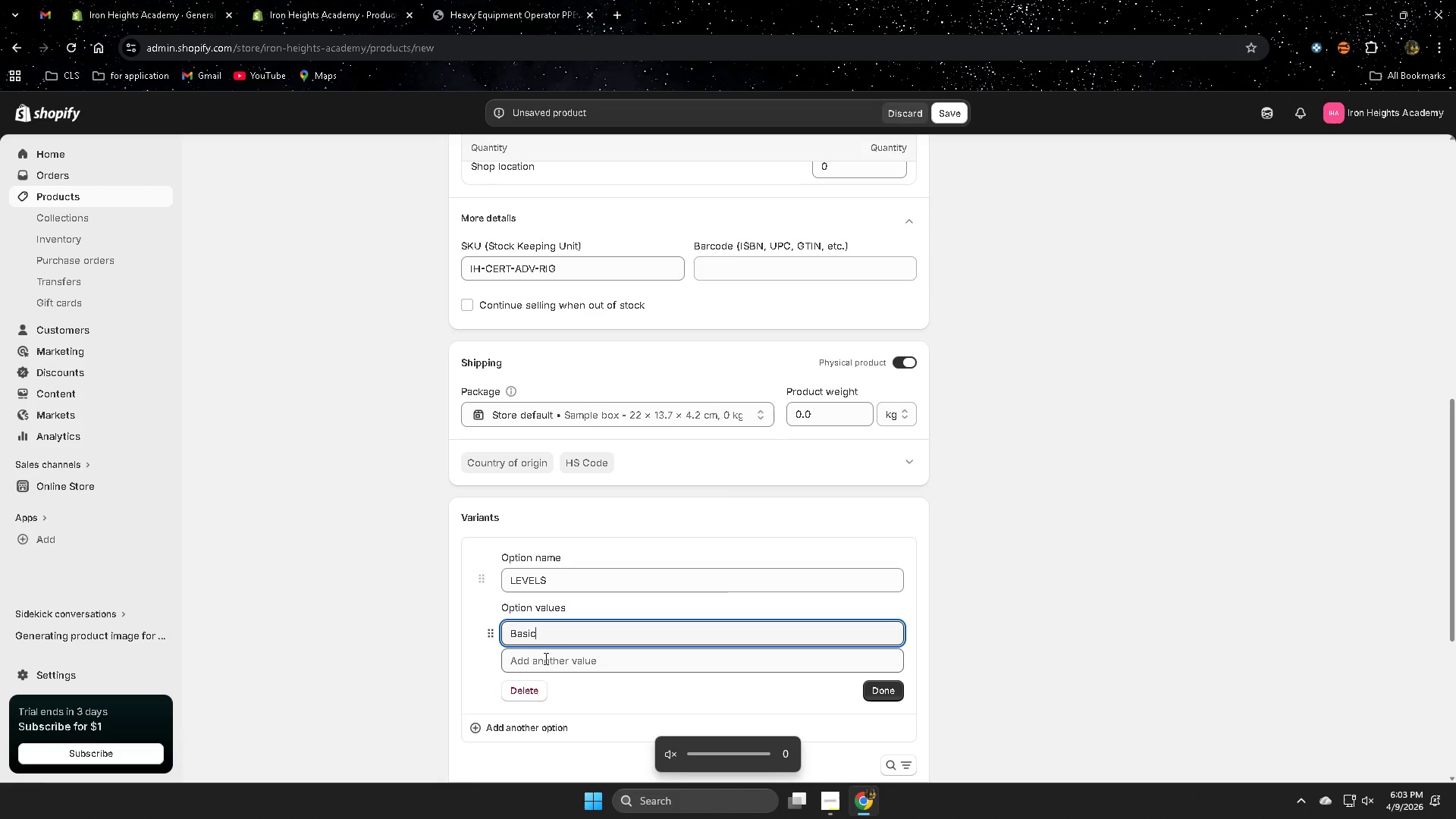 
left_click([544, 658])
 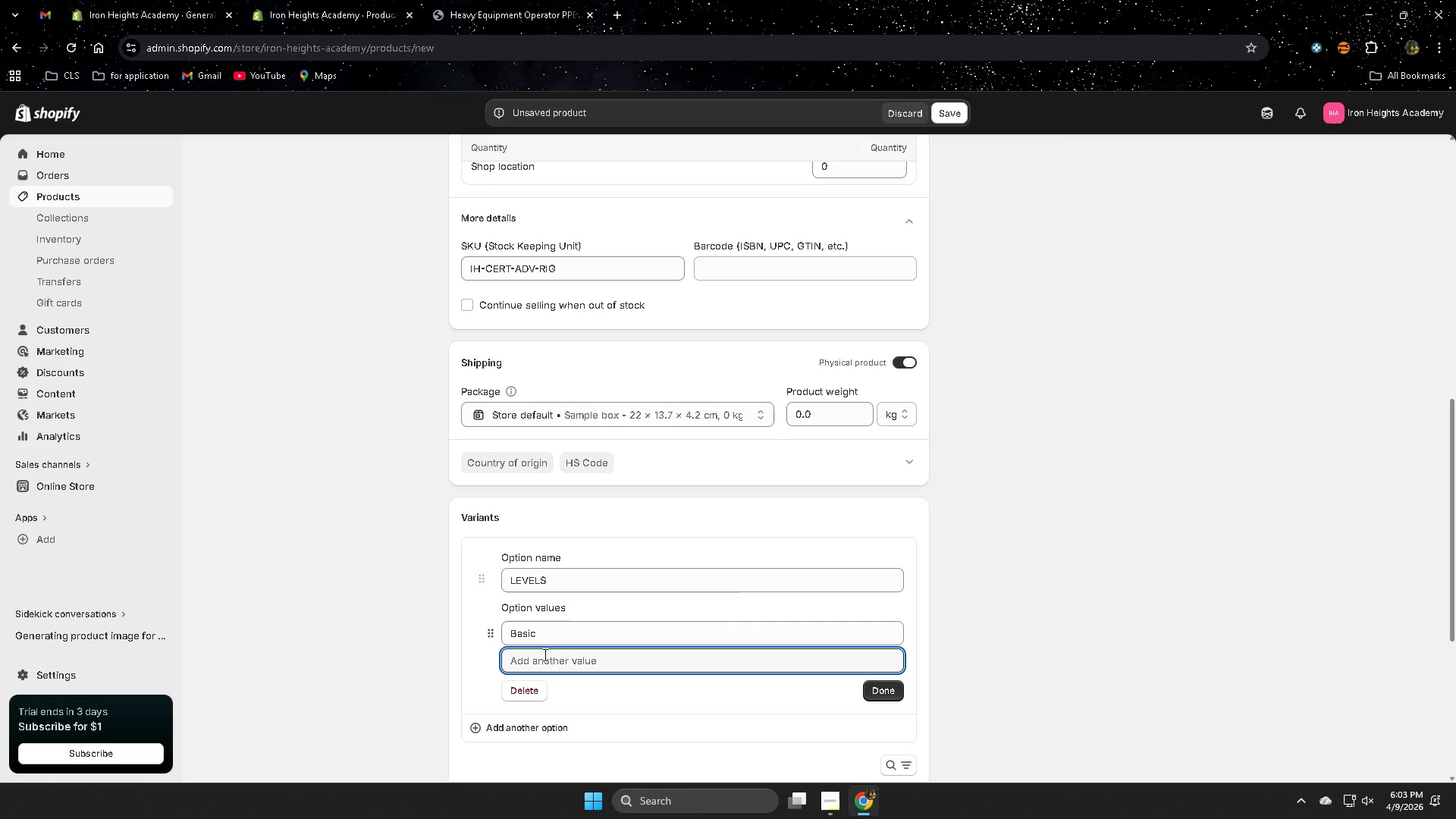 
type(ADVA)
key(Backspace)
key(Backspace)
key(Backspace)
type(dvanced)
 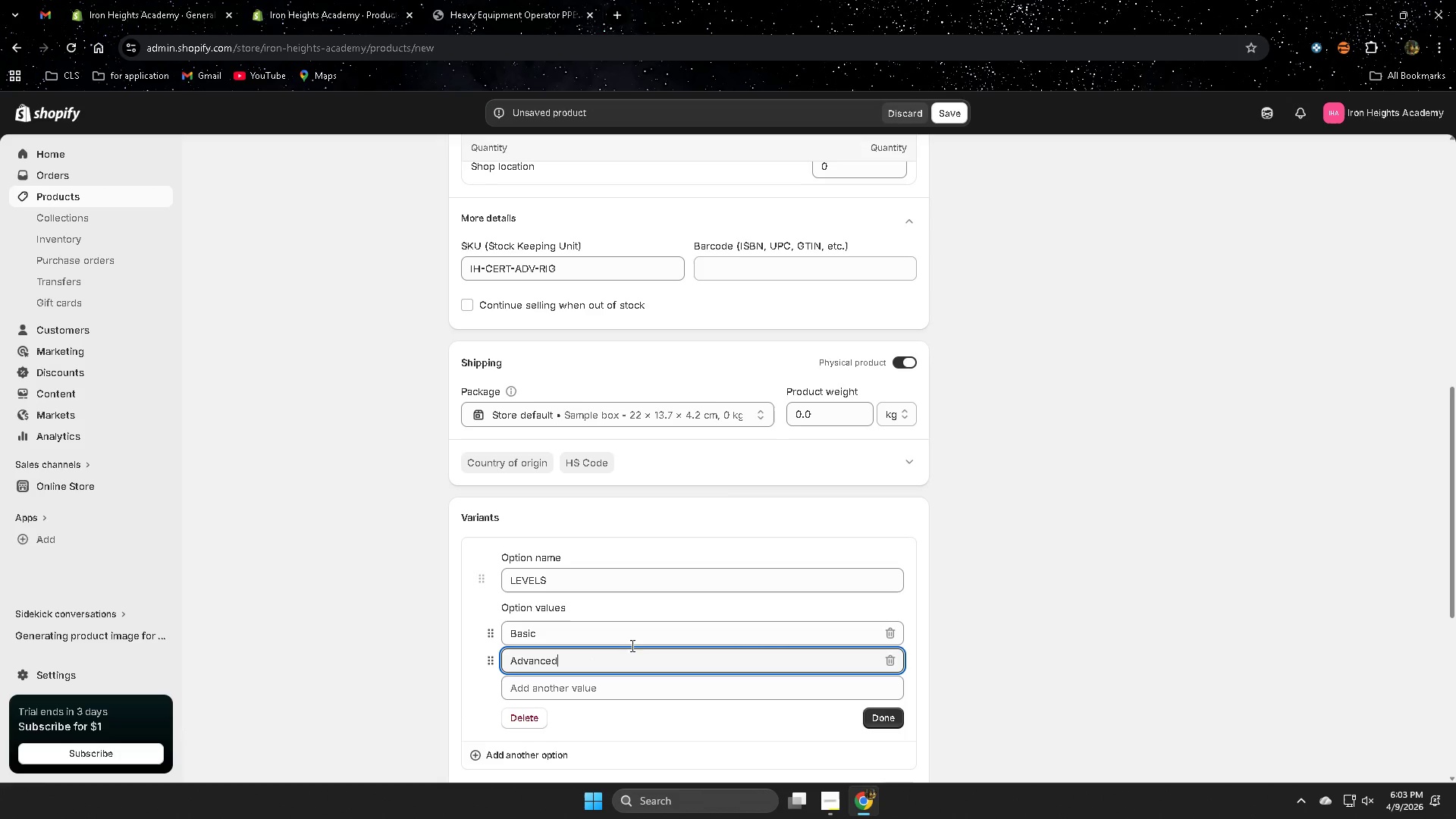 
scroll: coordinate [711, 586], scroll_direction: down, amount: 2.0
 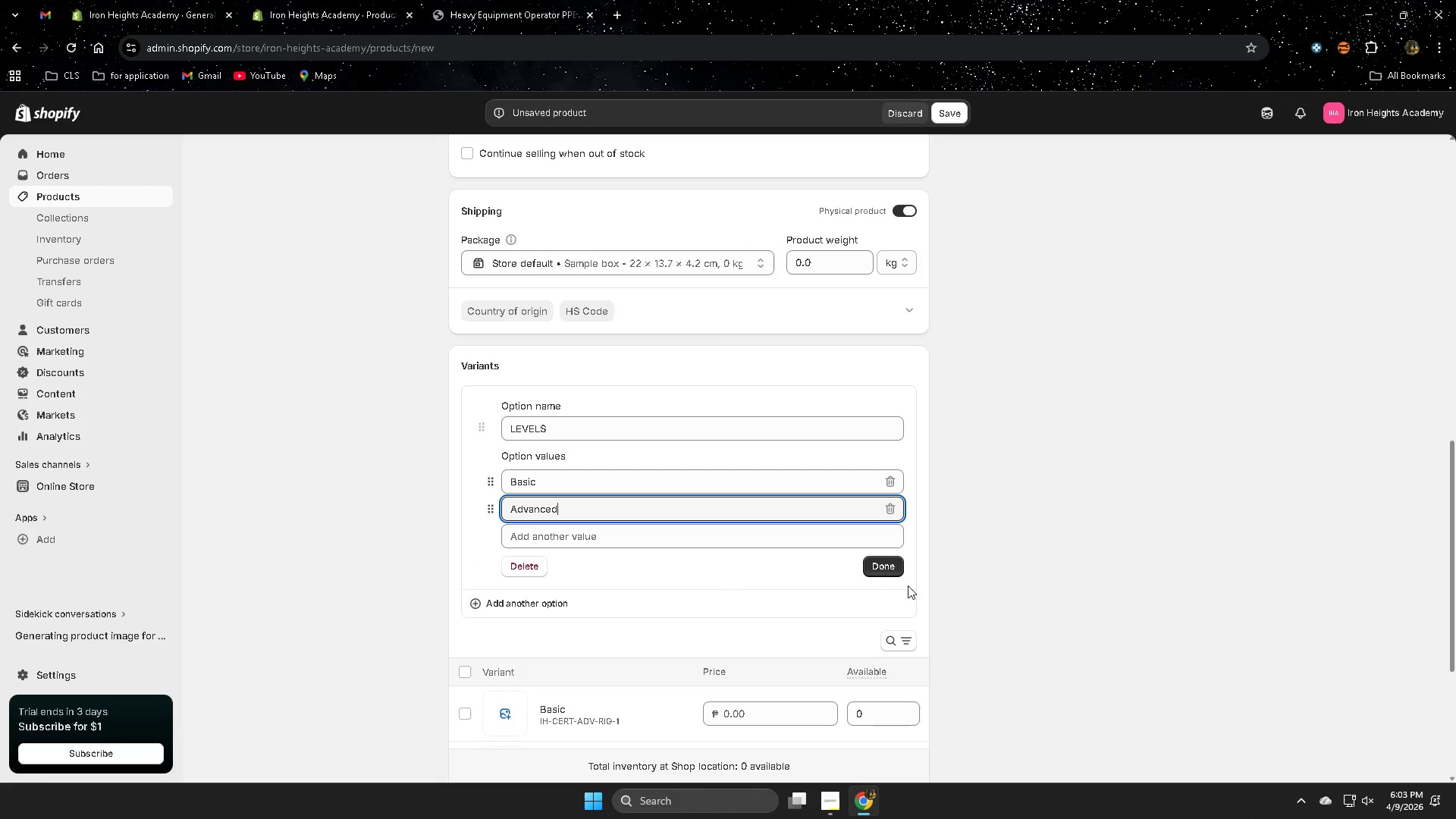 
left_click([882, 566])
 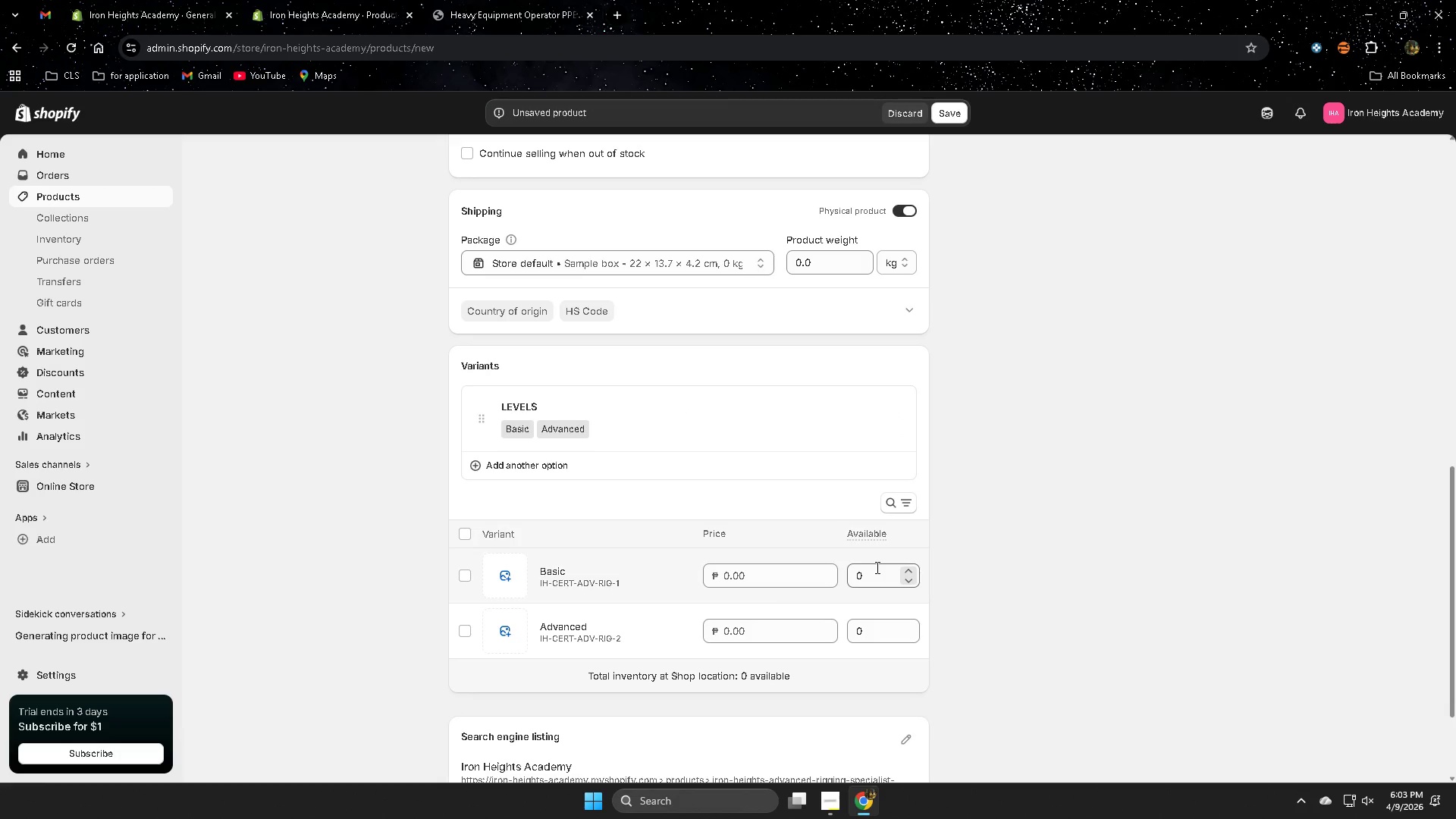 
wait(11.17)
 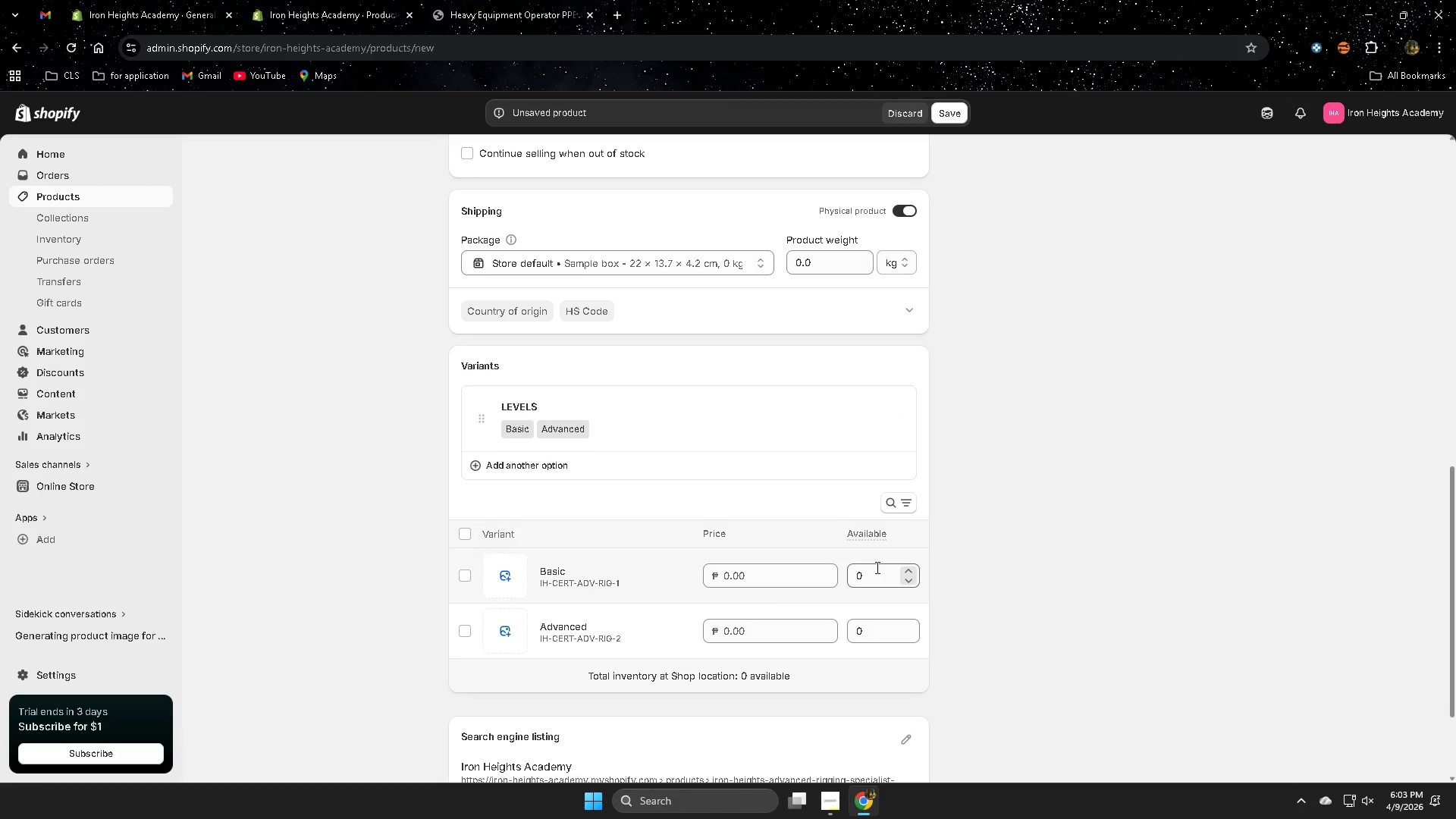 
key(Numpad2)
 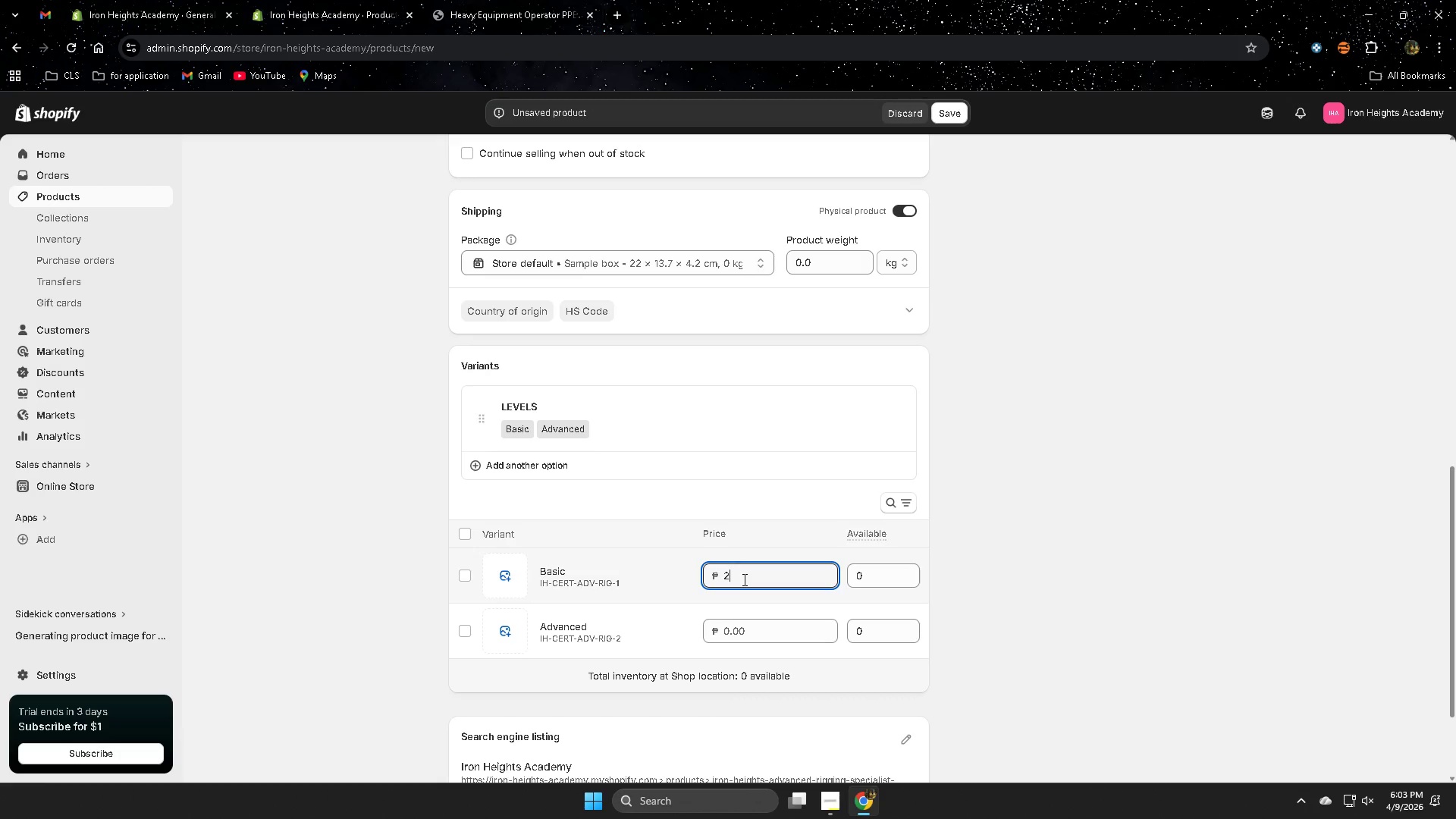 
key(Numpad4)
 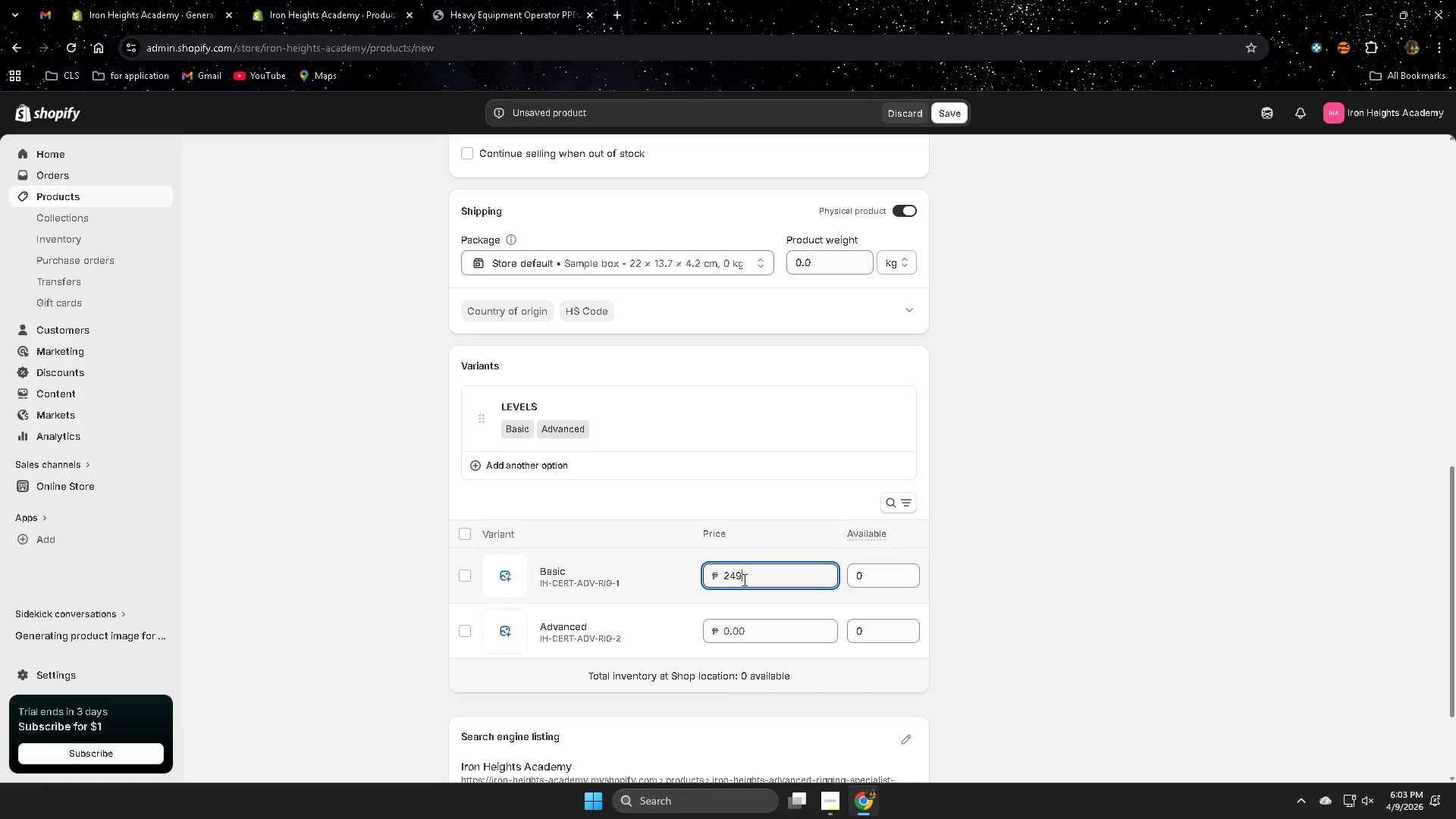 
key(Numpad9)
 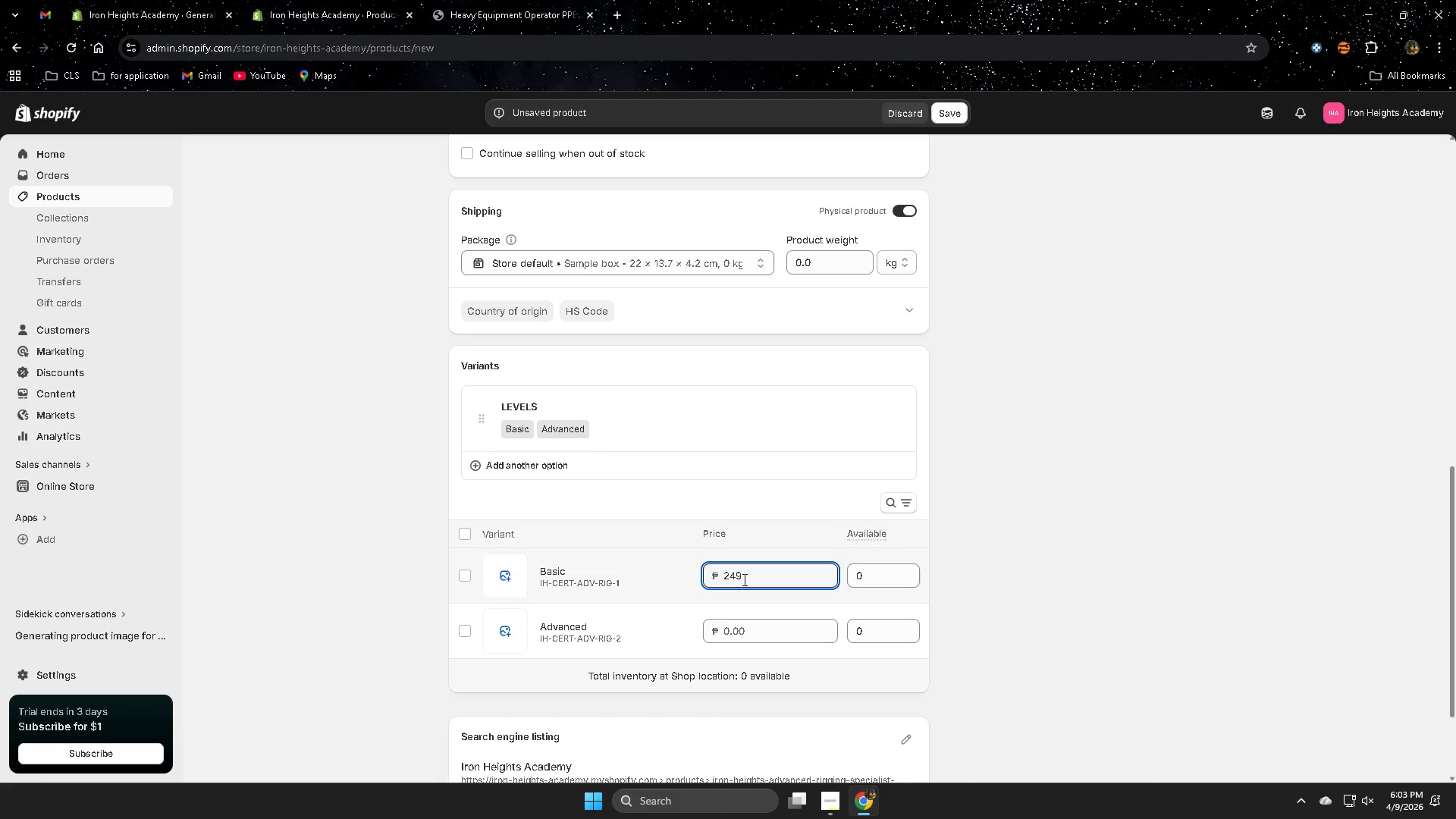 
wait(6.77)
 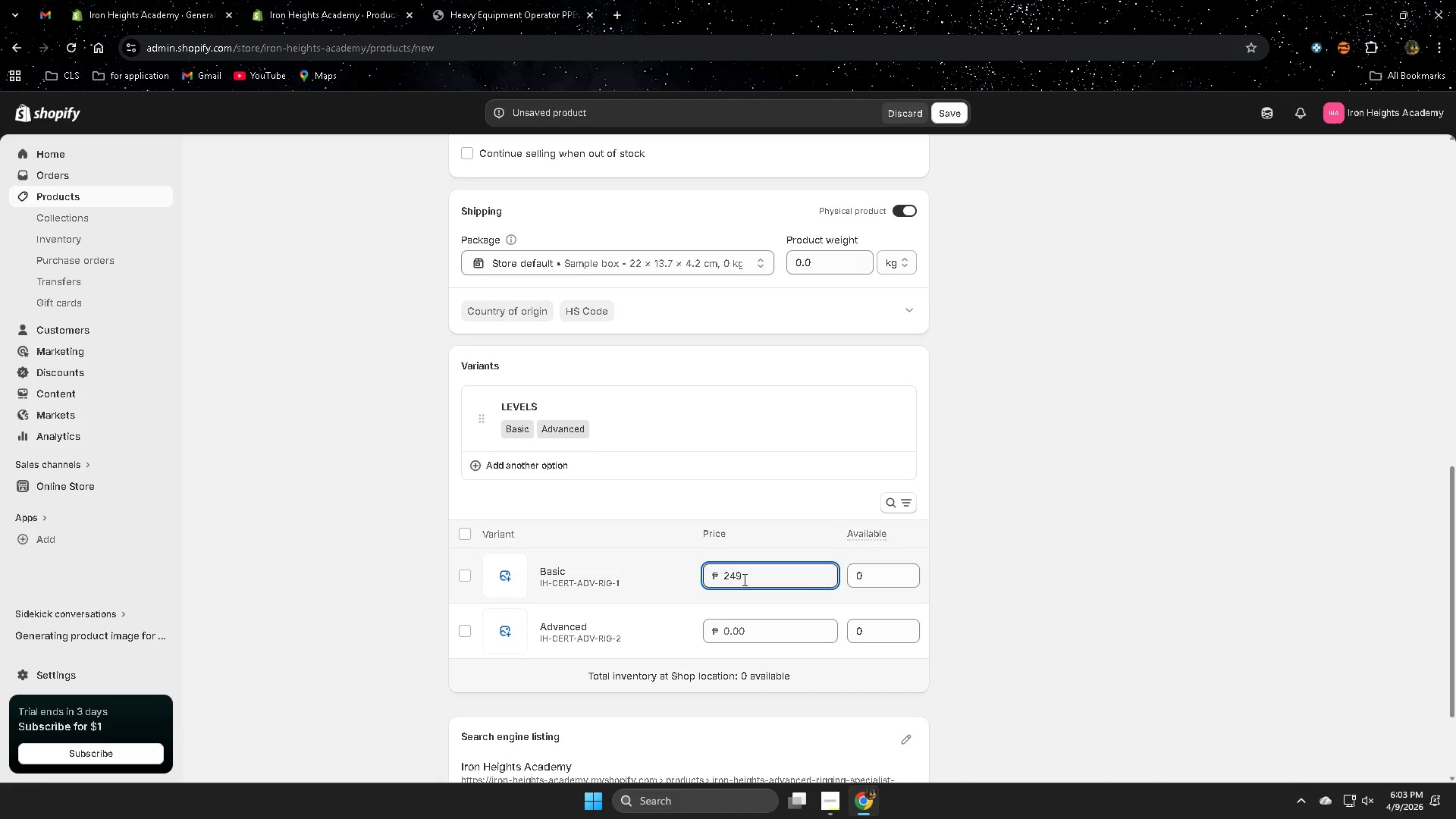 
key(VolumeDown)
 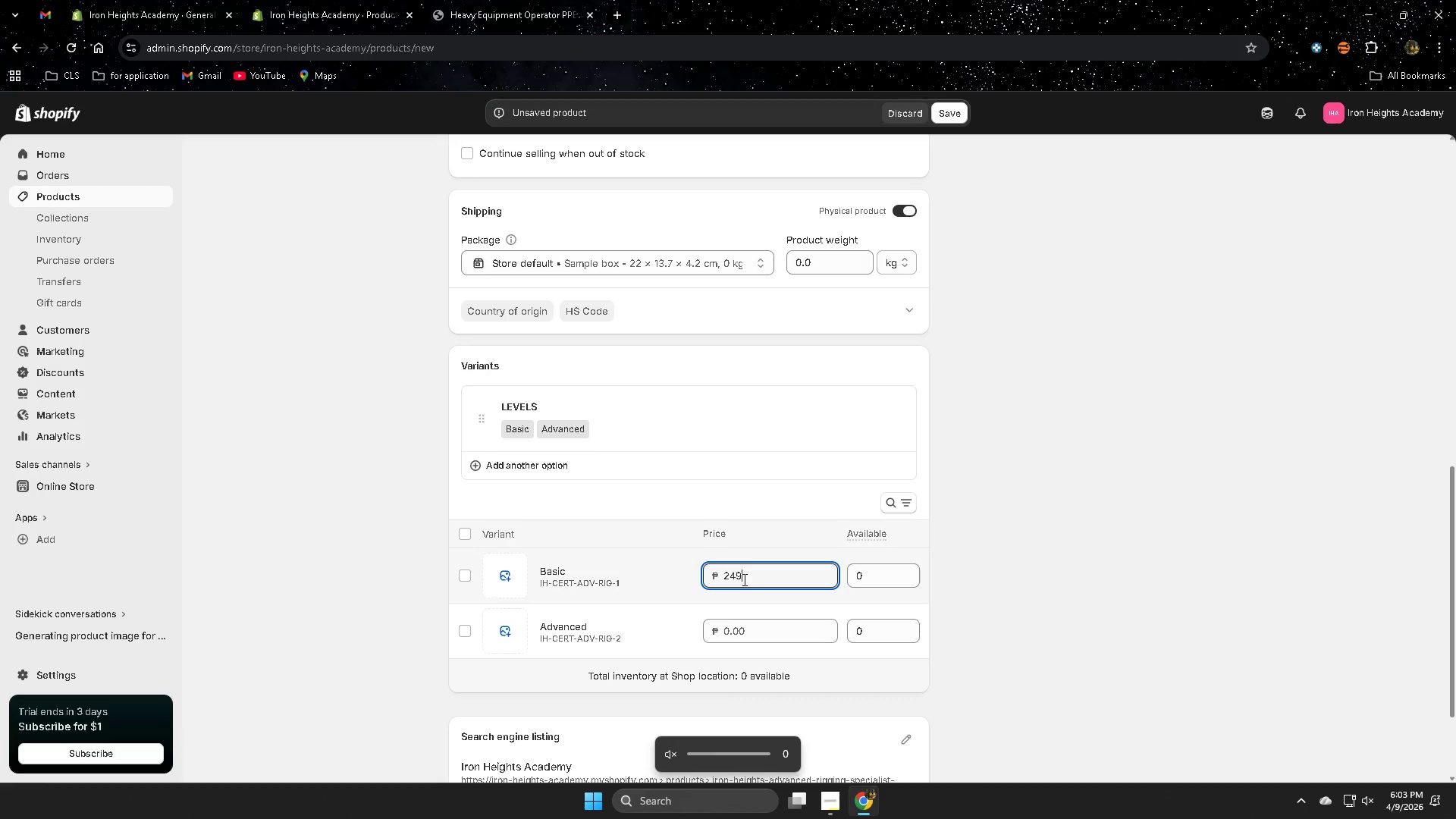 
key(VolumeDown)
 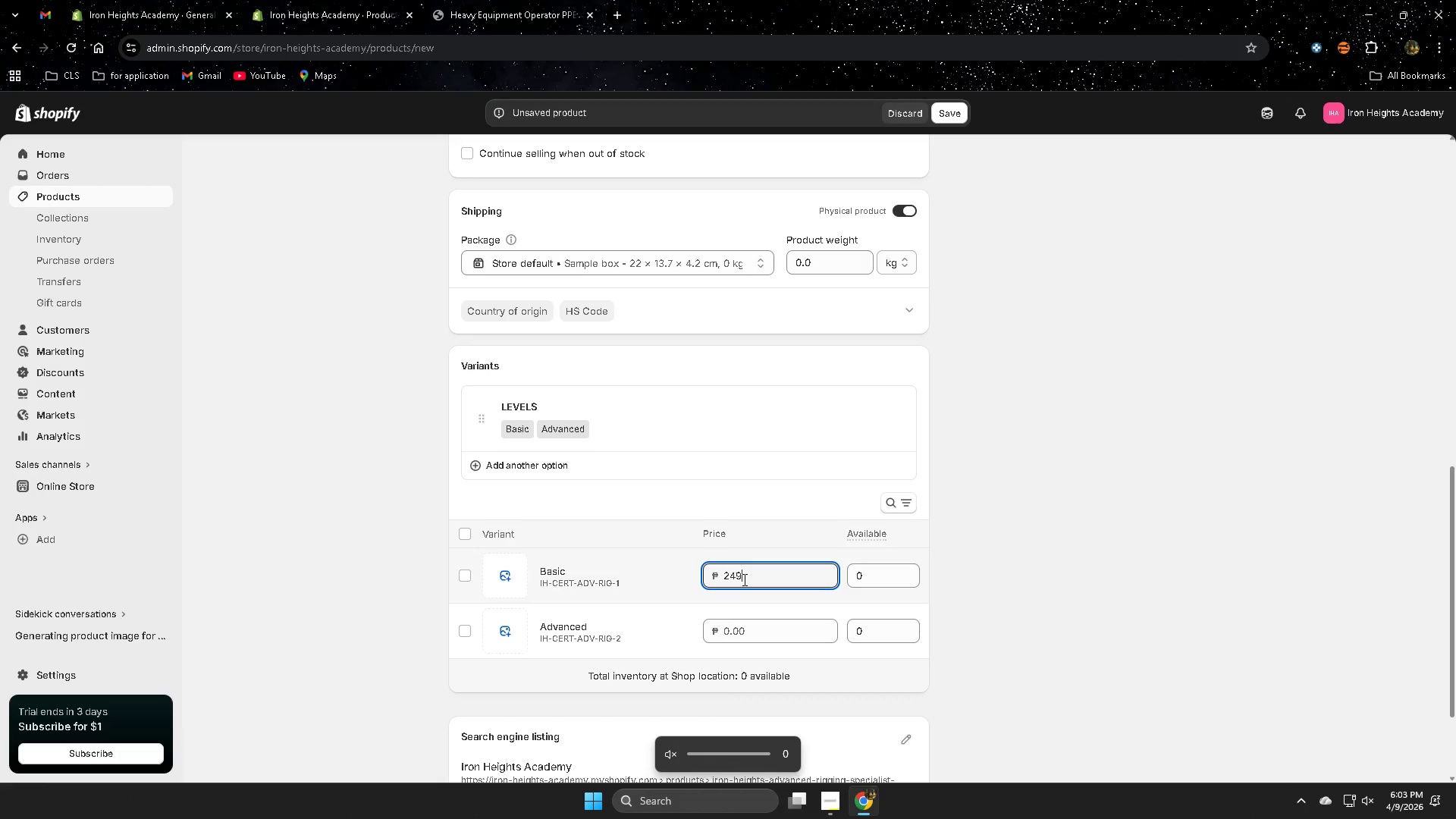 
key(VolumeDown)
 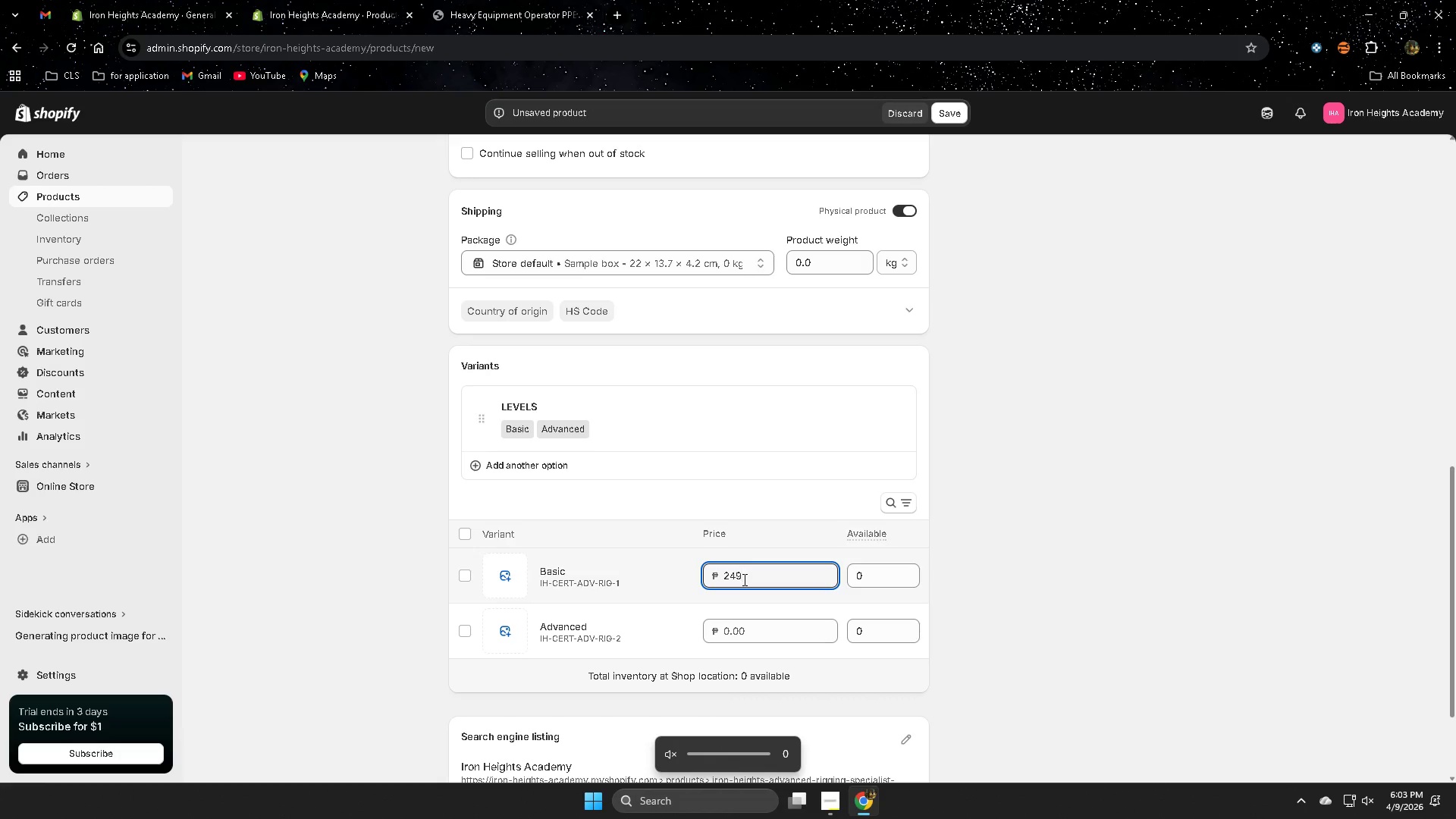 
key(VolumeDown)
 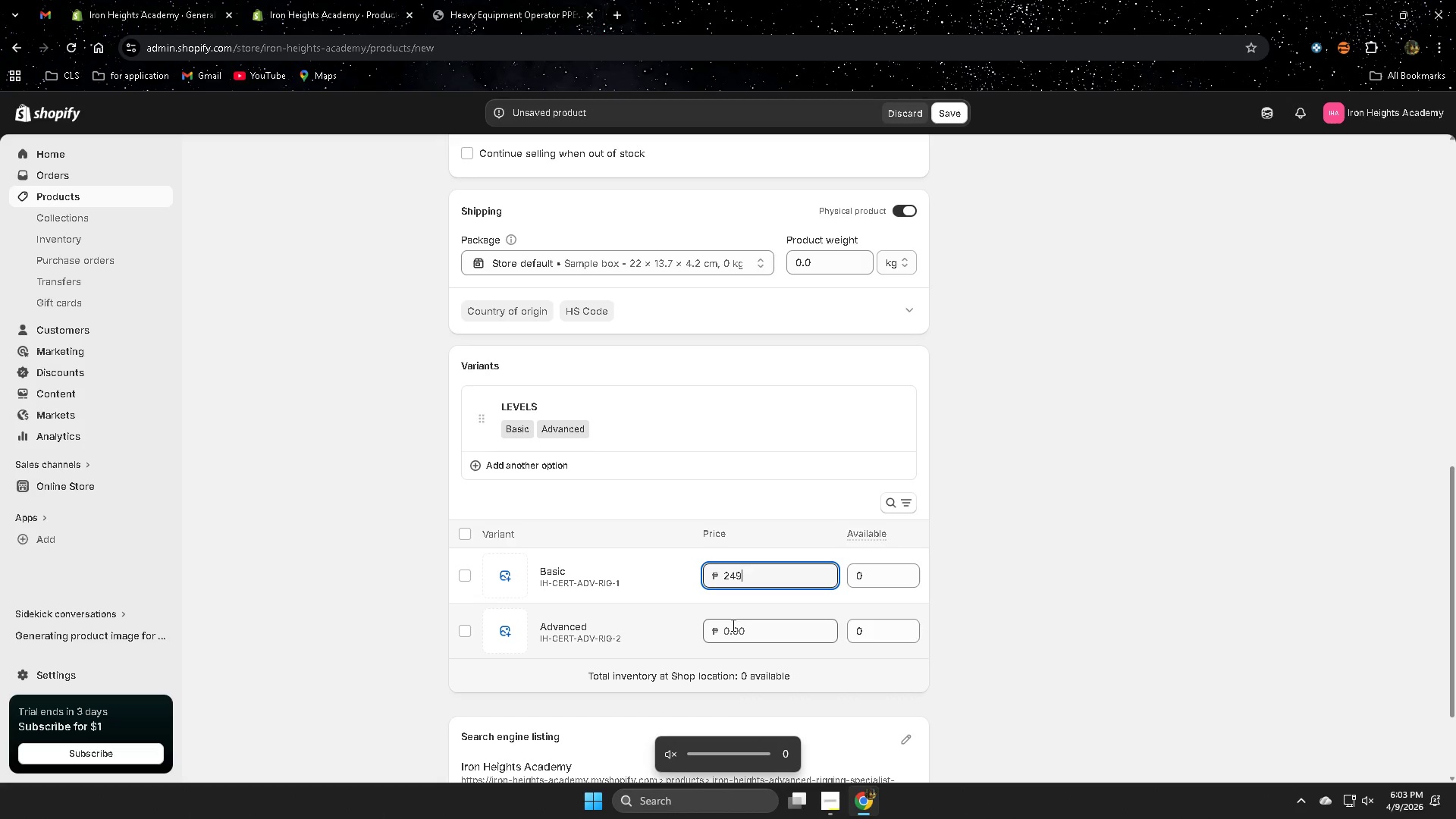 
left_click([731, 630])
 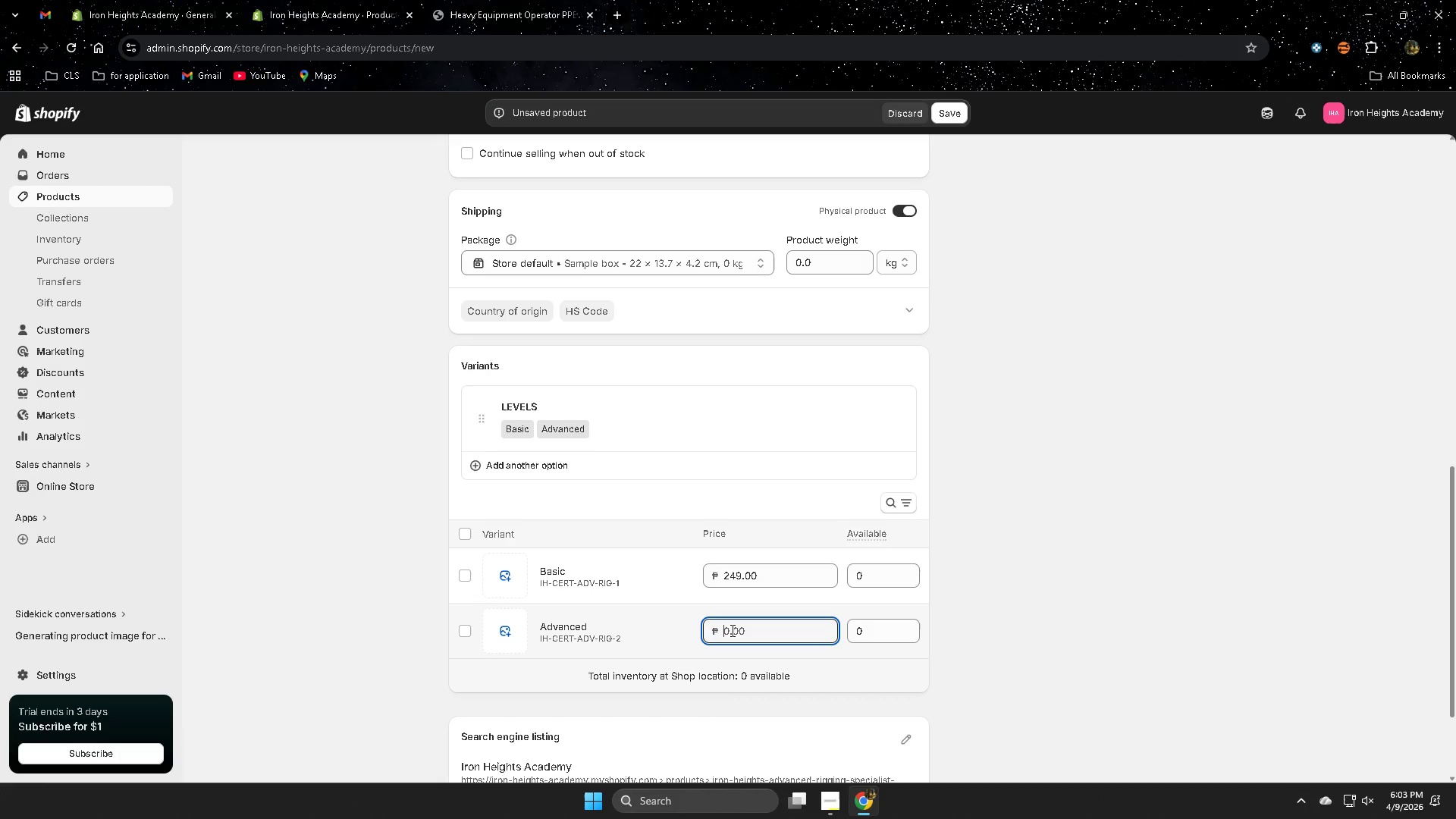 
key(Numpad3)
 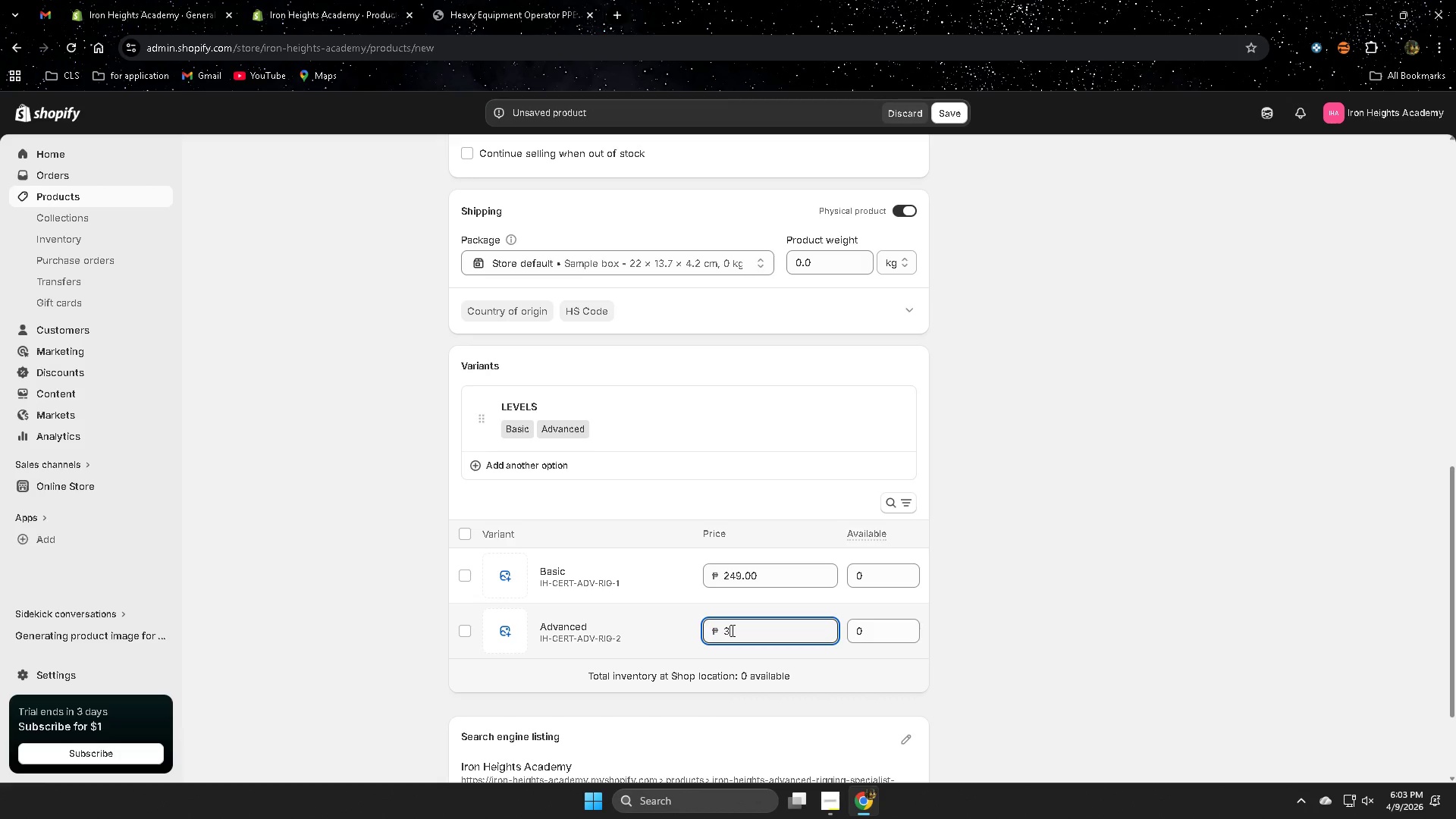 
key(Numpad9)
 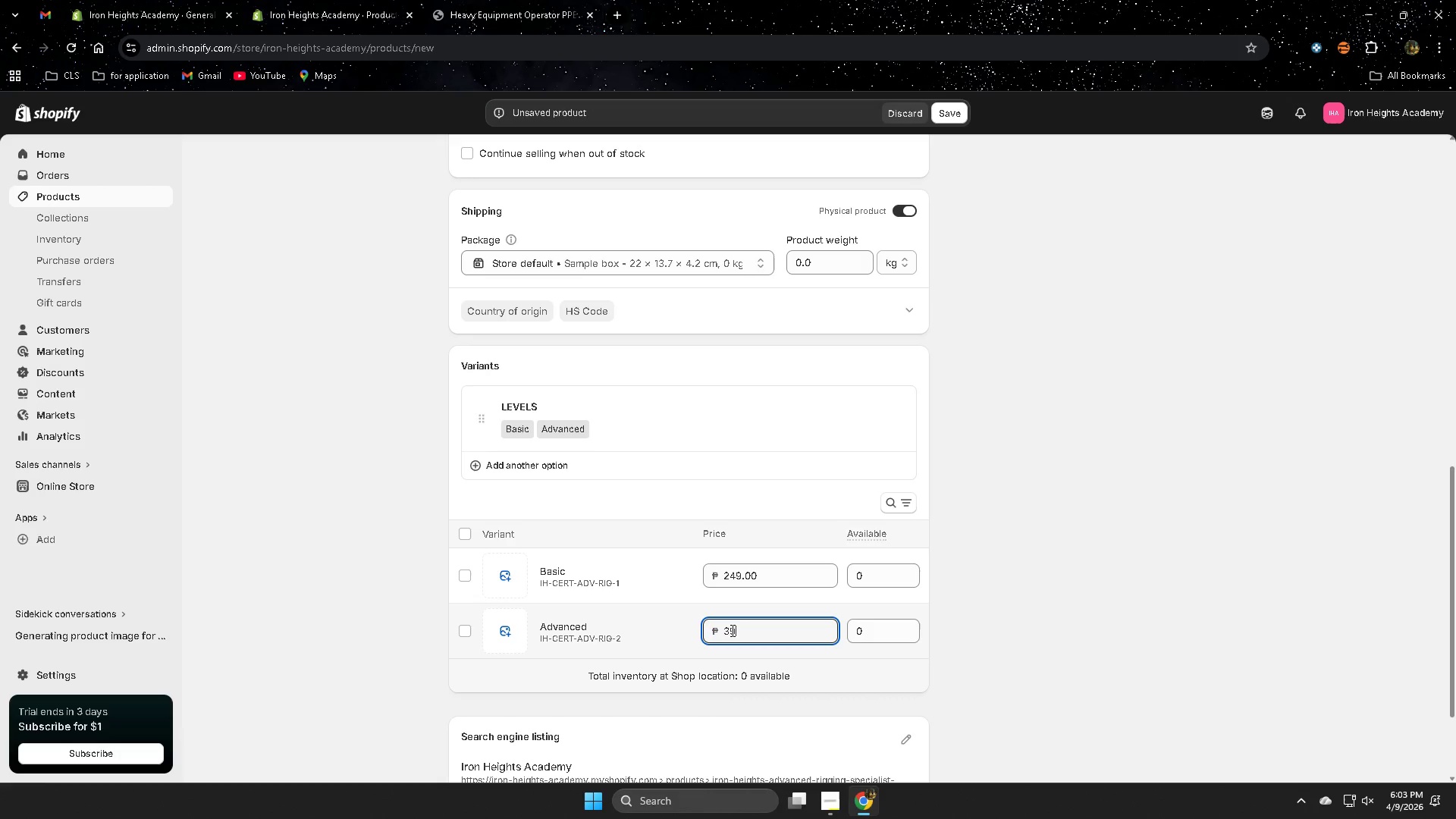 
key(Numpad9)
 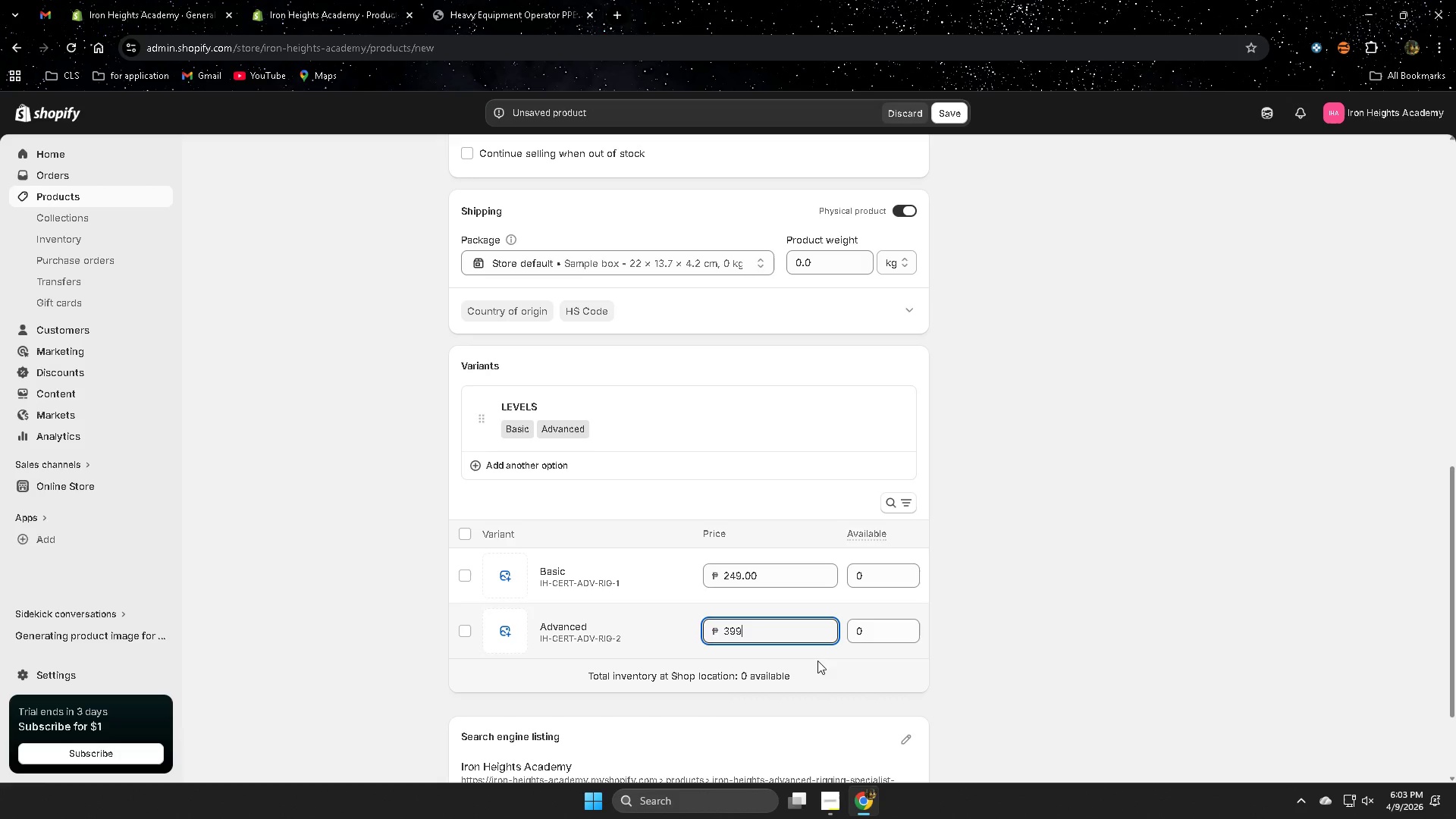 
key(VolumeDown)
 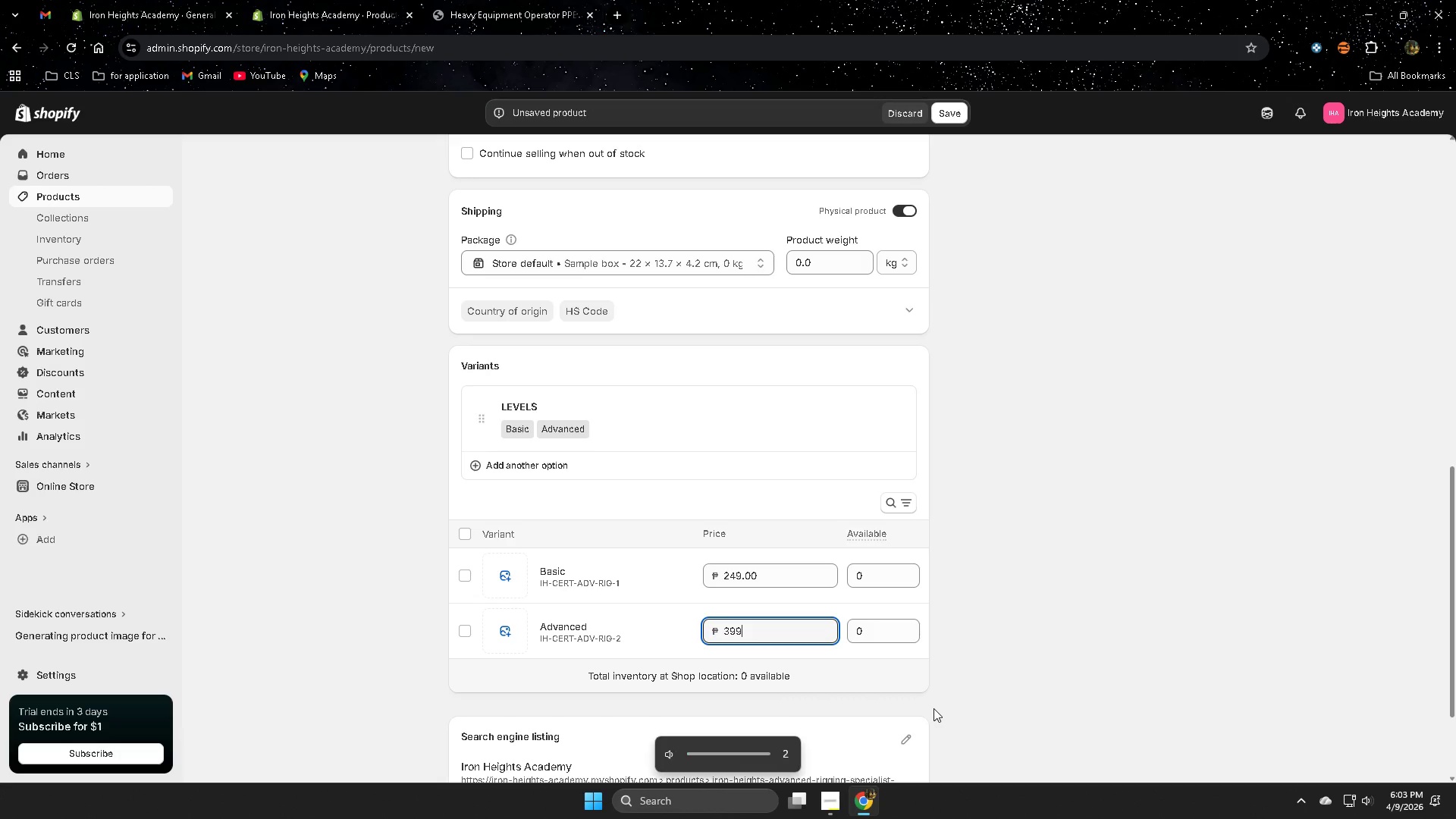 
key(VolumeUp)
 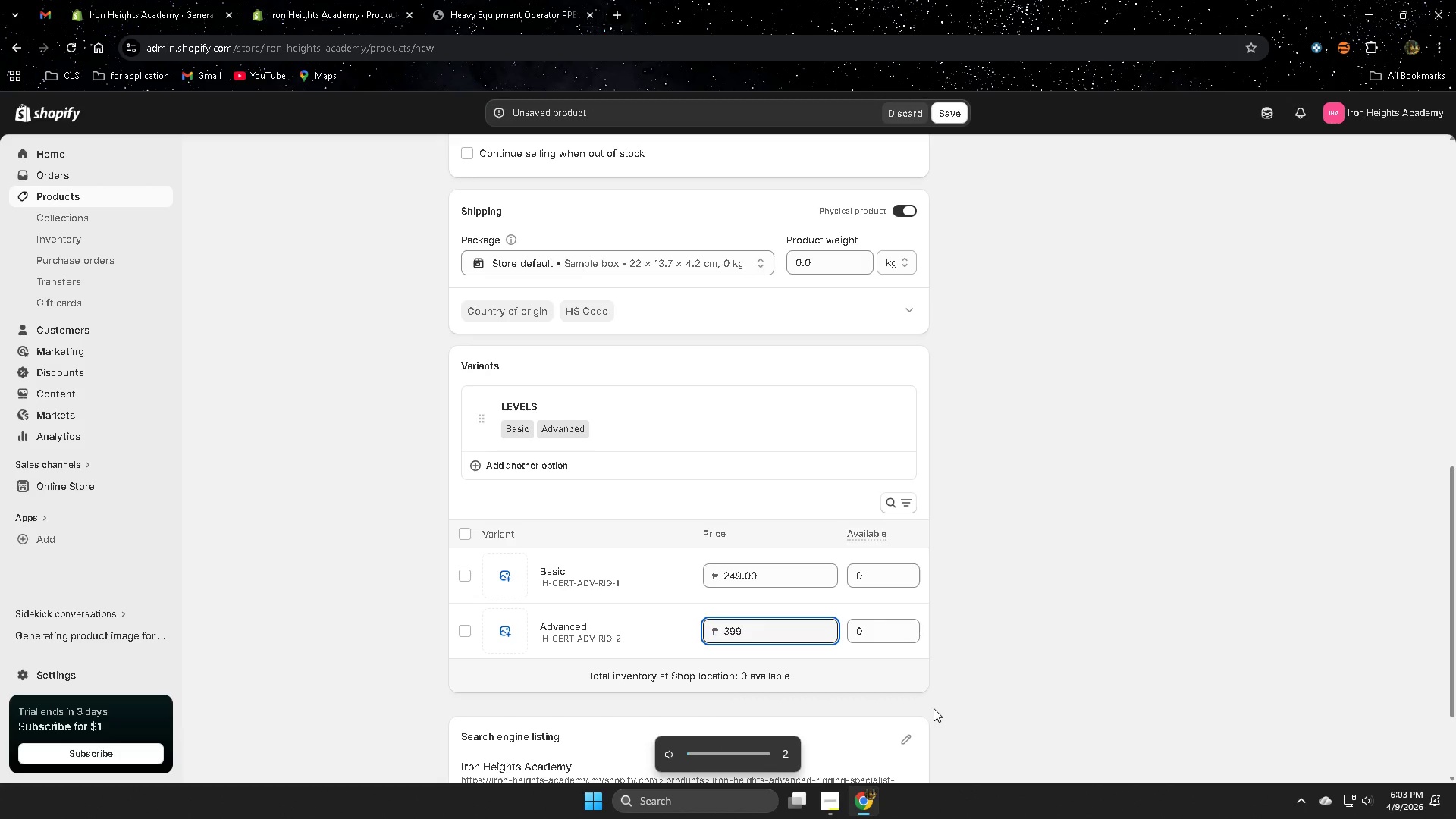 
hold_key(key=VolumeDown, duration=0.95)
 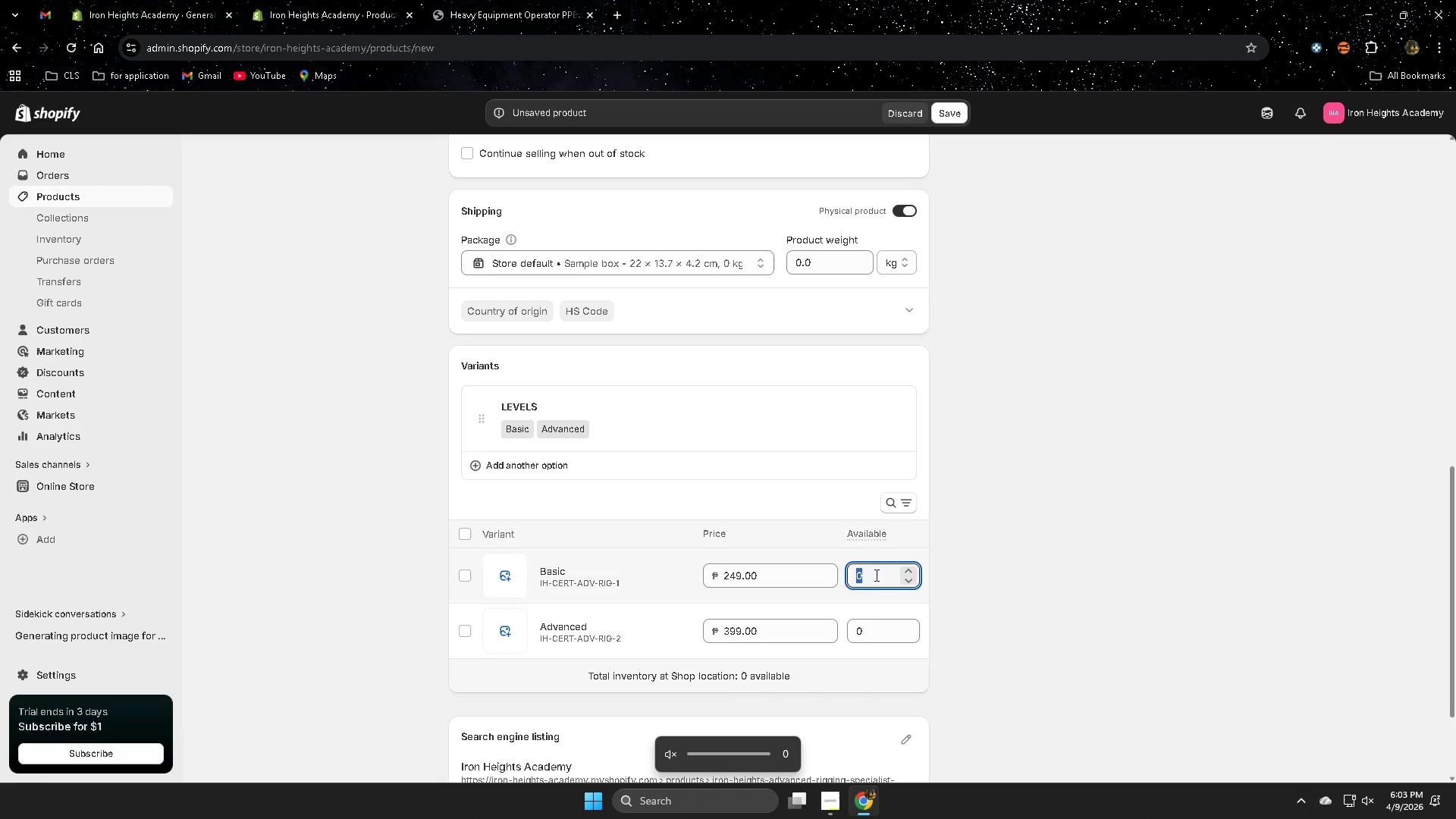 
left_click([875, 575])
 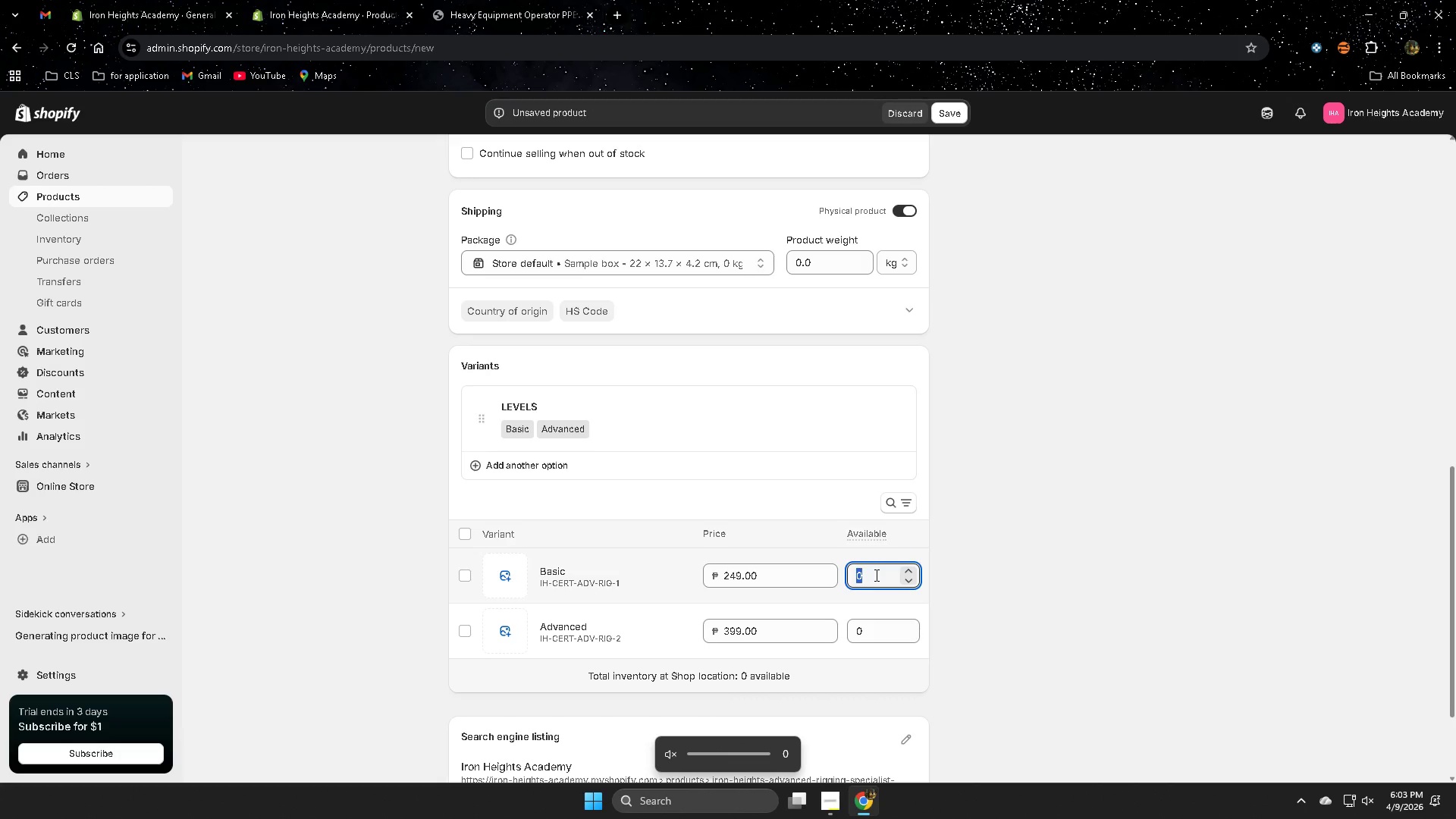 
hold_key(key=VolumeDown, duration=1.95)
 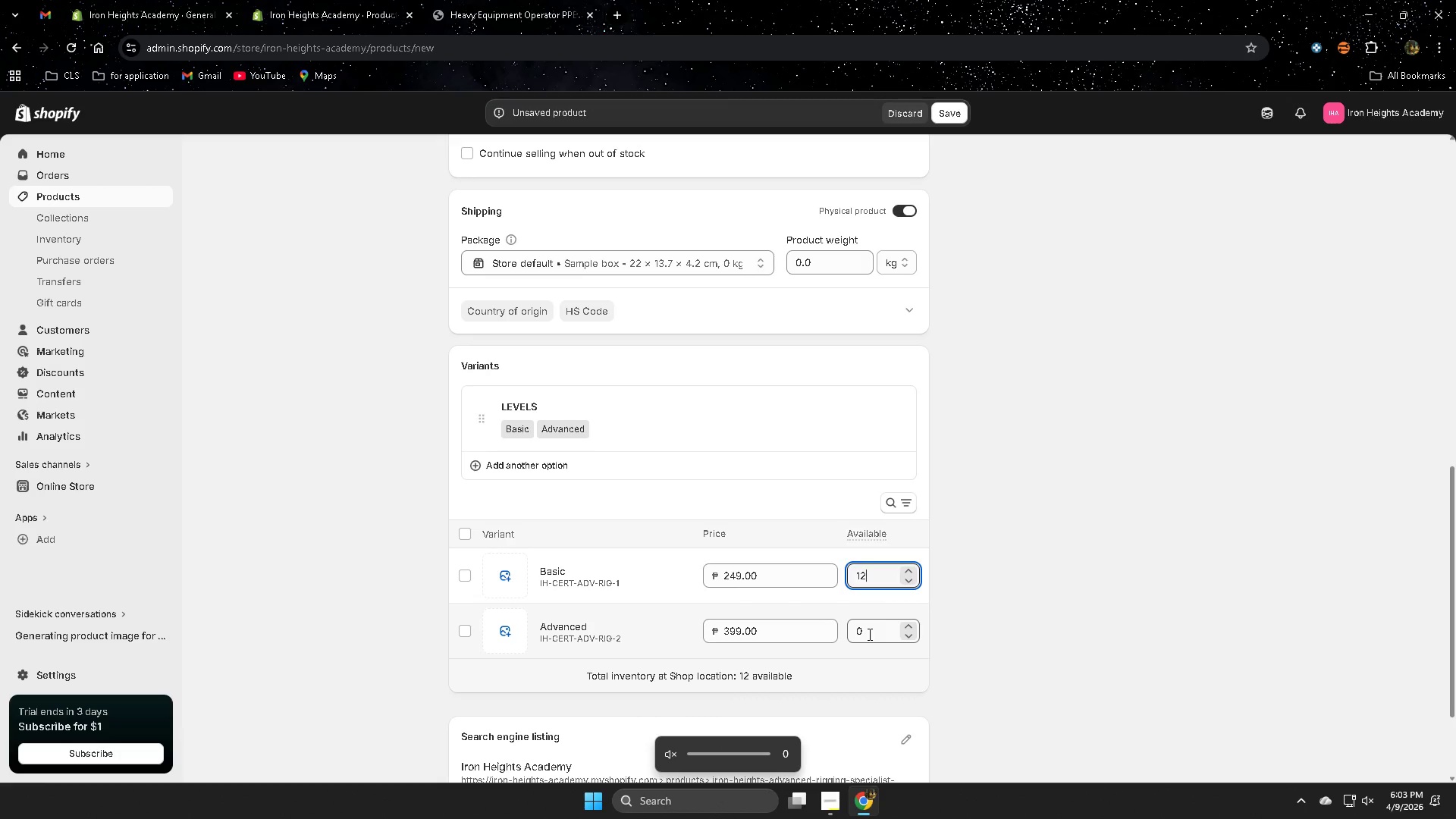 
key(Numpad1)
 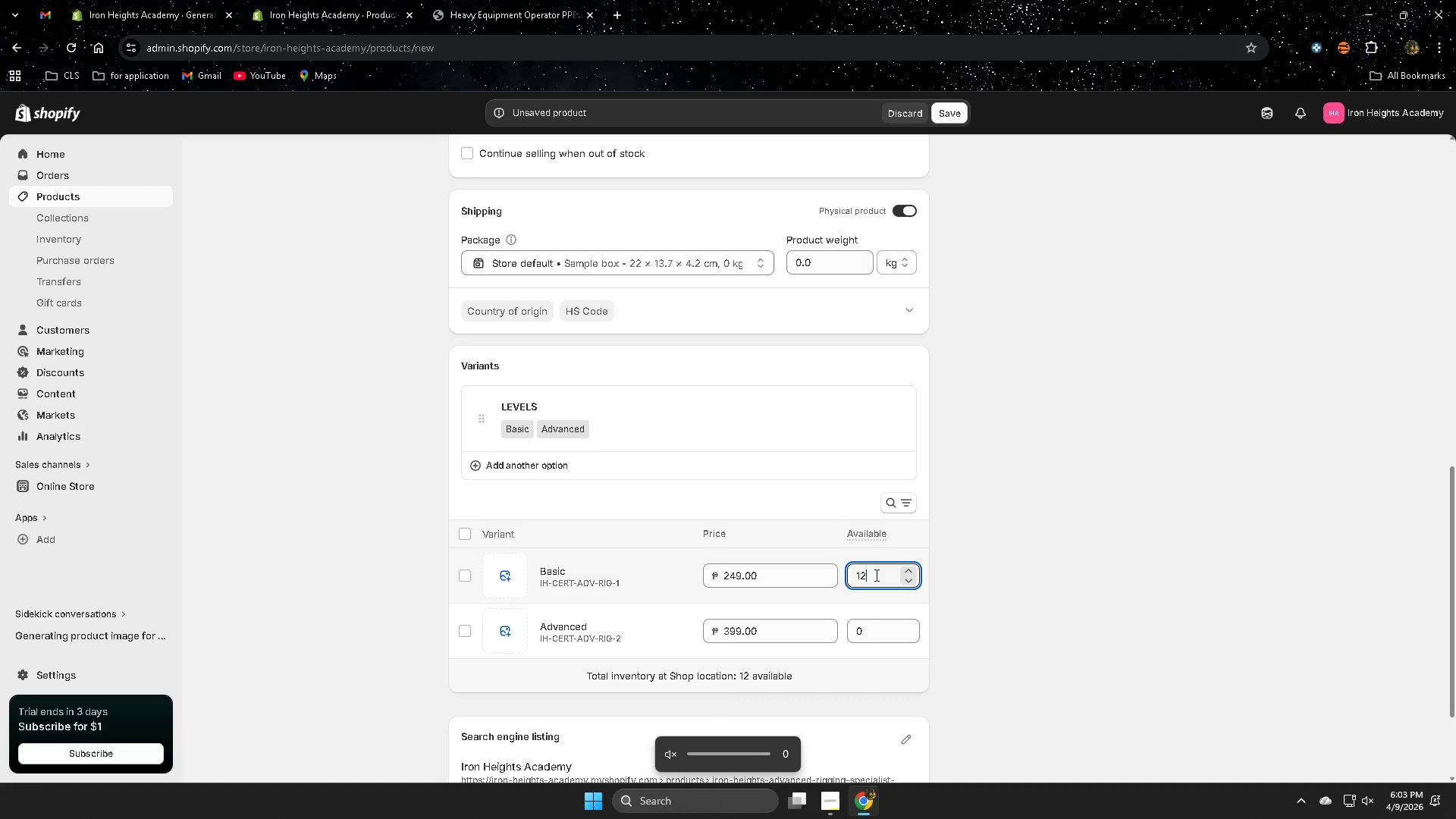 
key(Numpad2)
 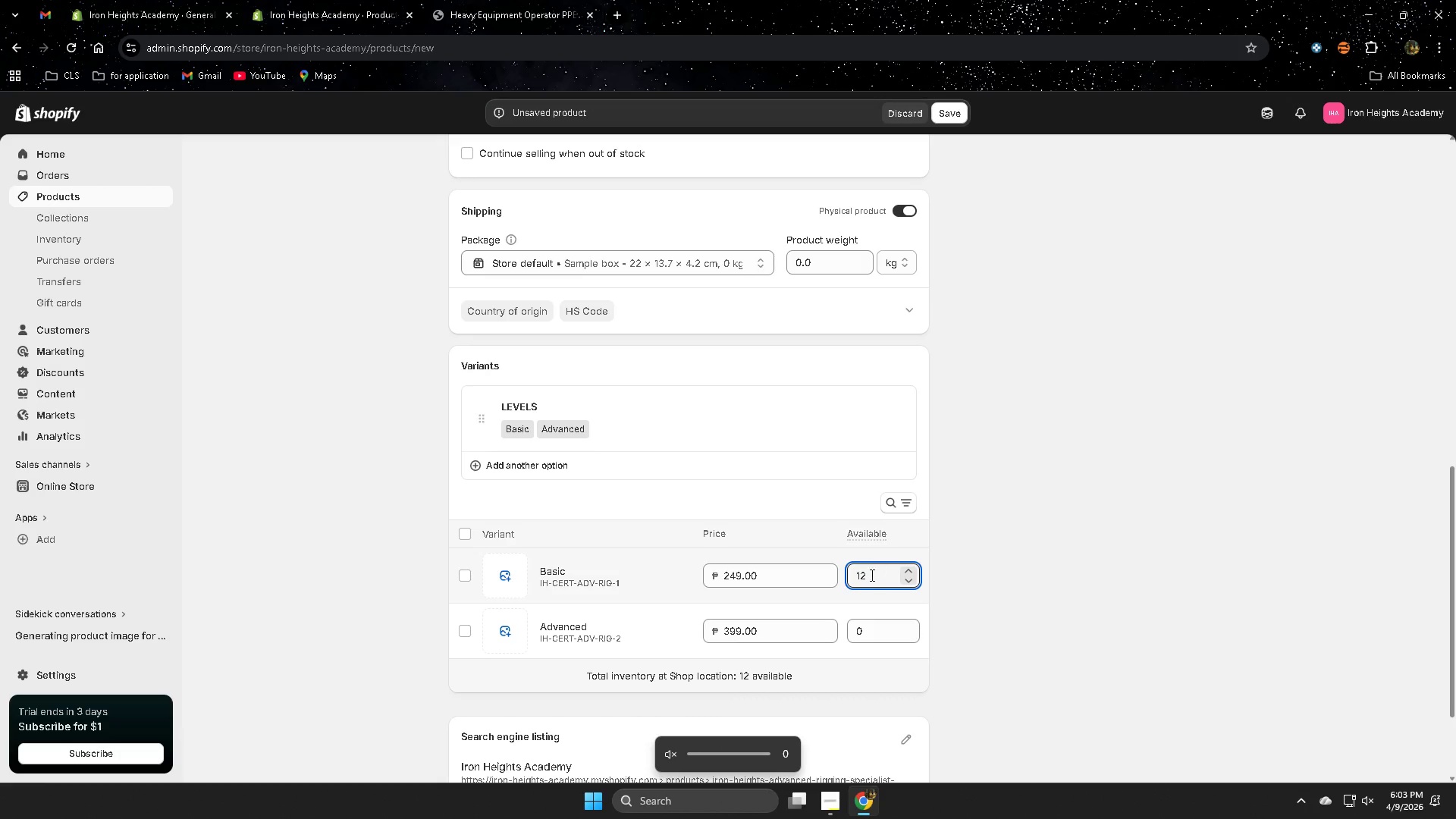 
key(VolumeDown)
 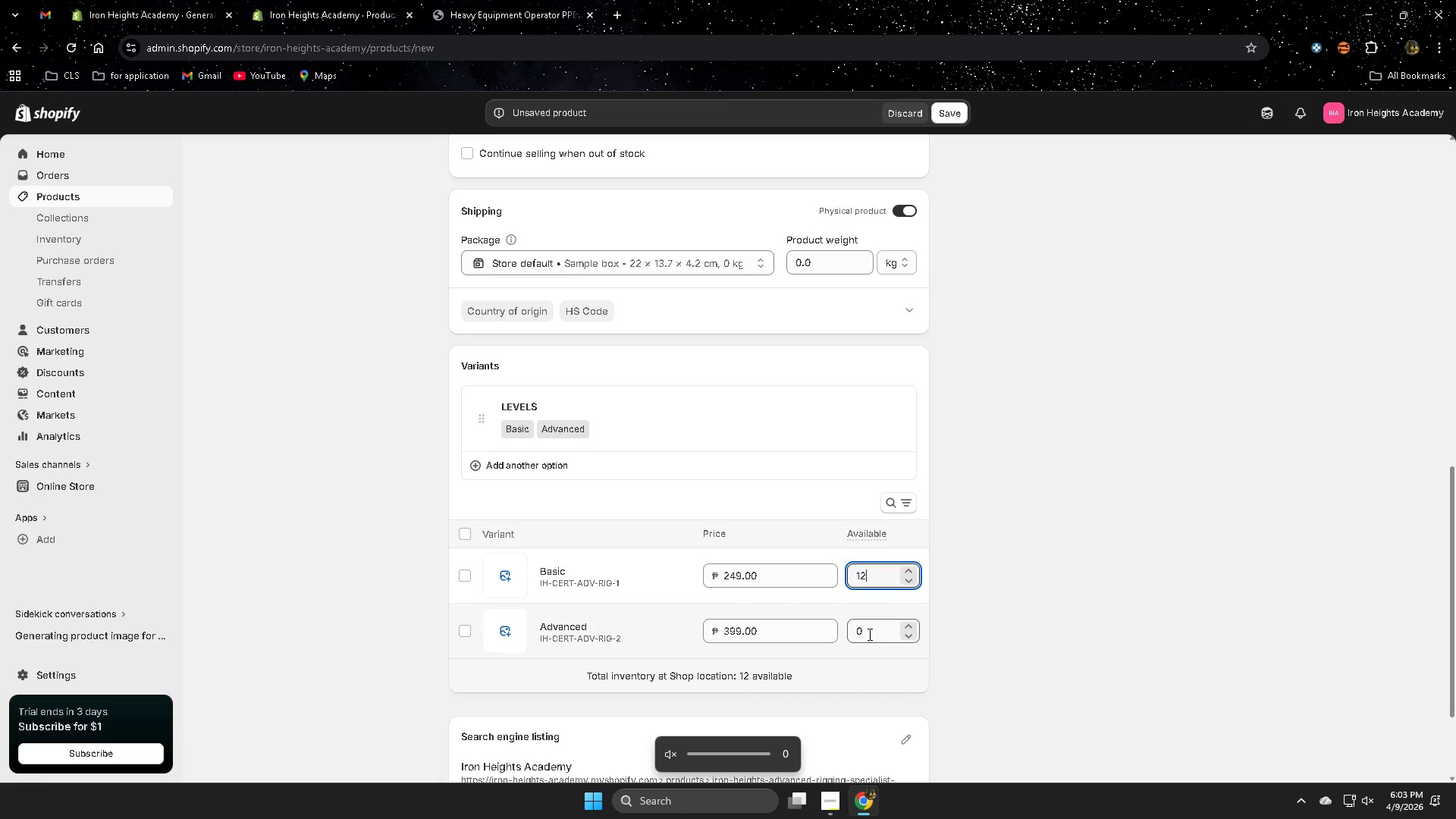 
left_click([868, 634])
 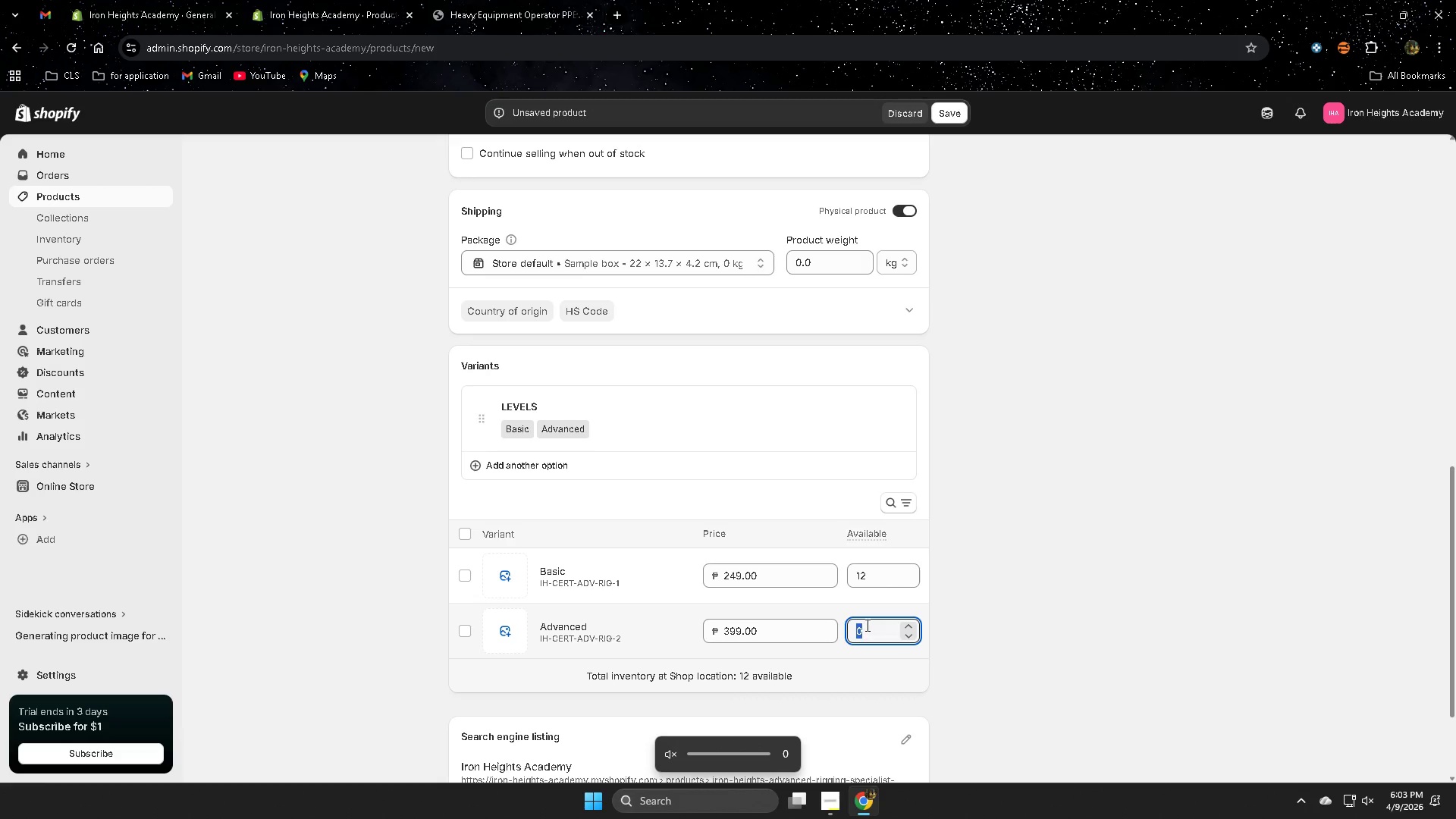 
hold_key(key=VolumeDown, duration=1.25)
 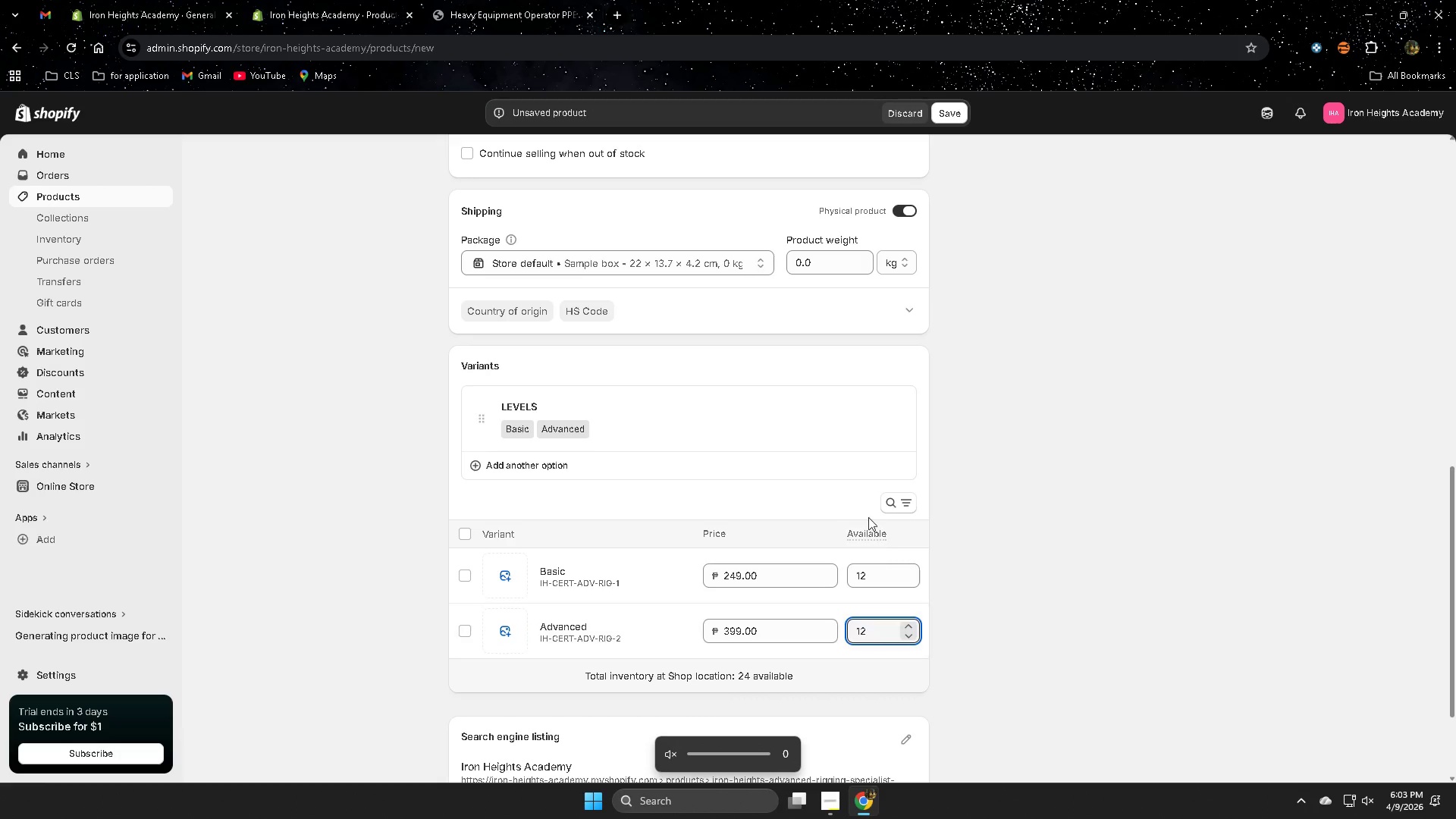 
key(Numpad1)
 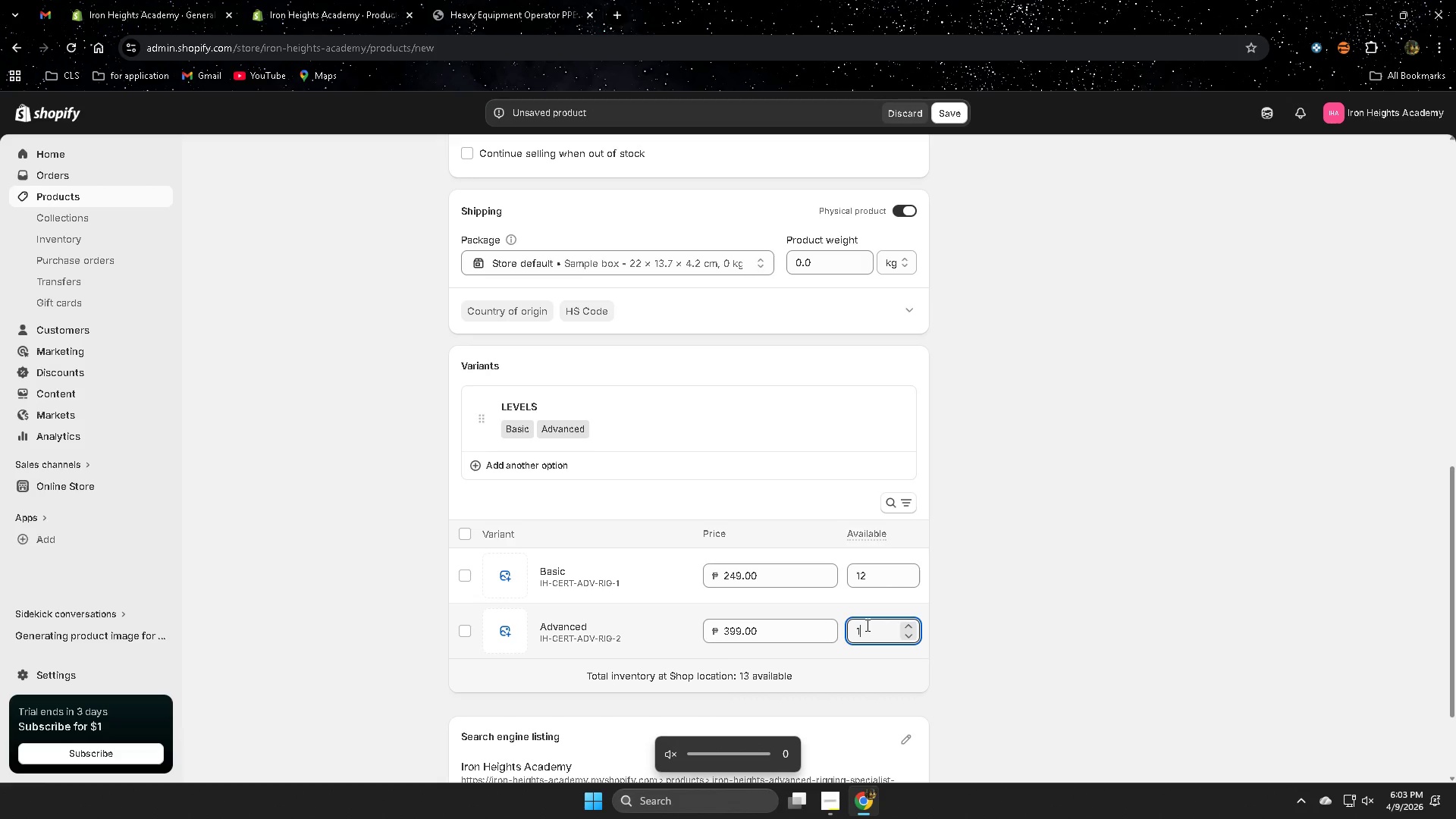 
key(Numpad2)
 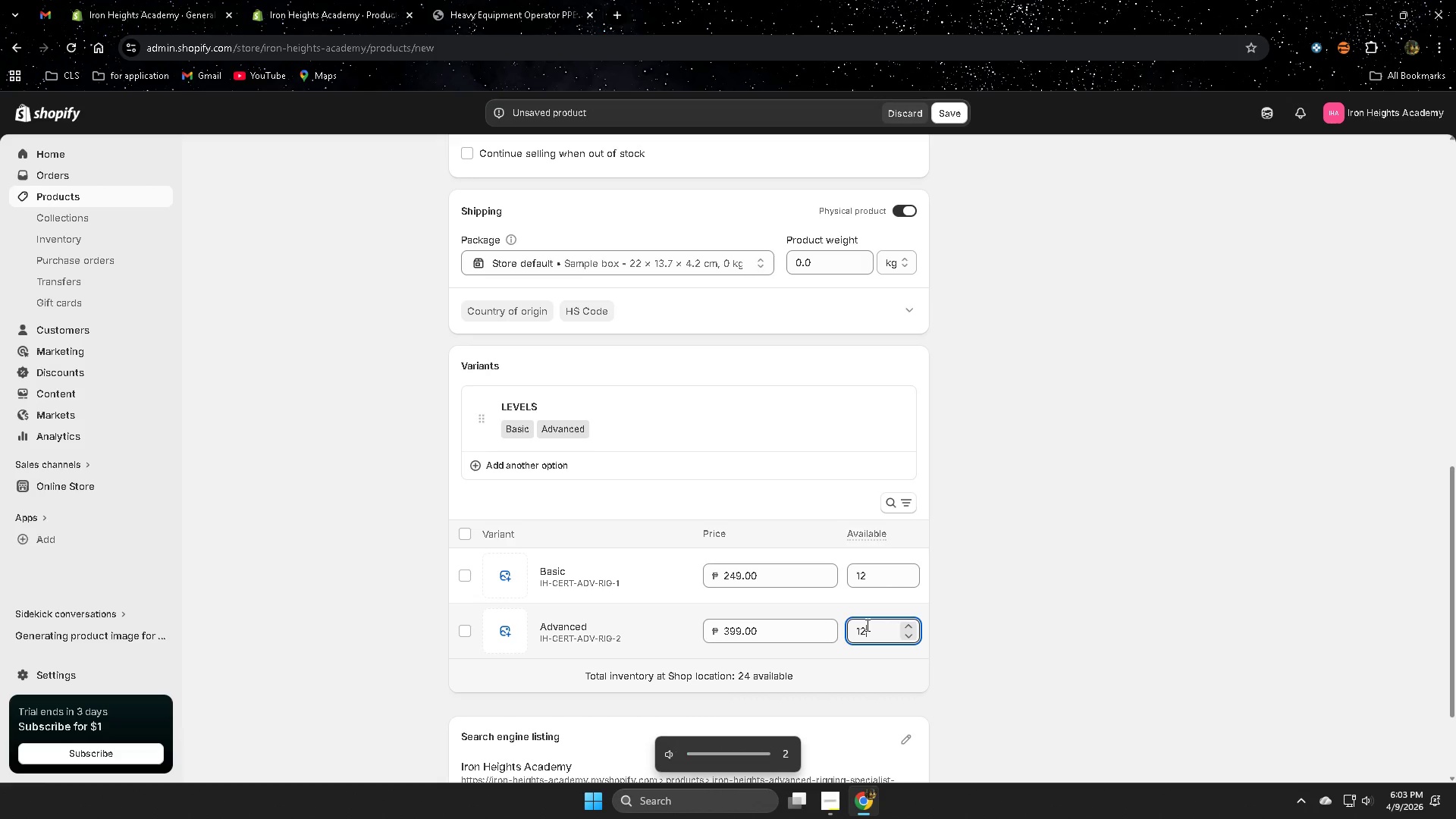 
key(VolumeUp)
 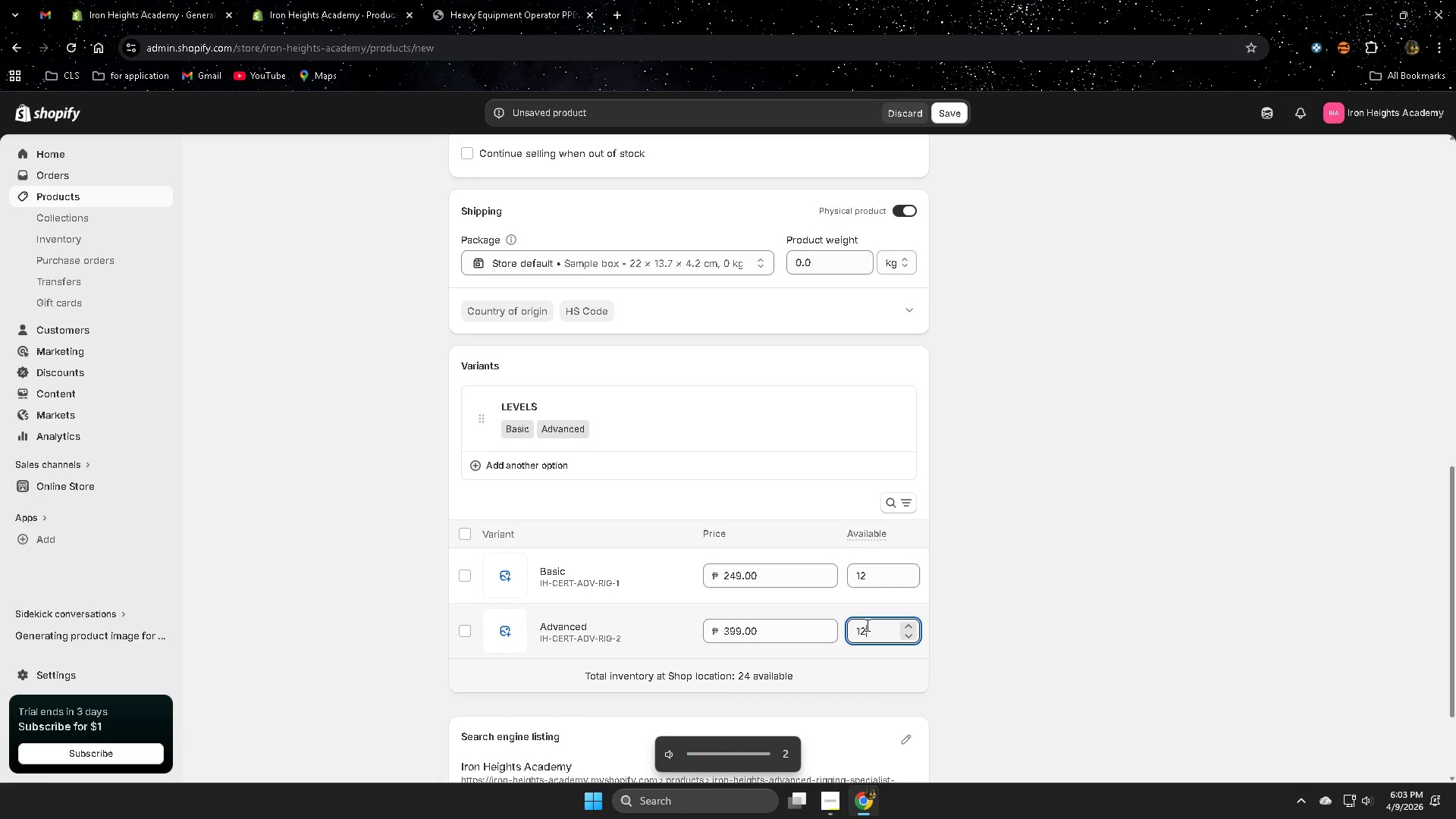 
key(VolumeDown)
 